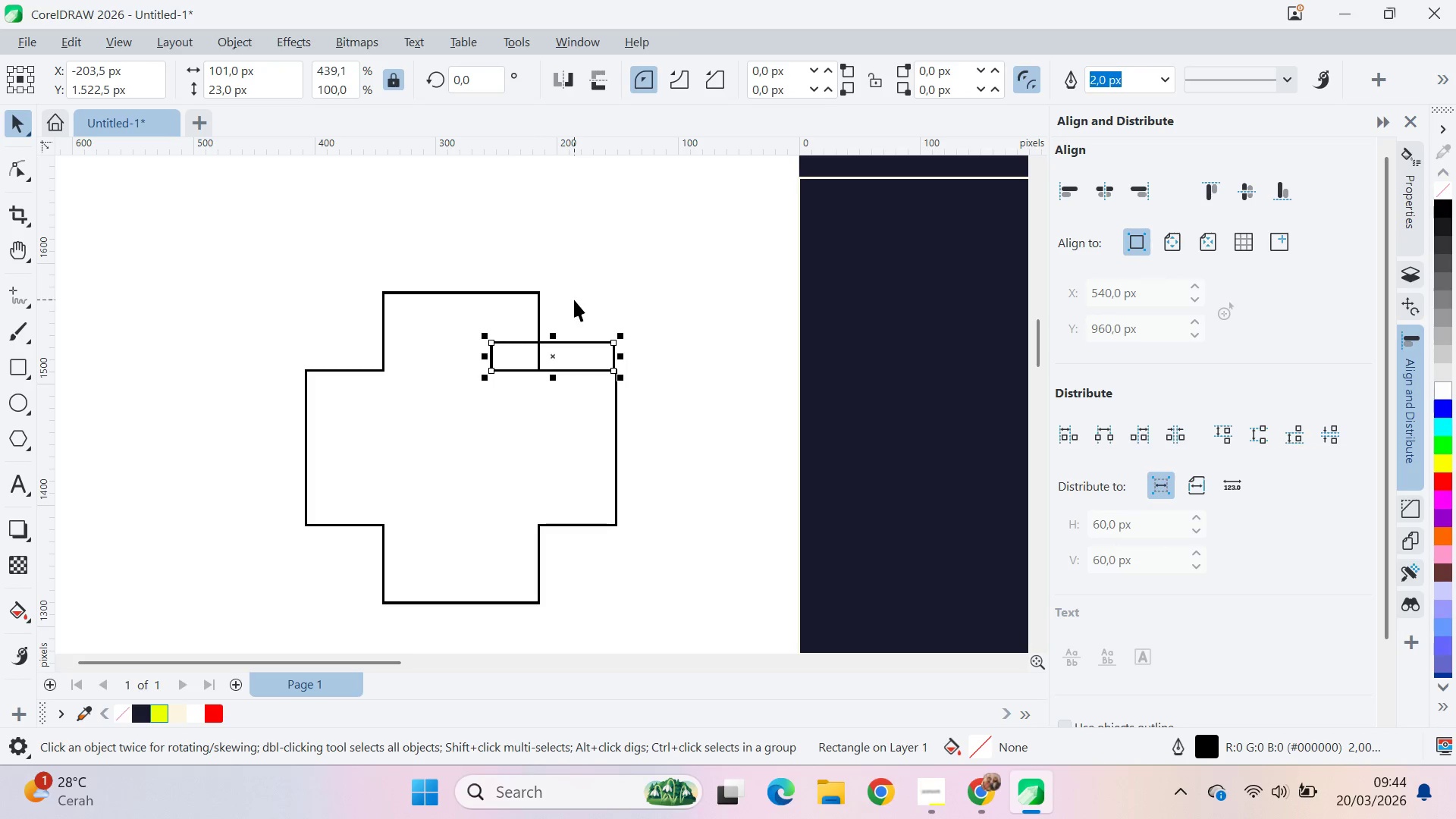 
key(Control+Z)
 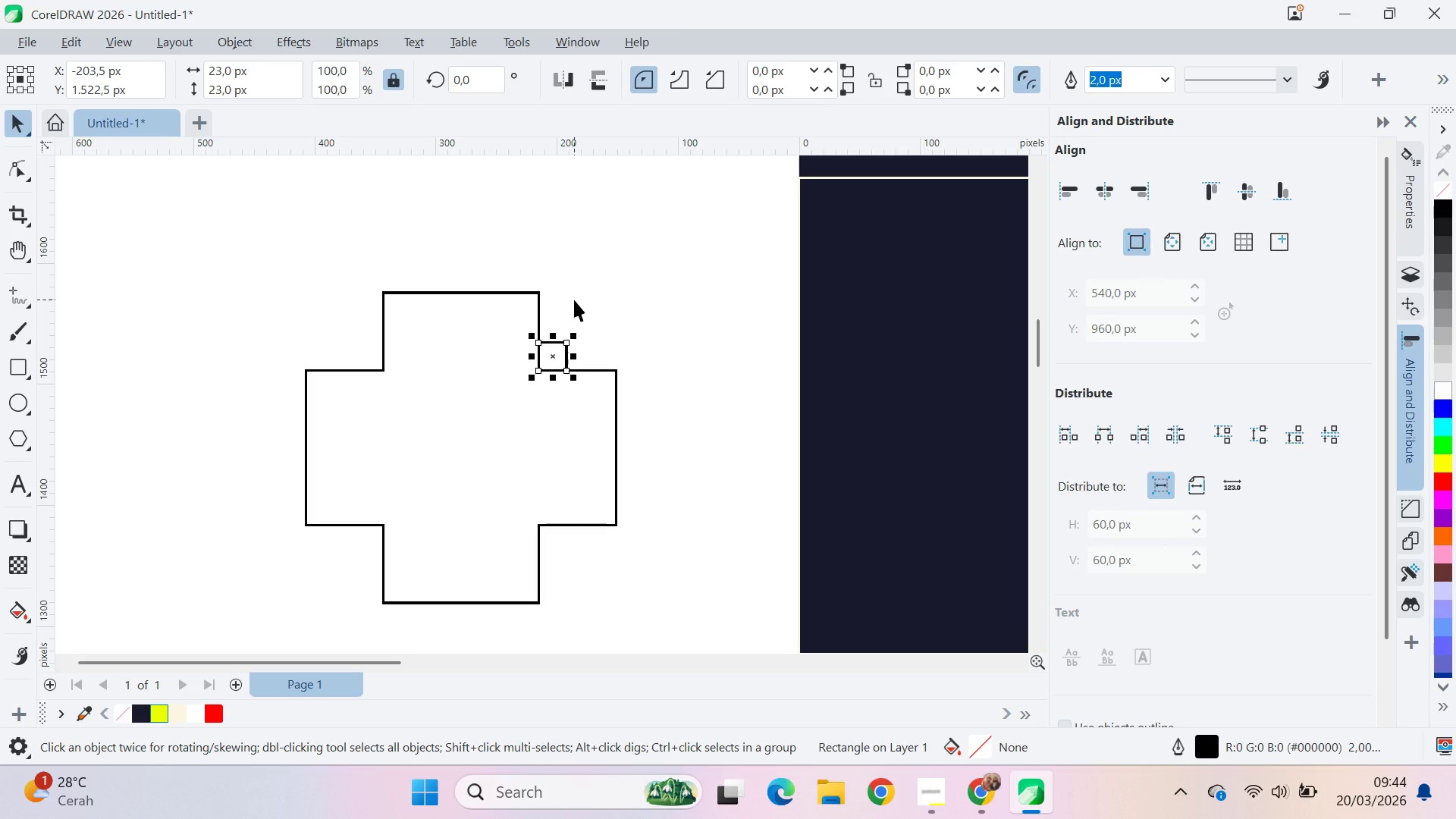 
key(V)
 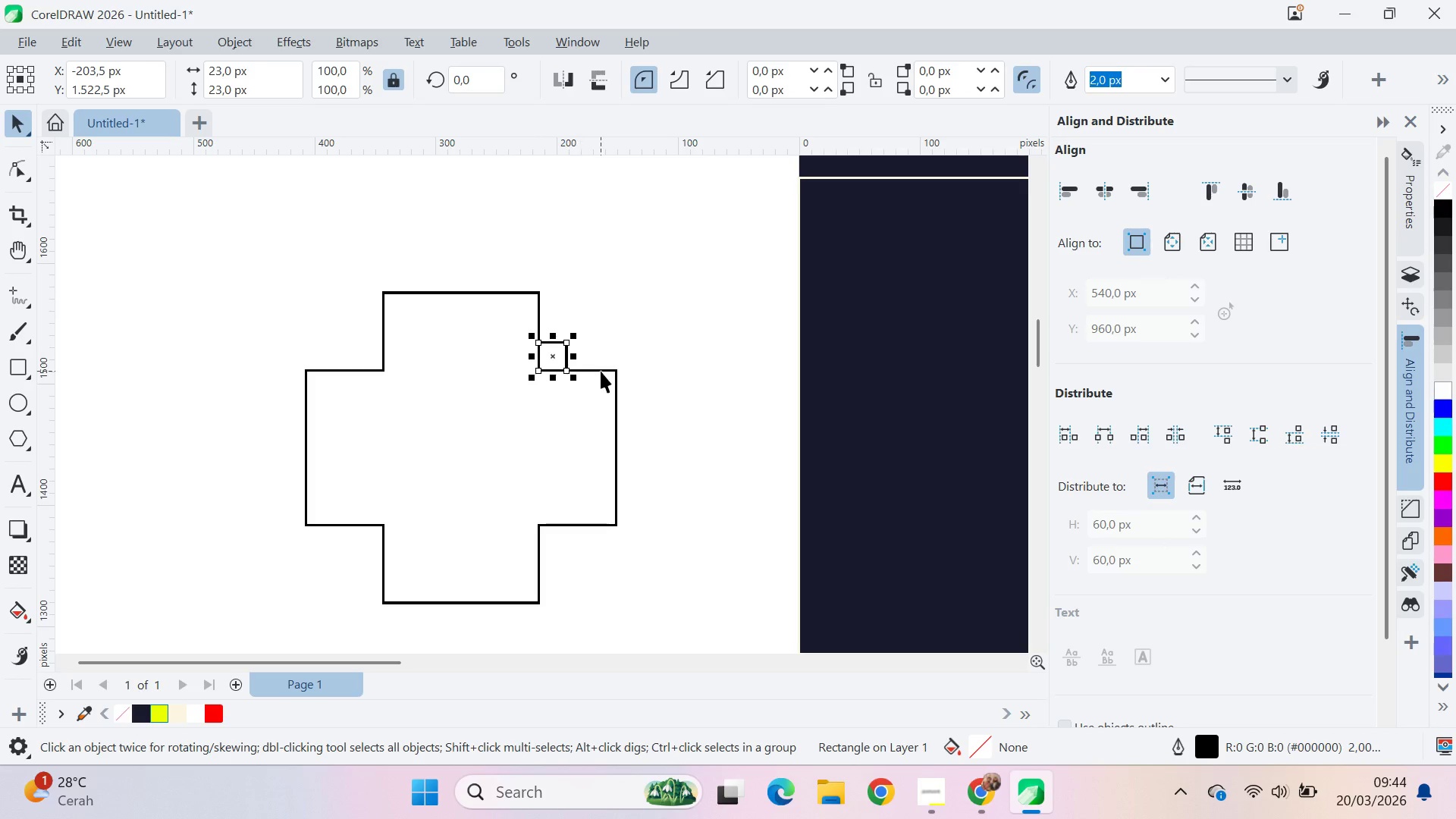 
left_click([601, 376])
 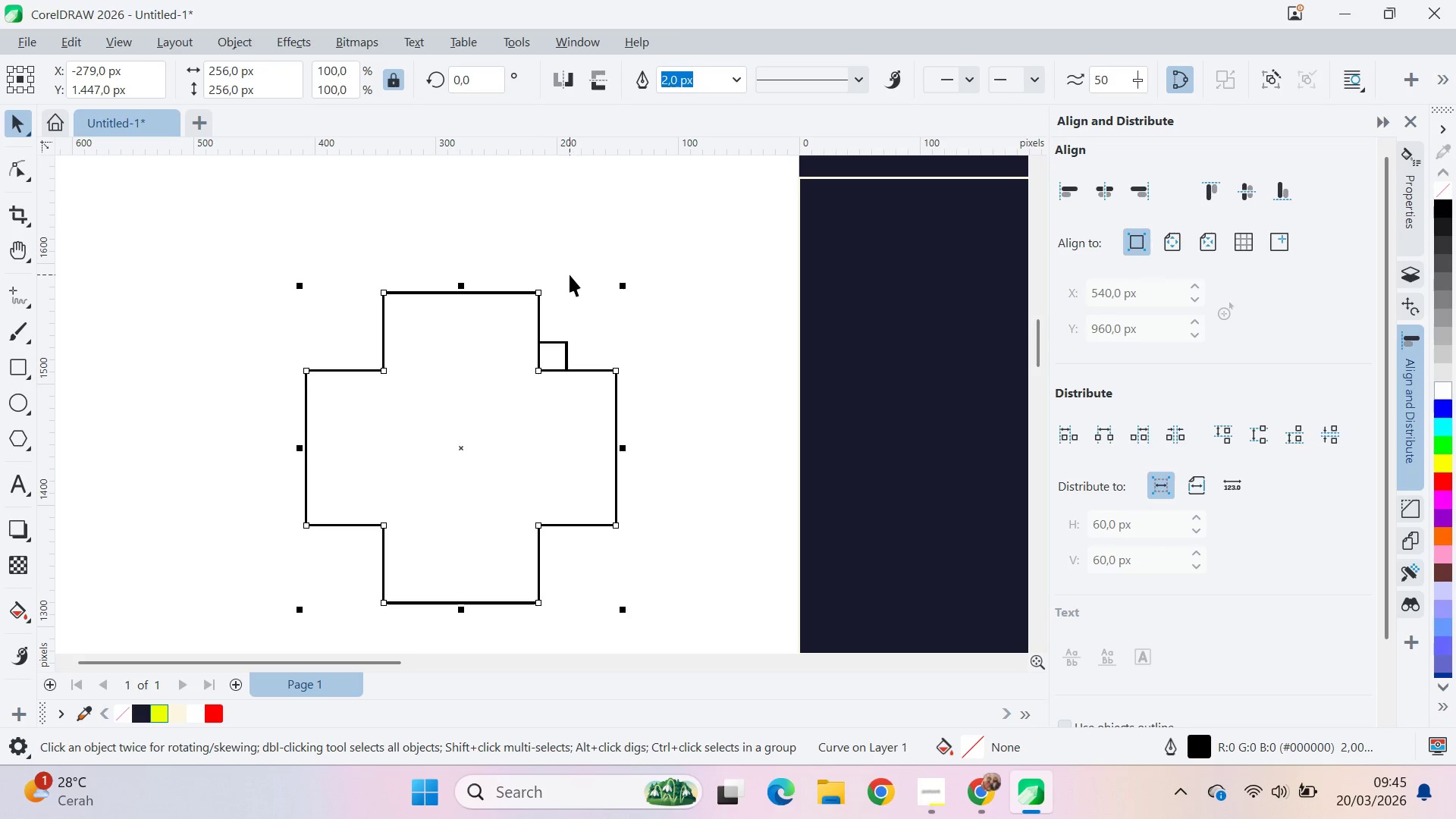 
key(A)
 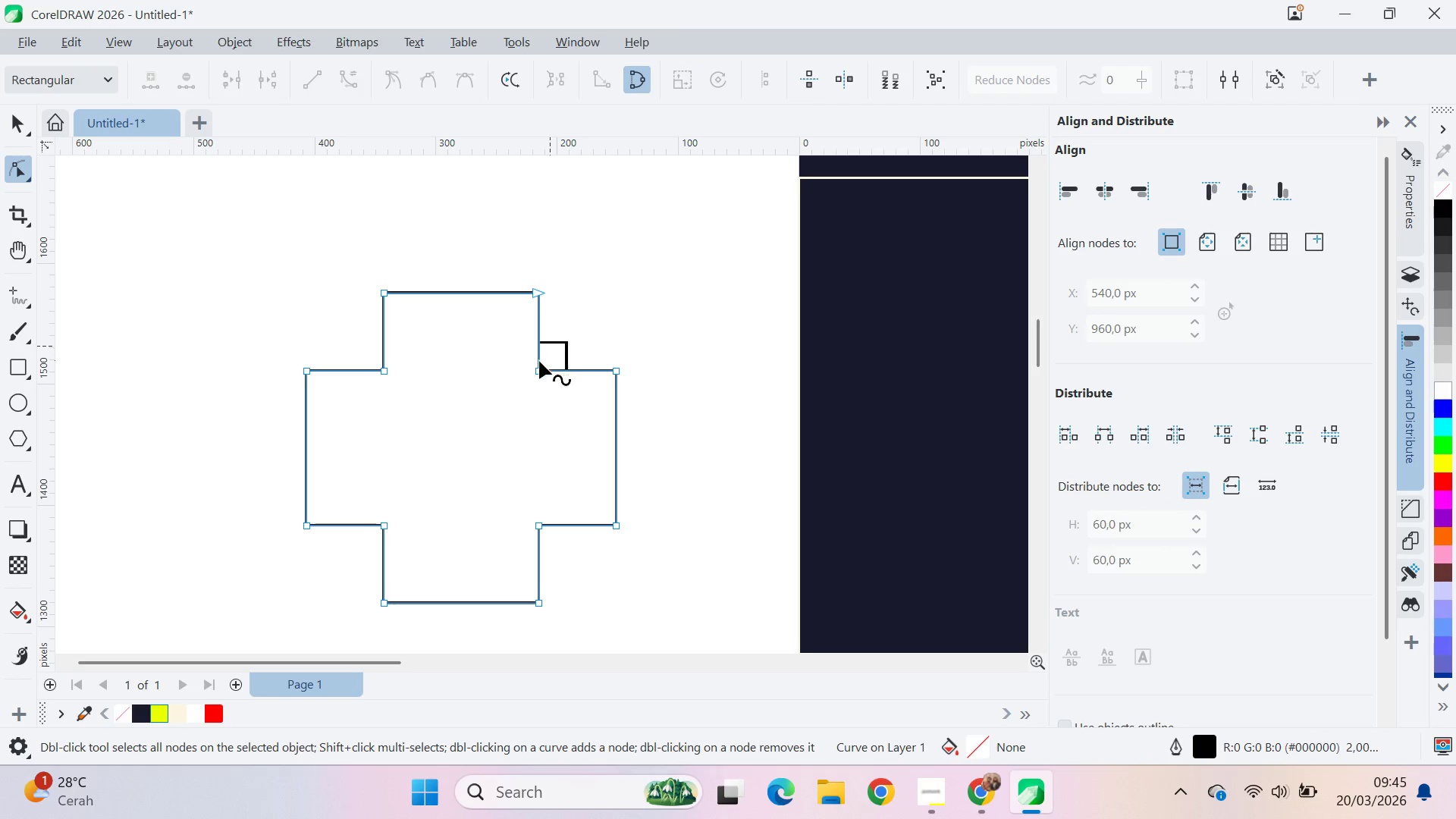 
left_click([539, 369])
 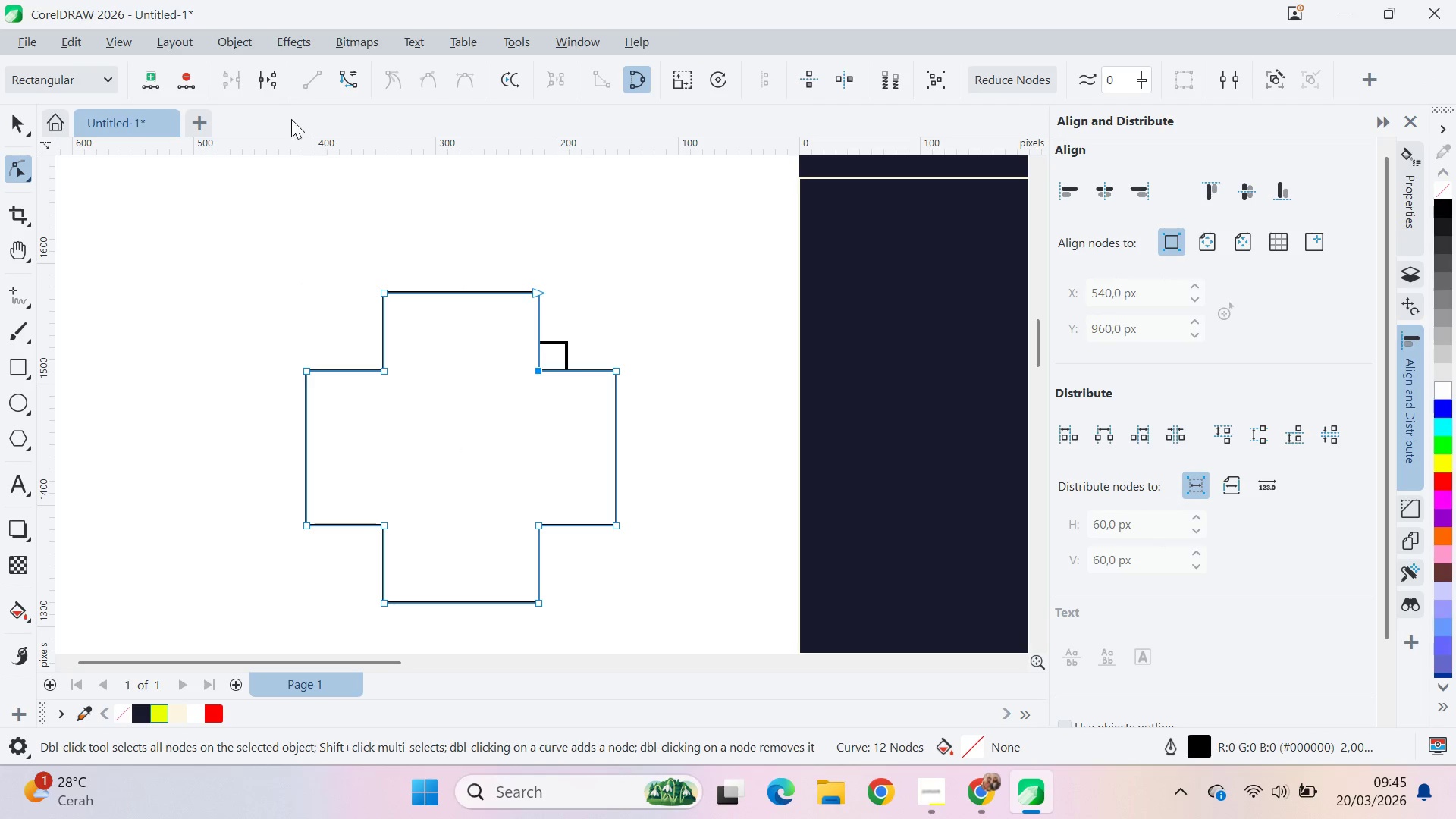 
left_click_drag(start_coordinate=[249, 65], to_coordinate=[261, 73])
 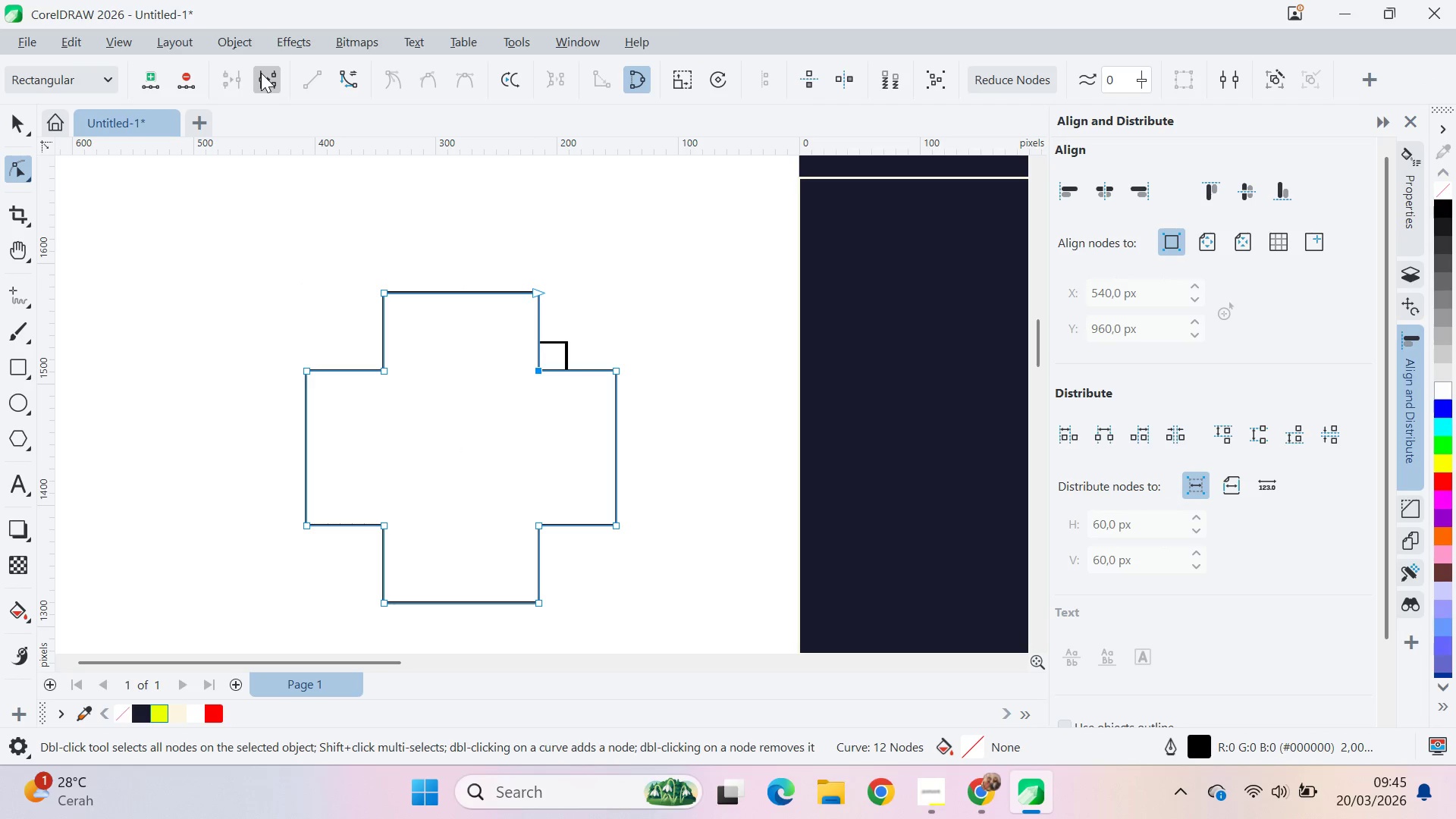 
double_click([261, 73])
 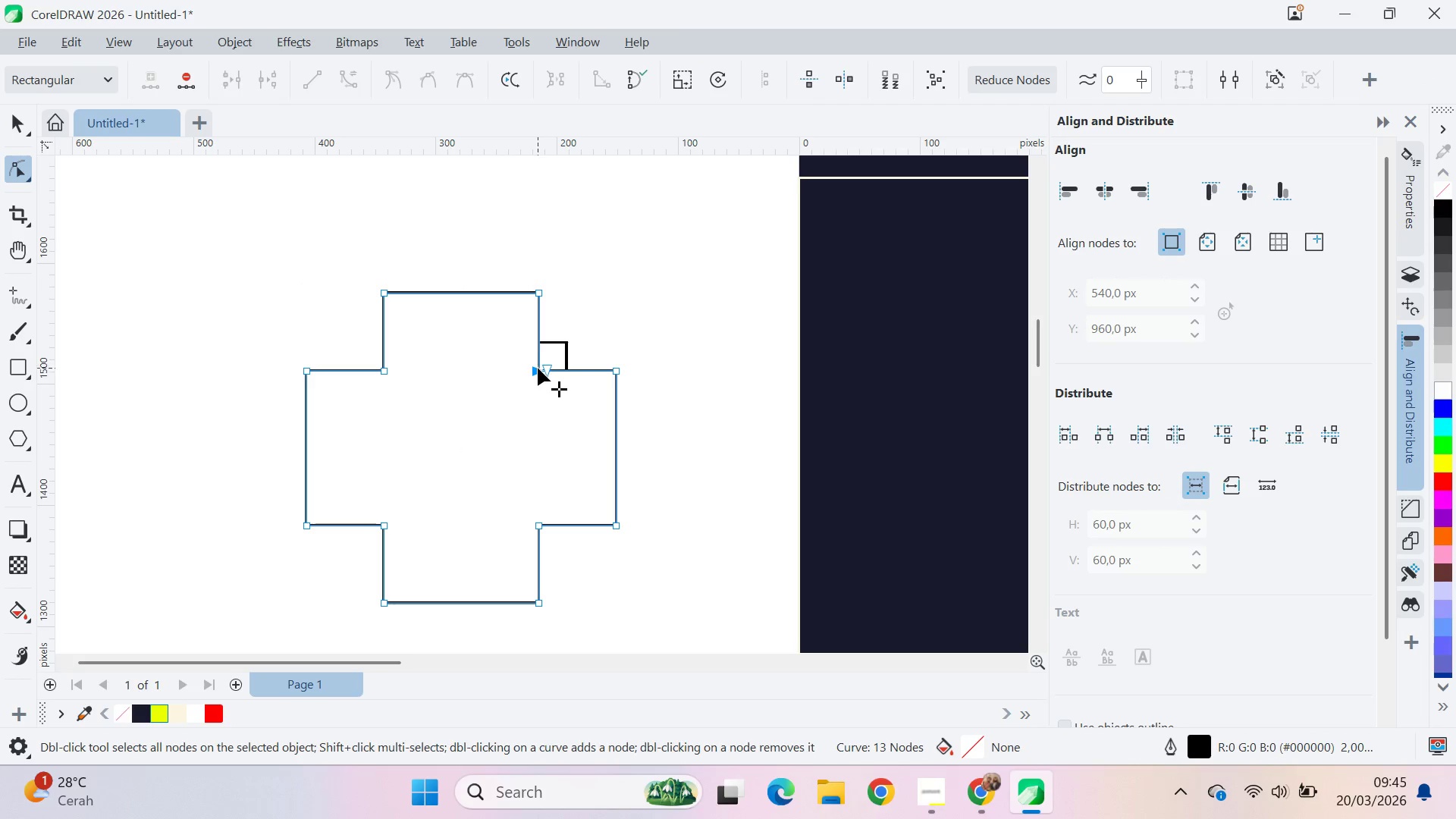 
left_click([537, 369])
 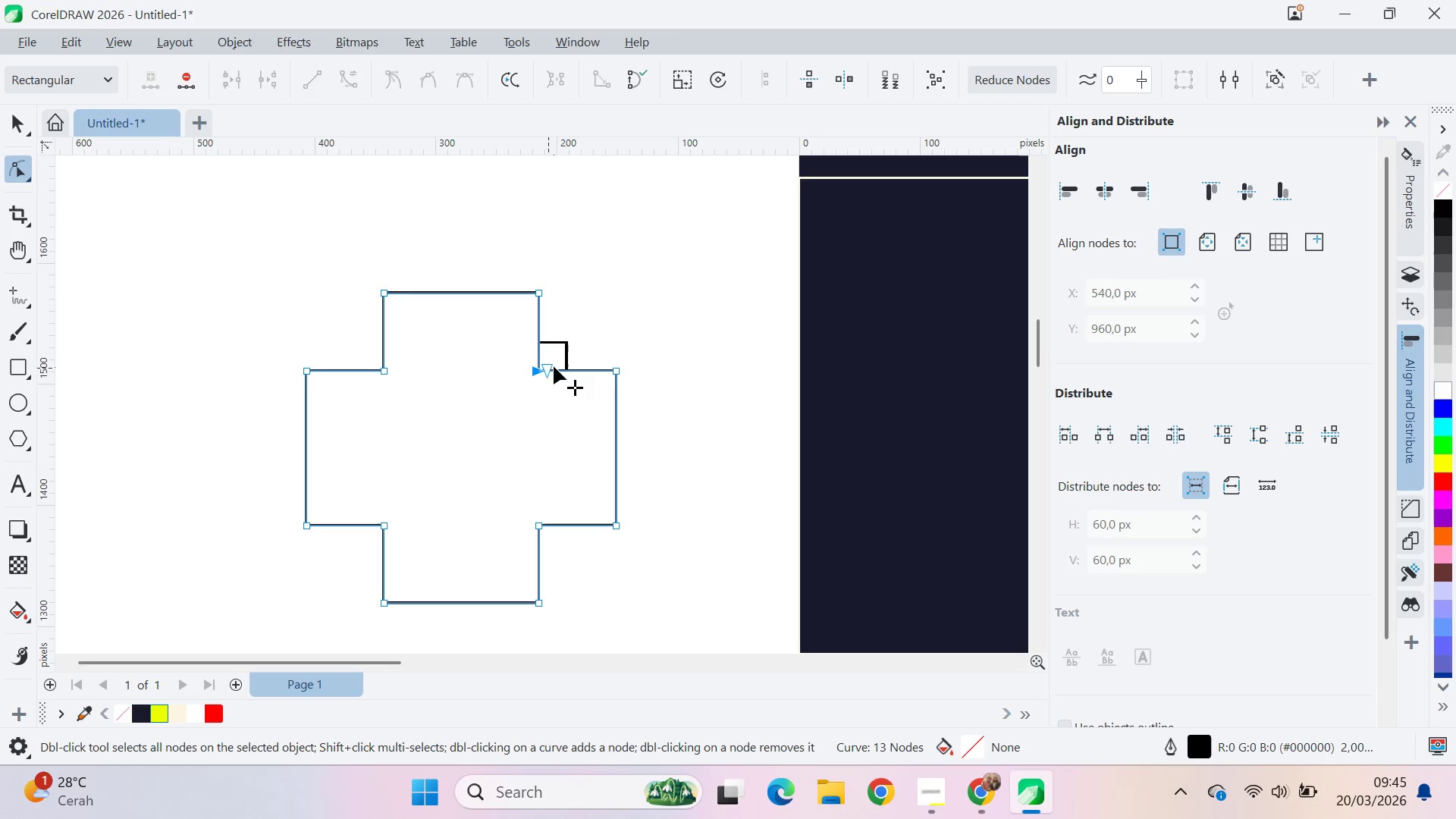 
left_click([554, 366])
 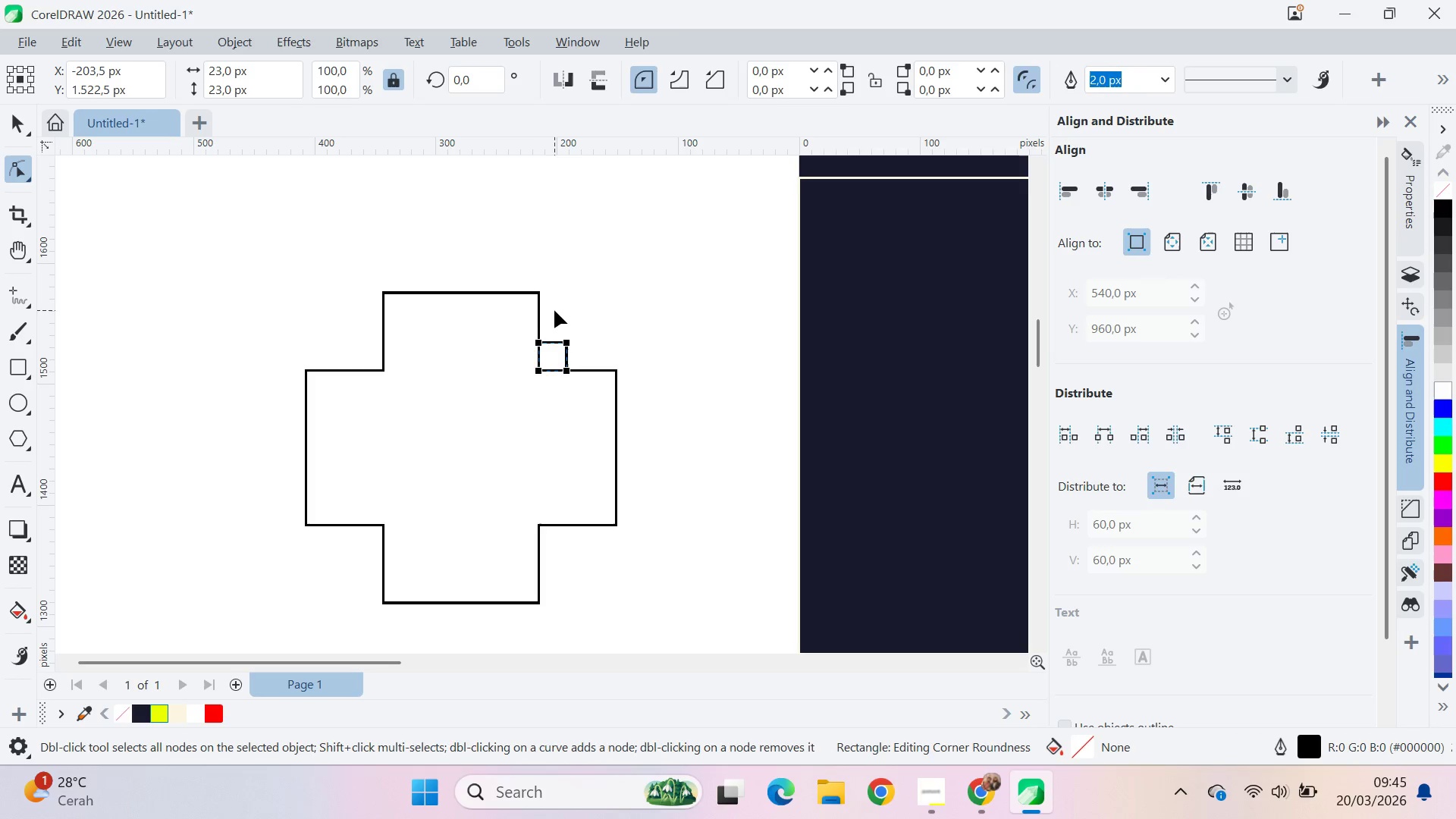 
double_click([539, 310])
 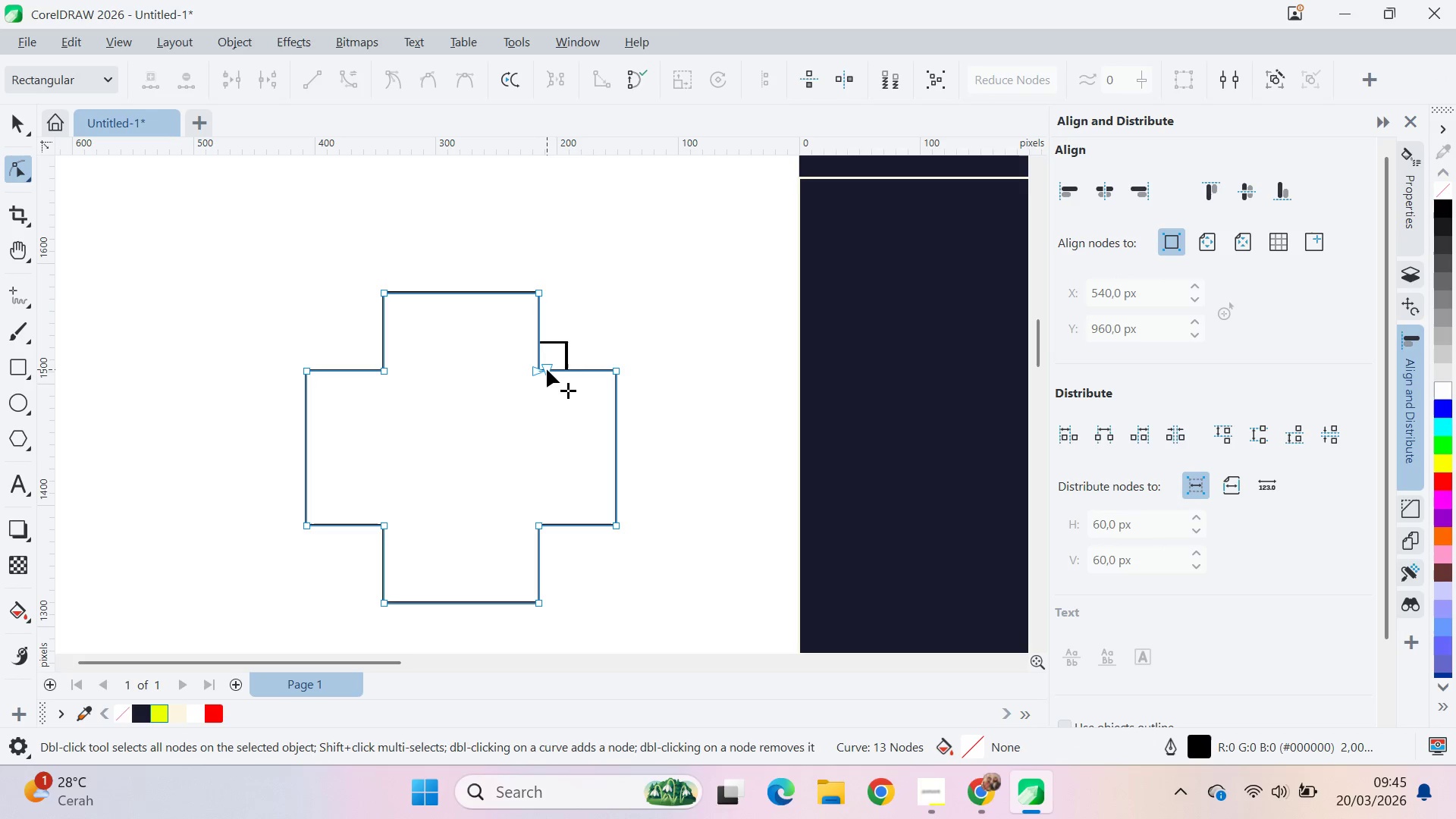 
left_click_drag(start_coordinate=[547, 369], to_coordinate=[543, 345])
 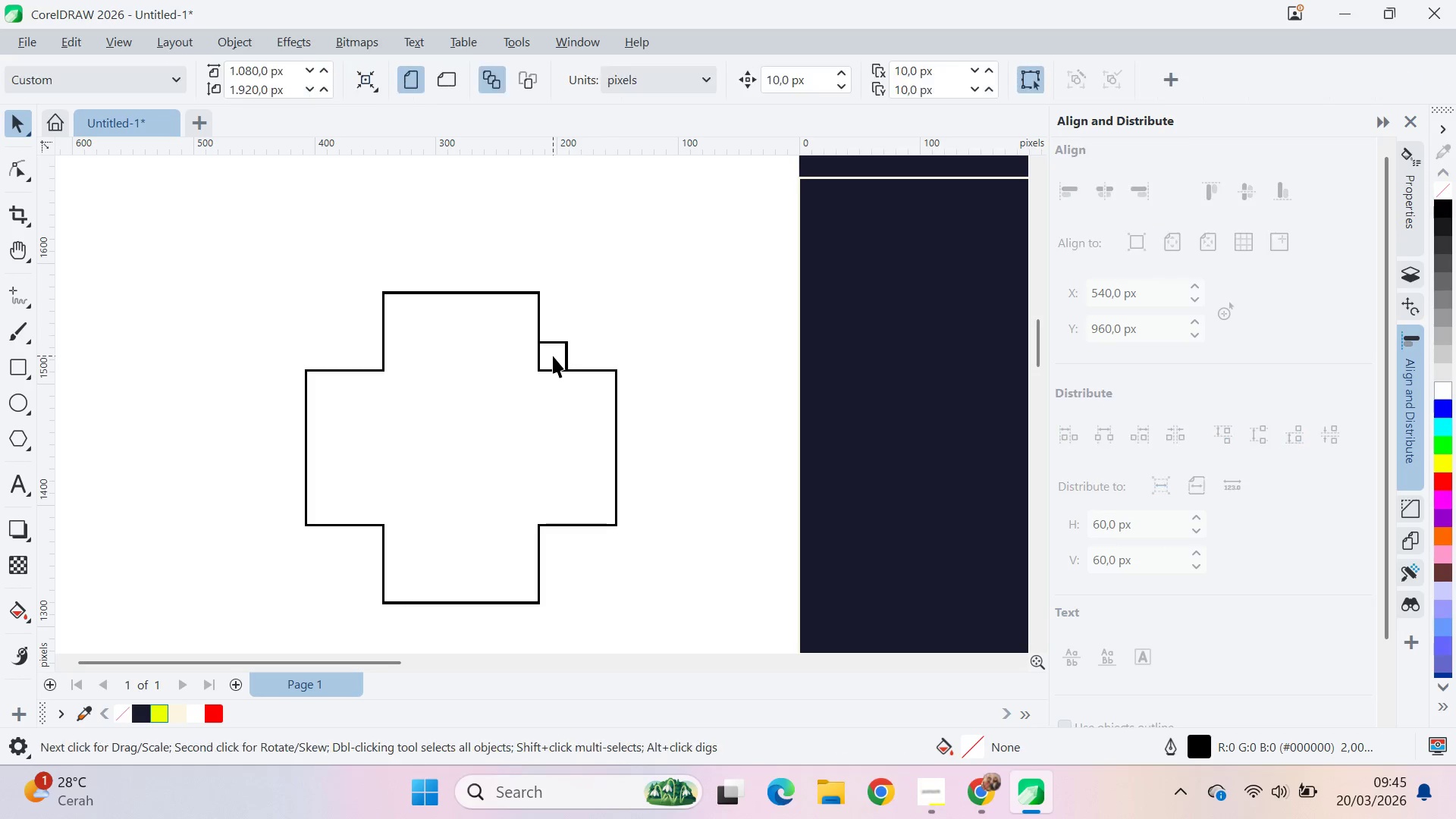 
hold_key(key=ShiftLeft, duration=0.56)
 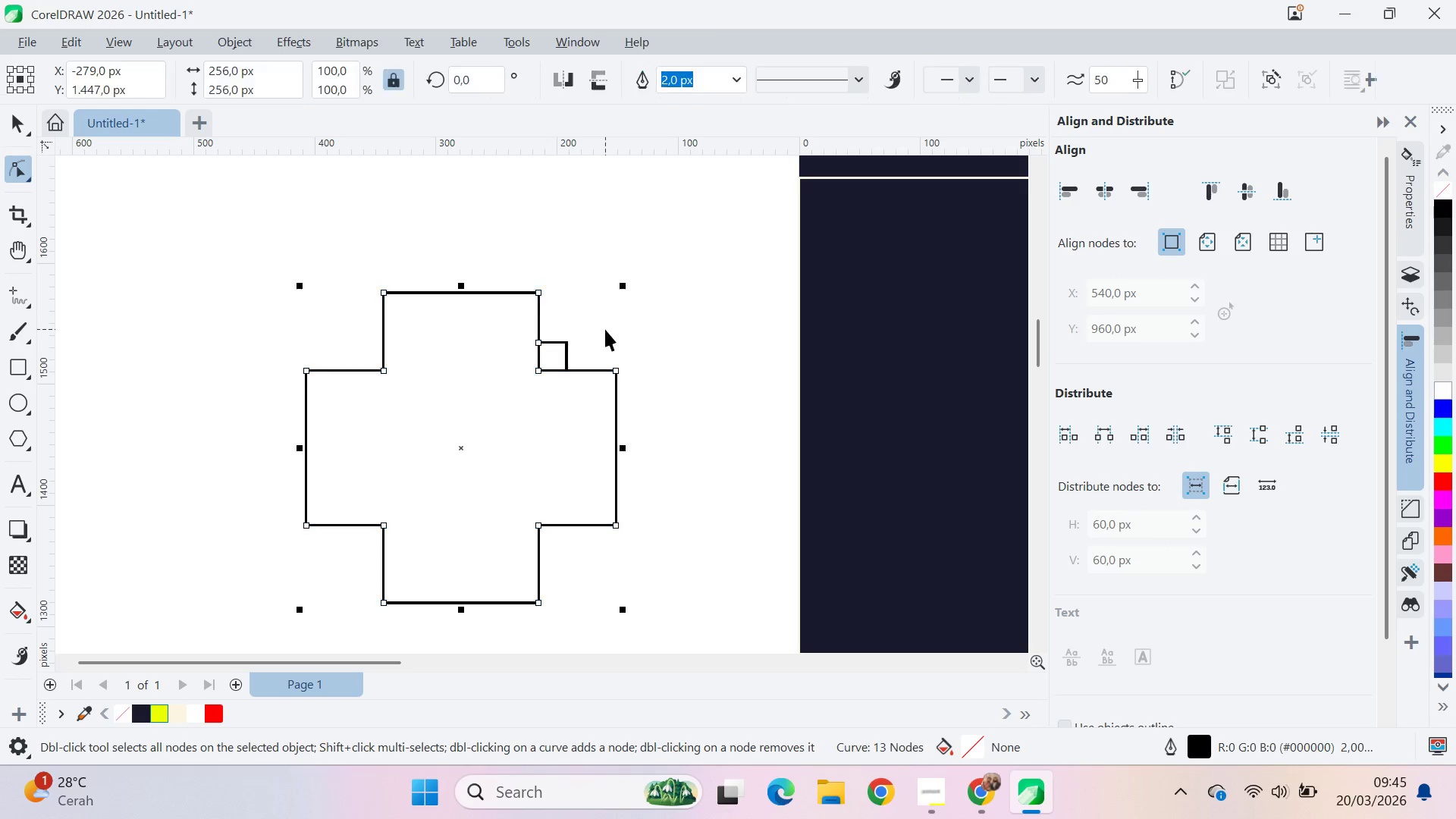 
key(V)
 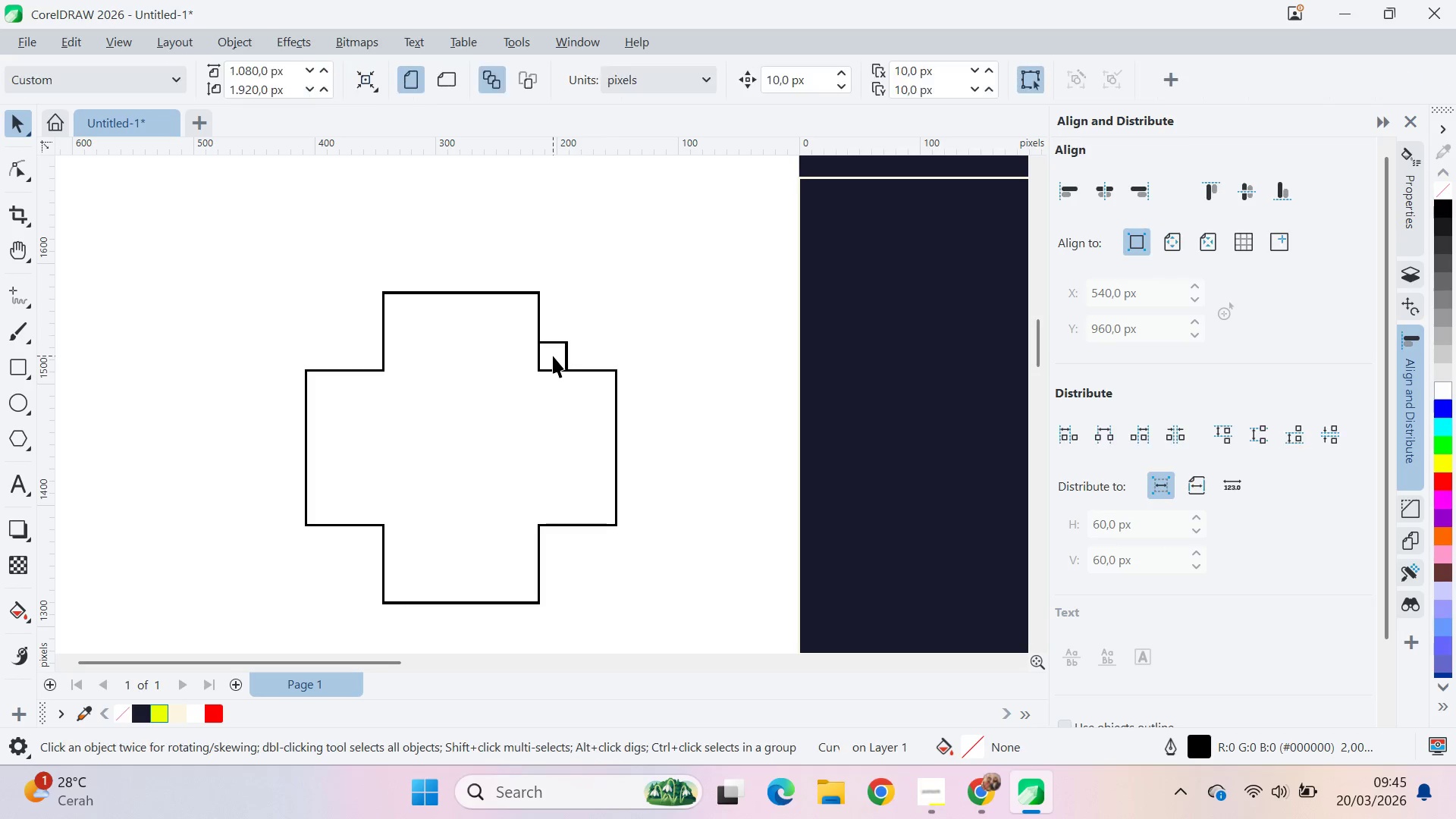 
double_click([553, 356])
 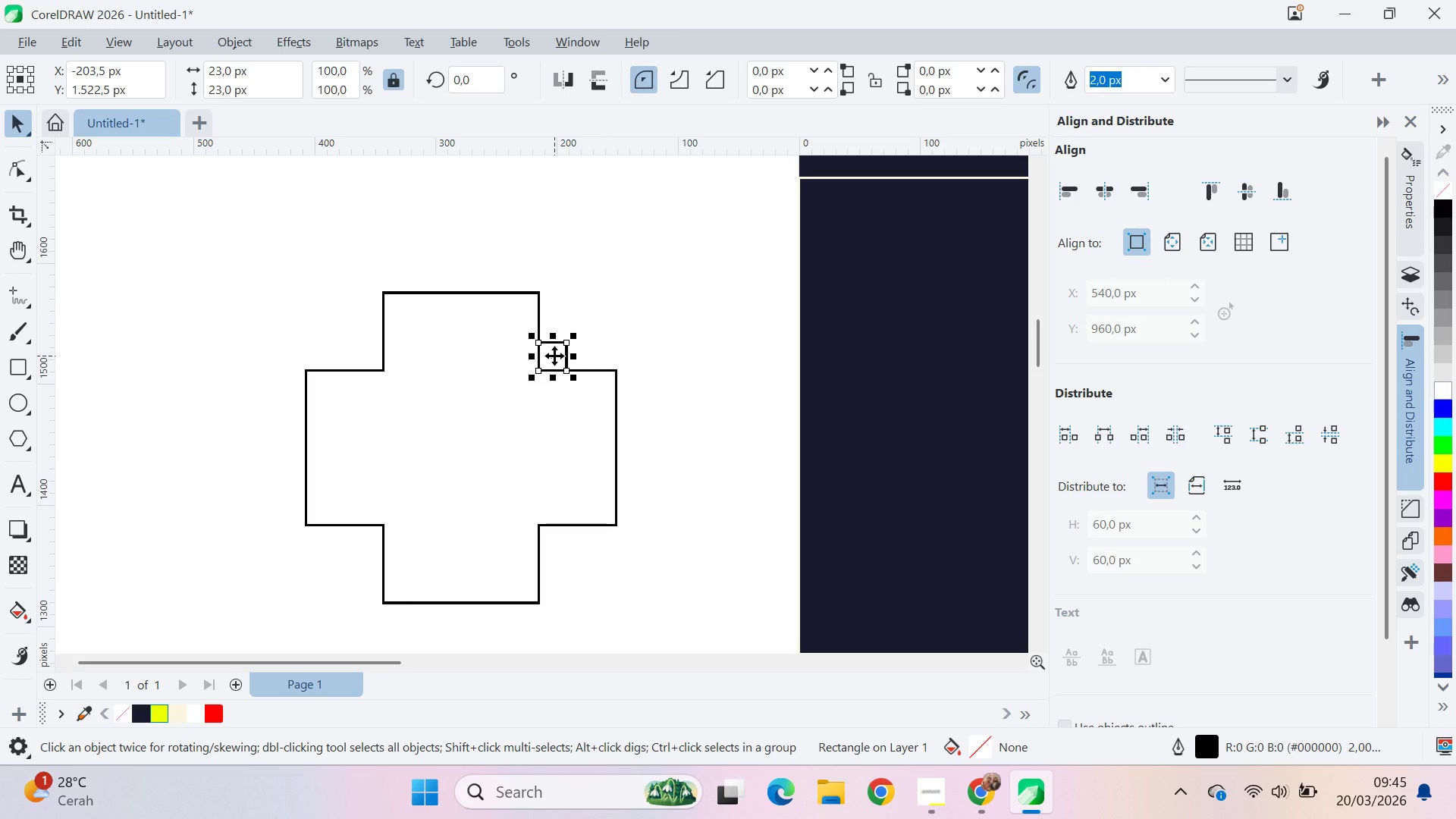 
key(Delete)
 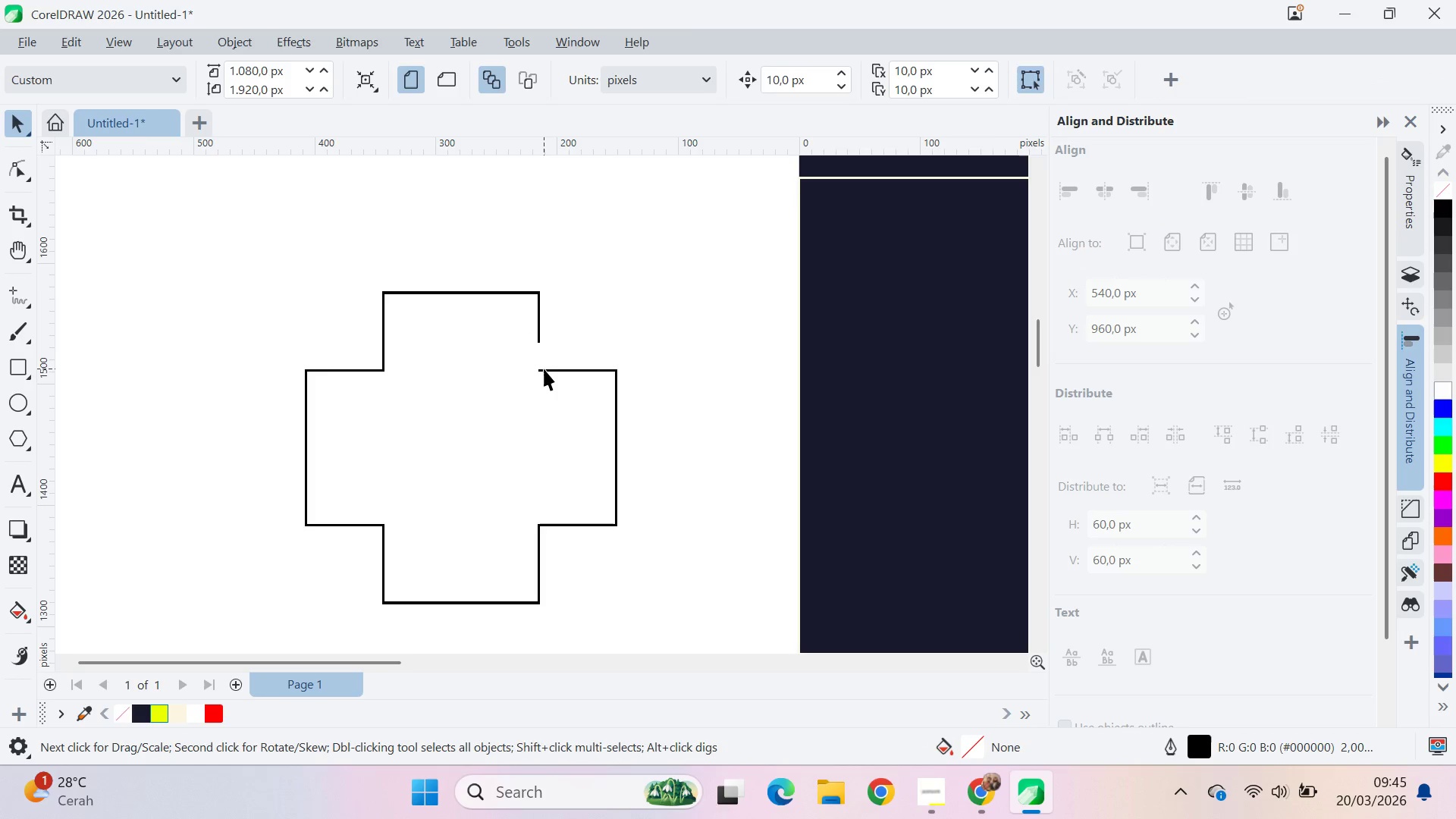 
scroll: coordinate [555, 371], scroll_direction: down, amount: 10.0
 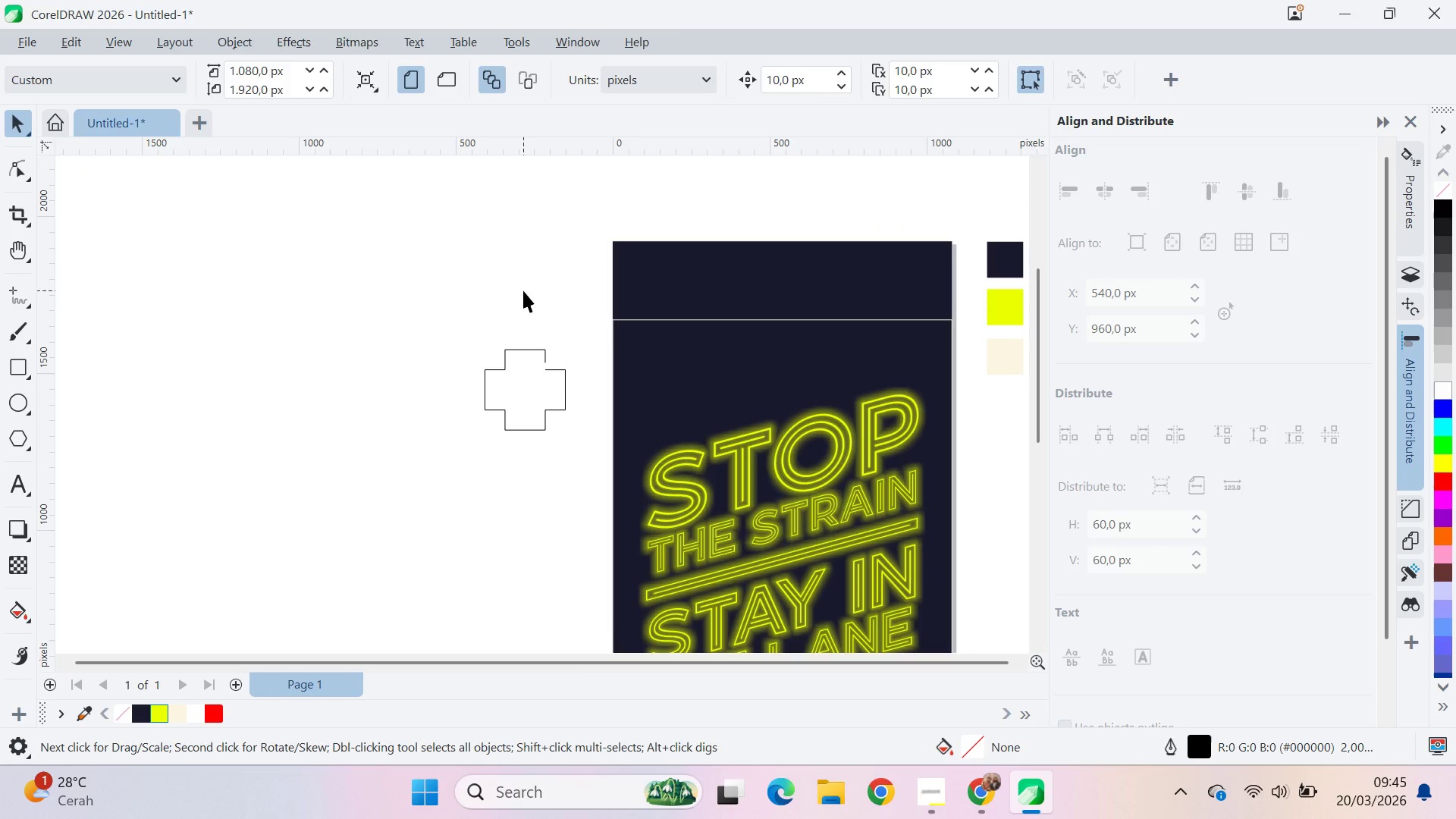 
left_click([551, 401])
 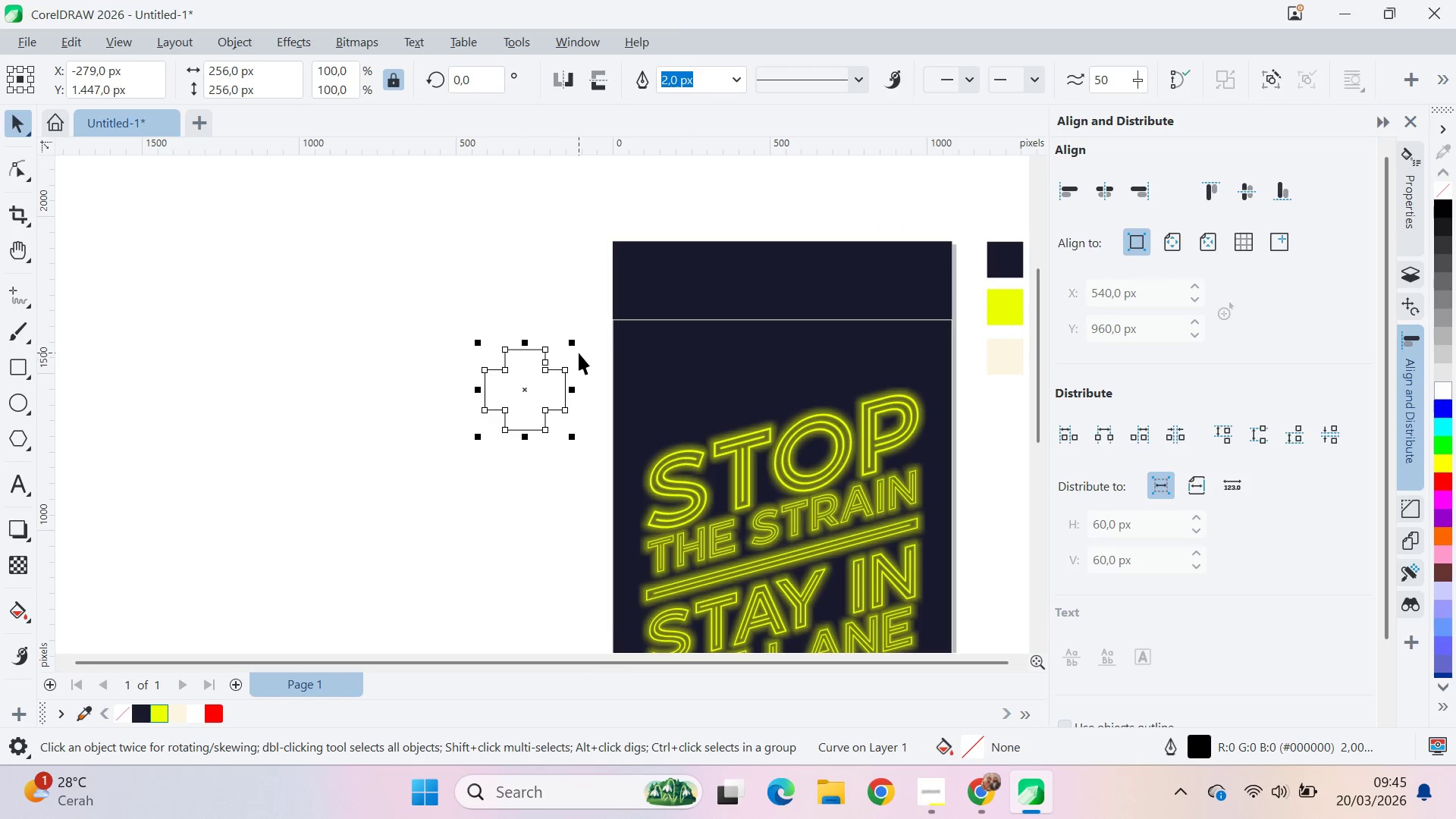 
hold_key(key=ShiftLeft, duration=1.5)
left_click_drag(start_coordinate=[575, 346], to_coordinate=[591, 364])
 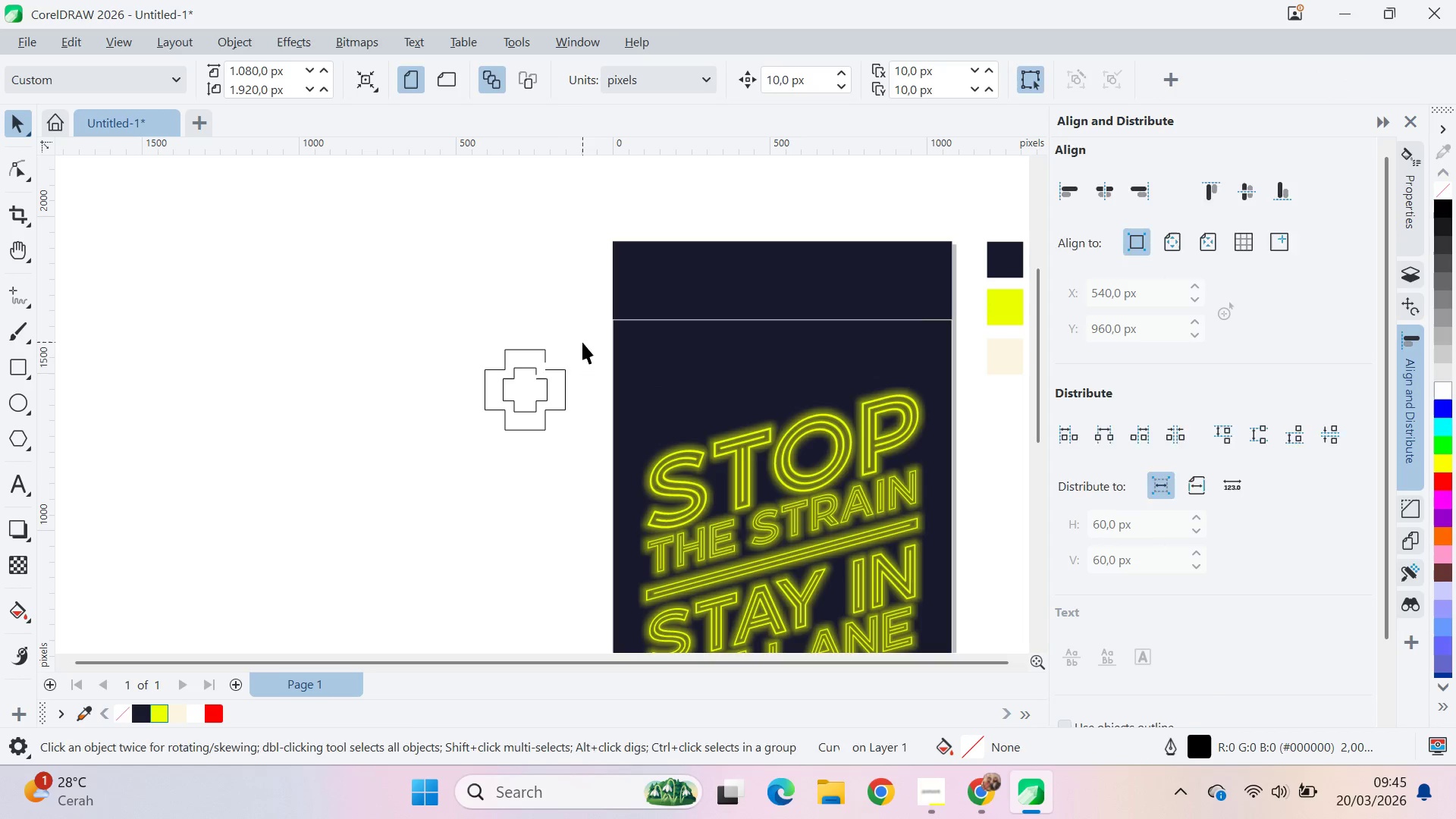 
hold_key(key=ShiftLeft, duration=1.51)
 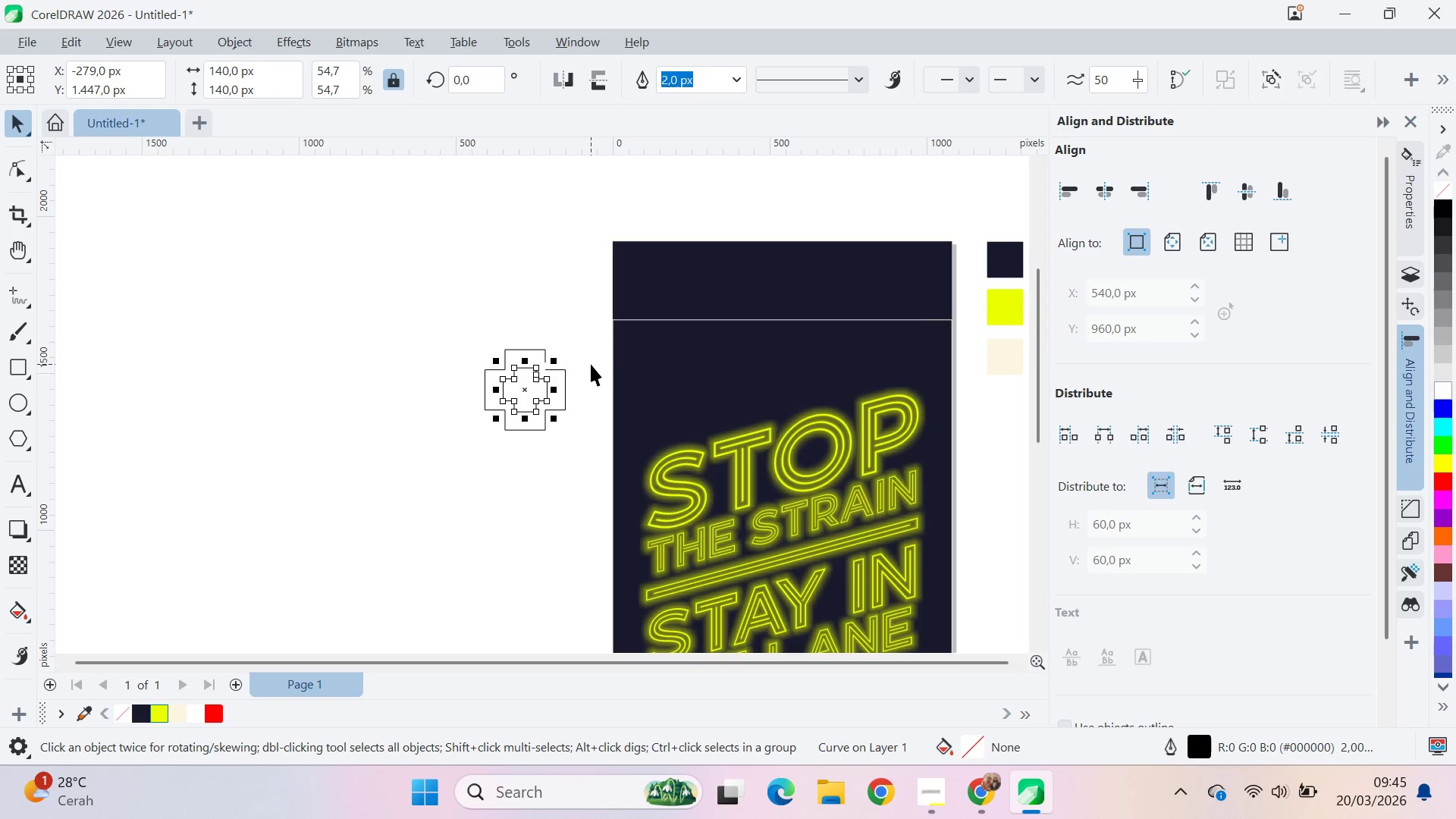 
hold_key(key=ShiftLeft, duration=0.42)
left_click([591, 364])
 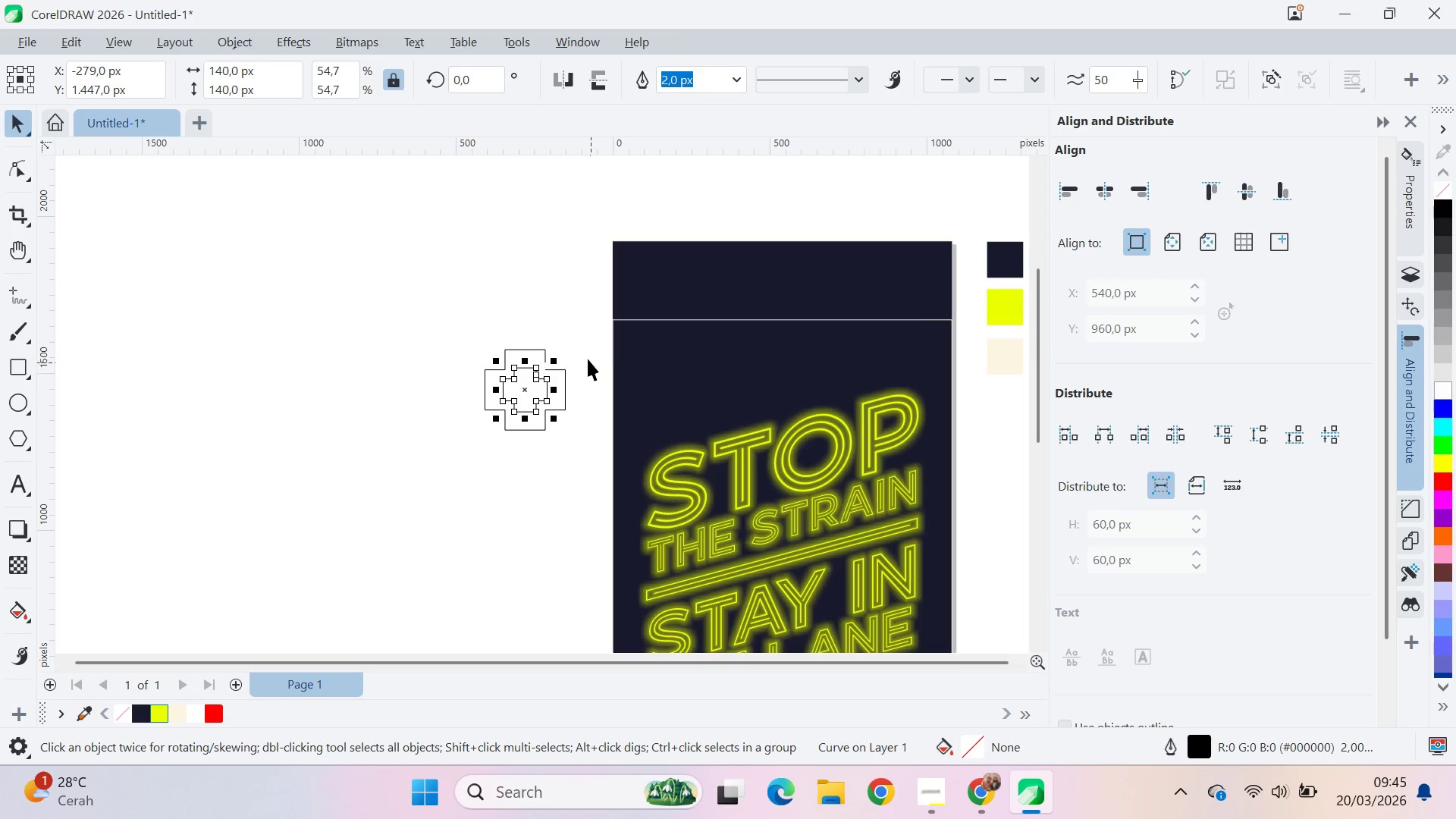 
right_click([591, 364])
 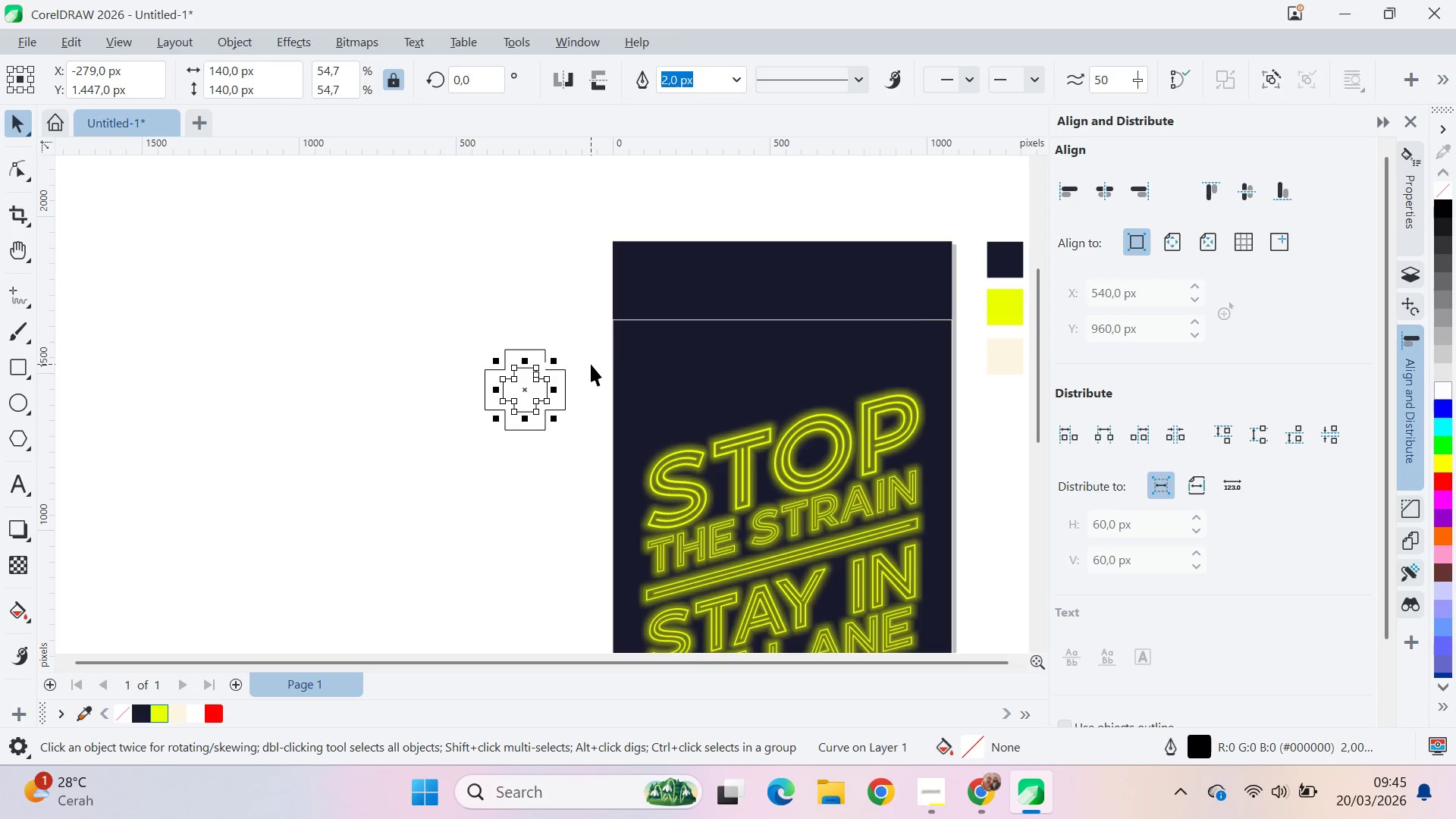 
left_click([582, 342])
 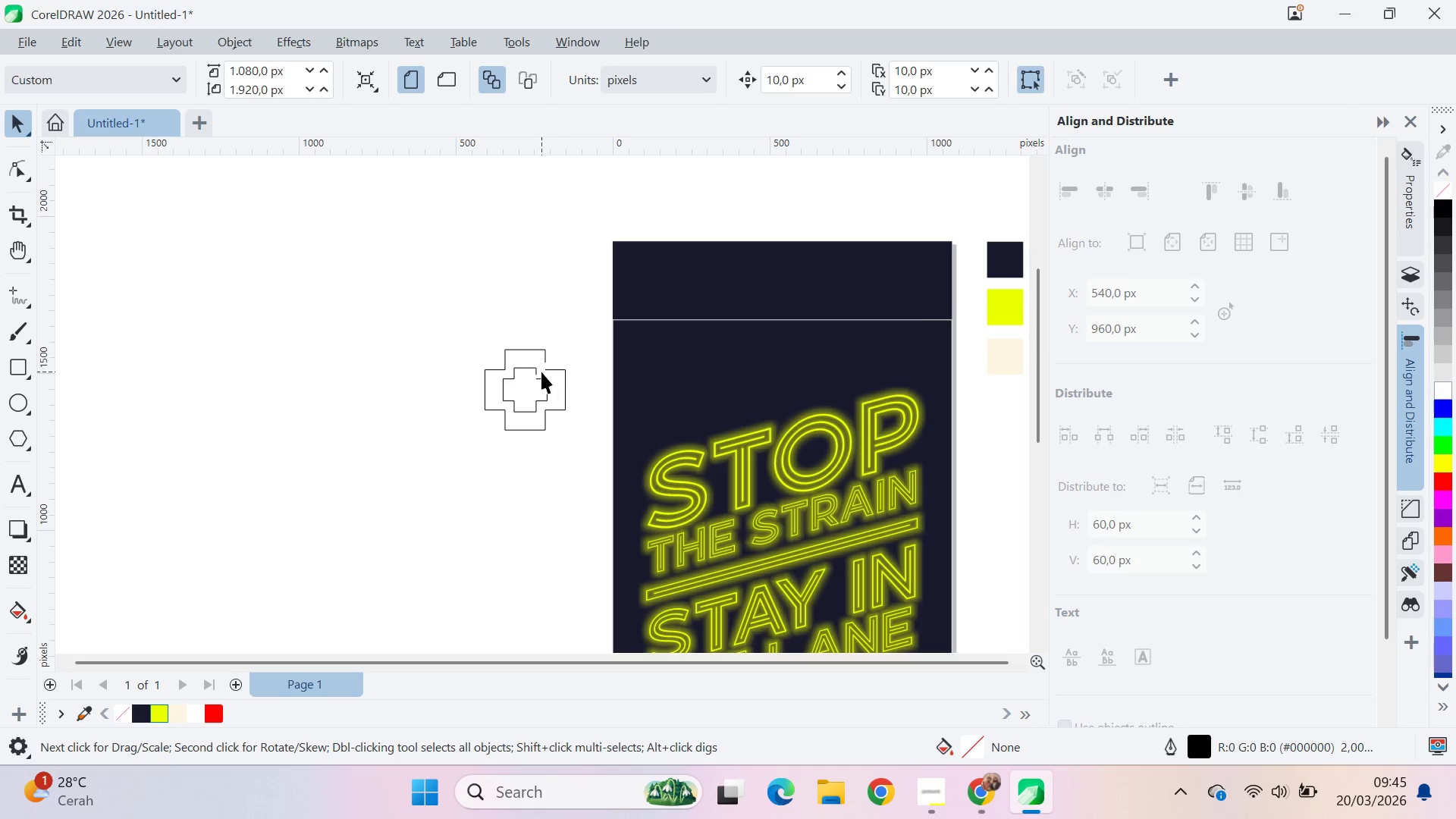 
scroll: coordinate [543, 372], scroll_direction: up, amount: 3.0
 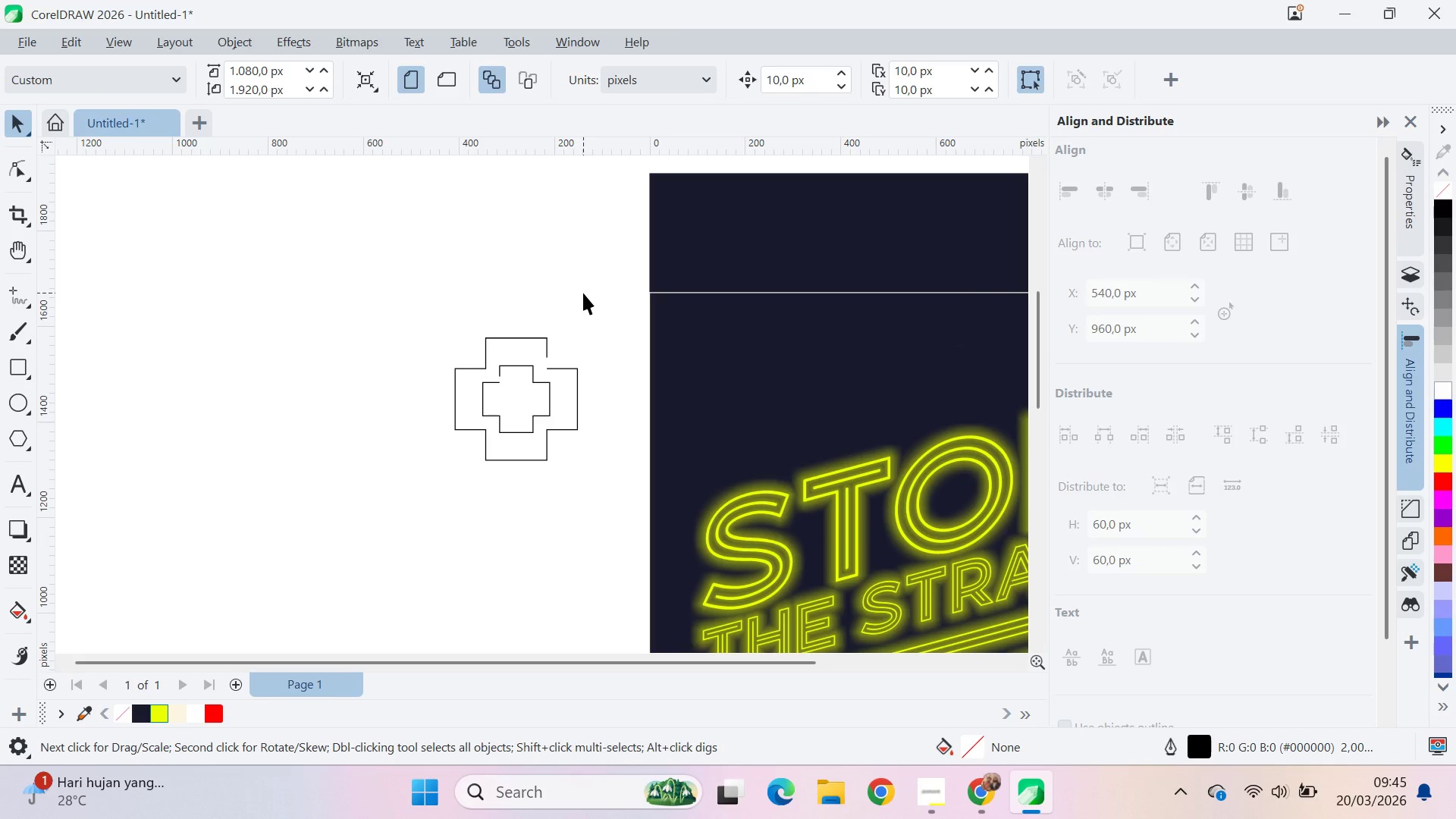 
wait(6.6)
 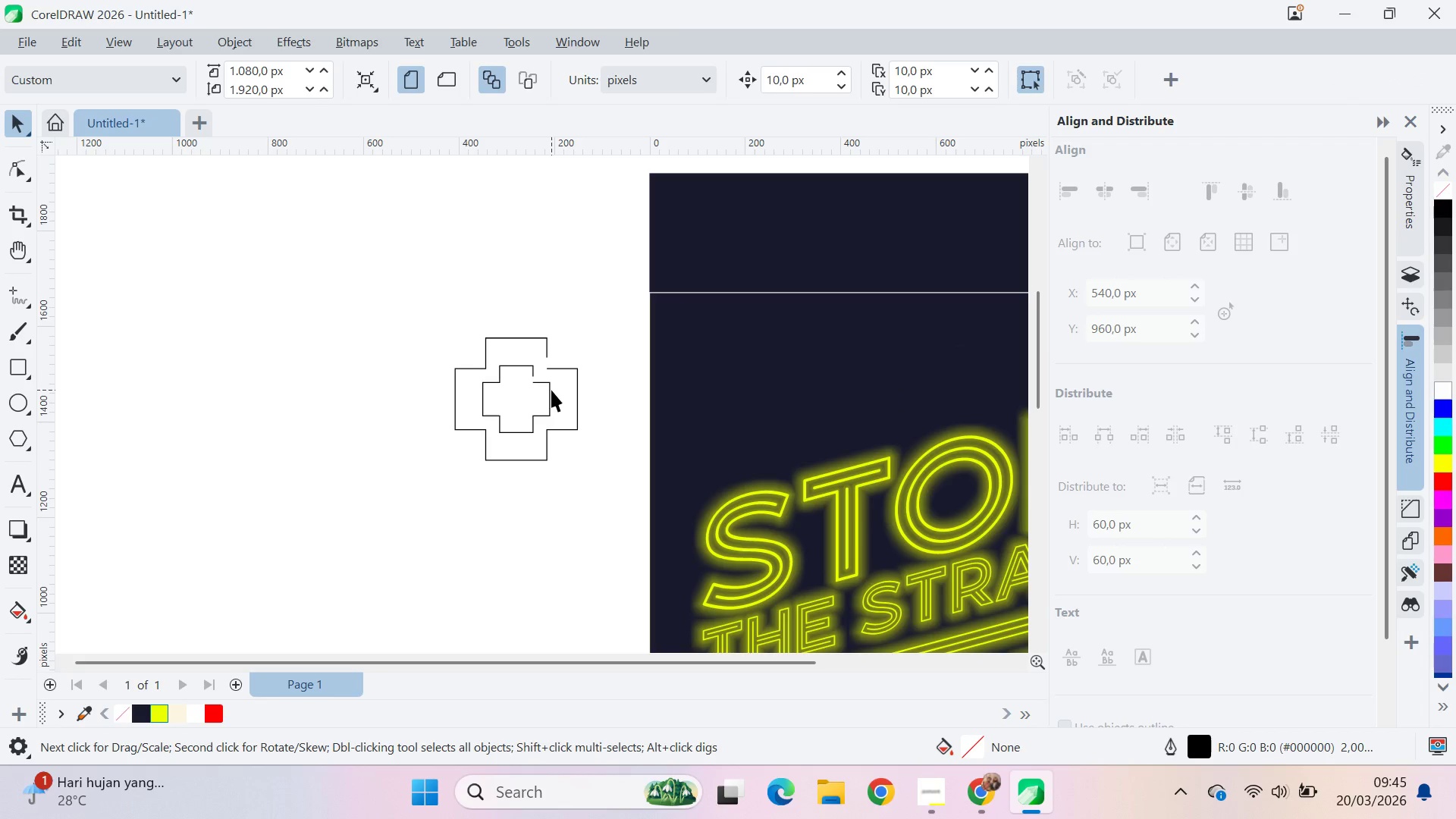 
key(Control+Z)
 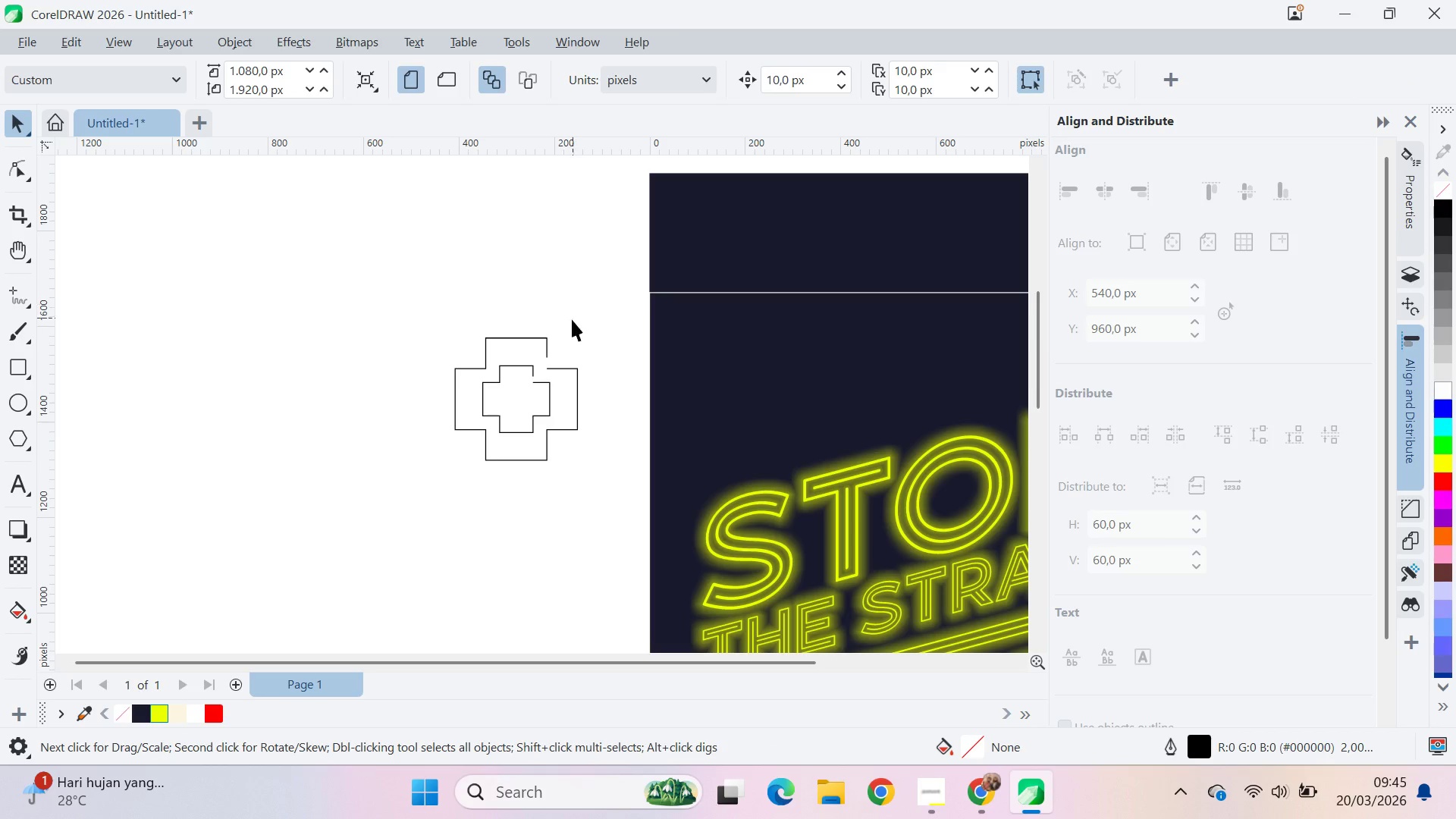 
left_click([538, 381])
 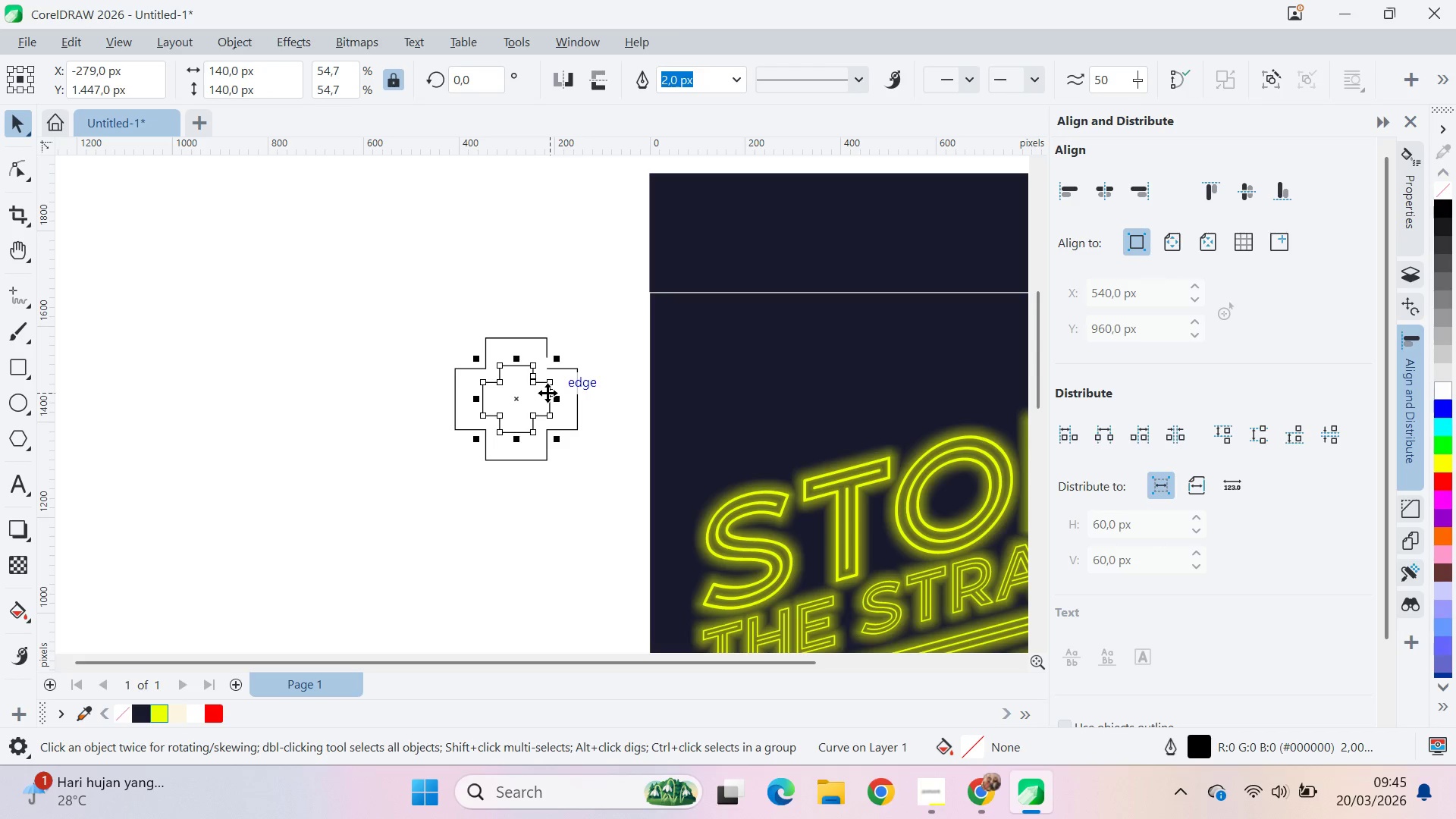 
key(Delete)
 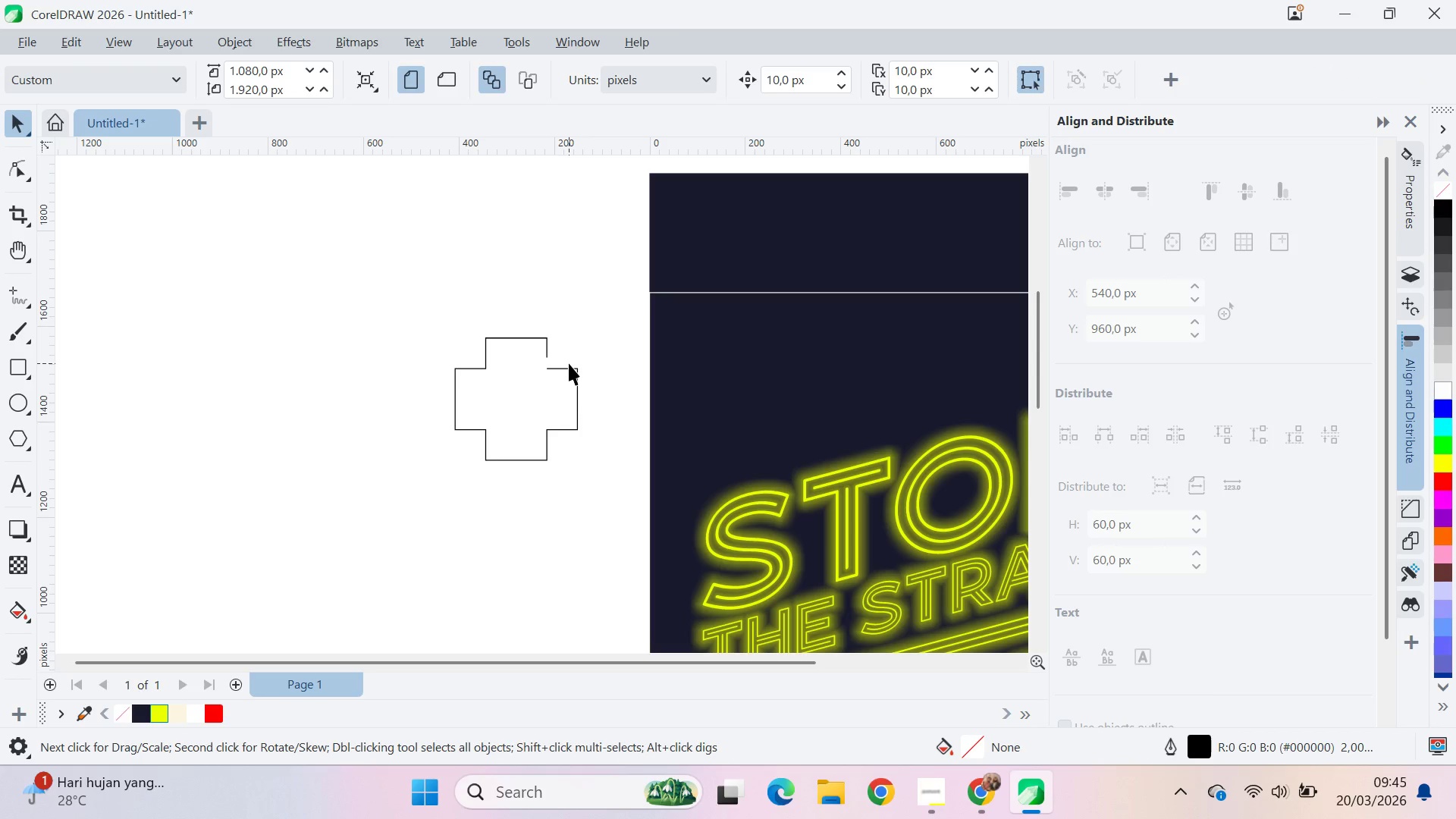 
double_click([570, 367])
 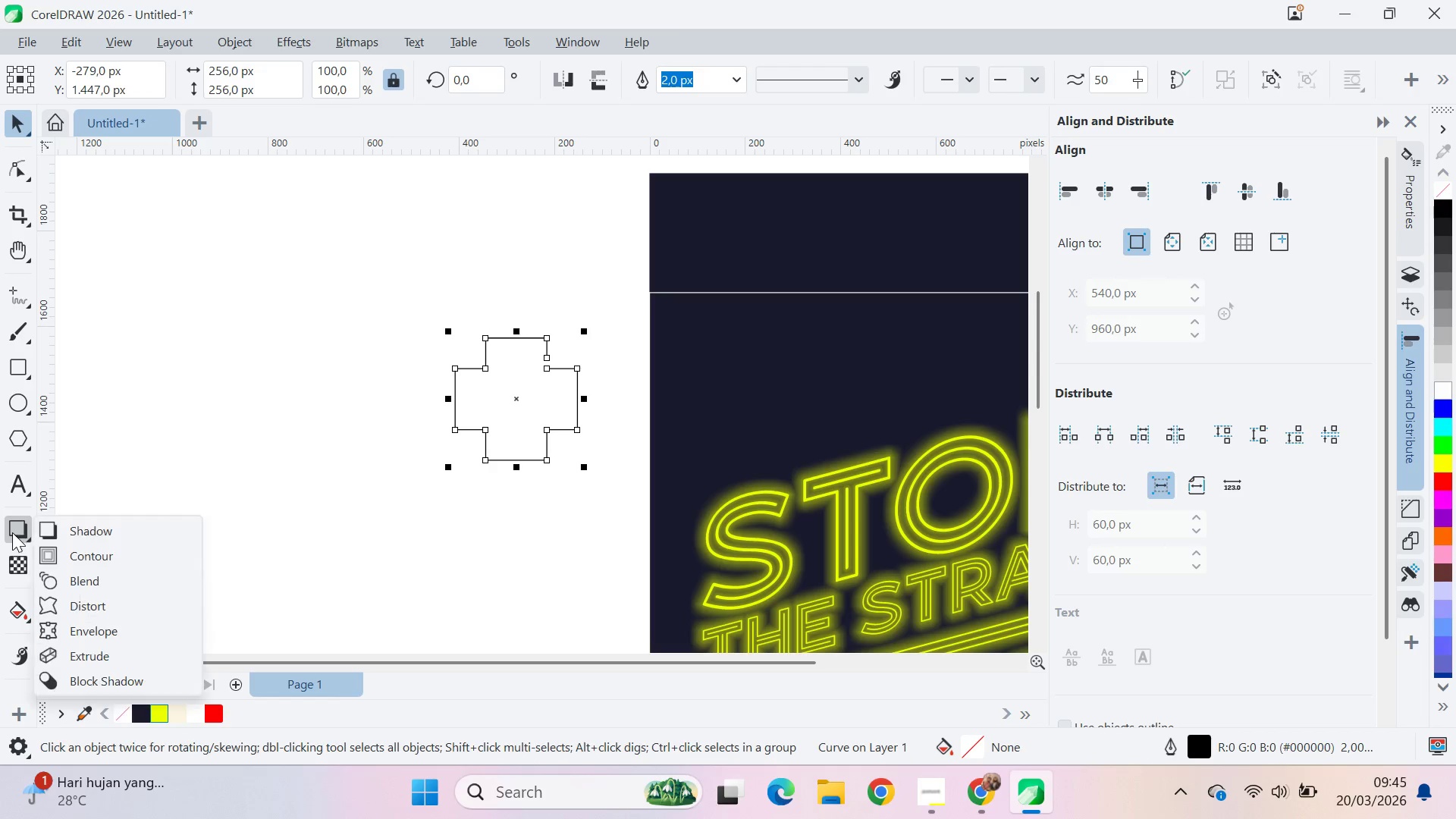 
left_click([61, 568])
 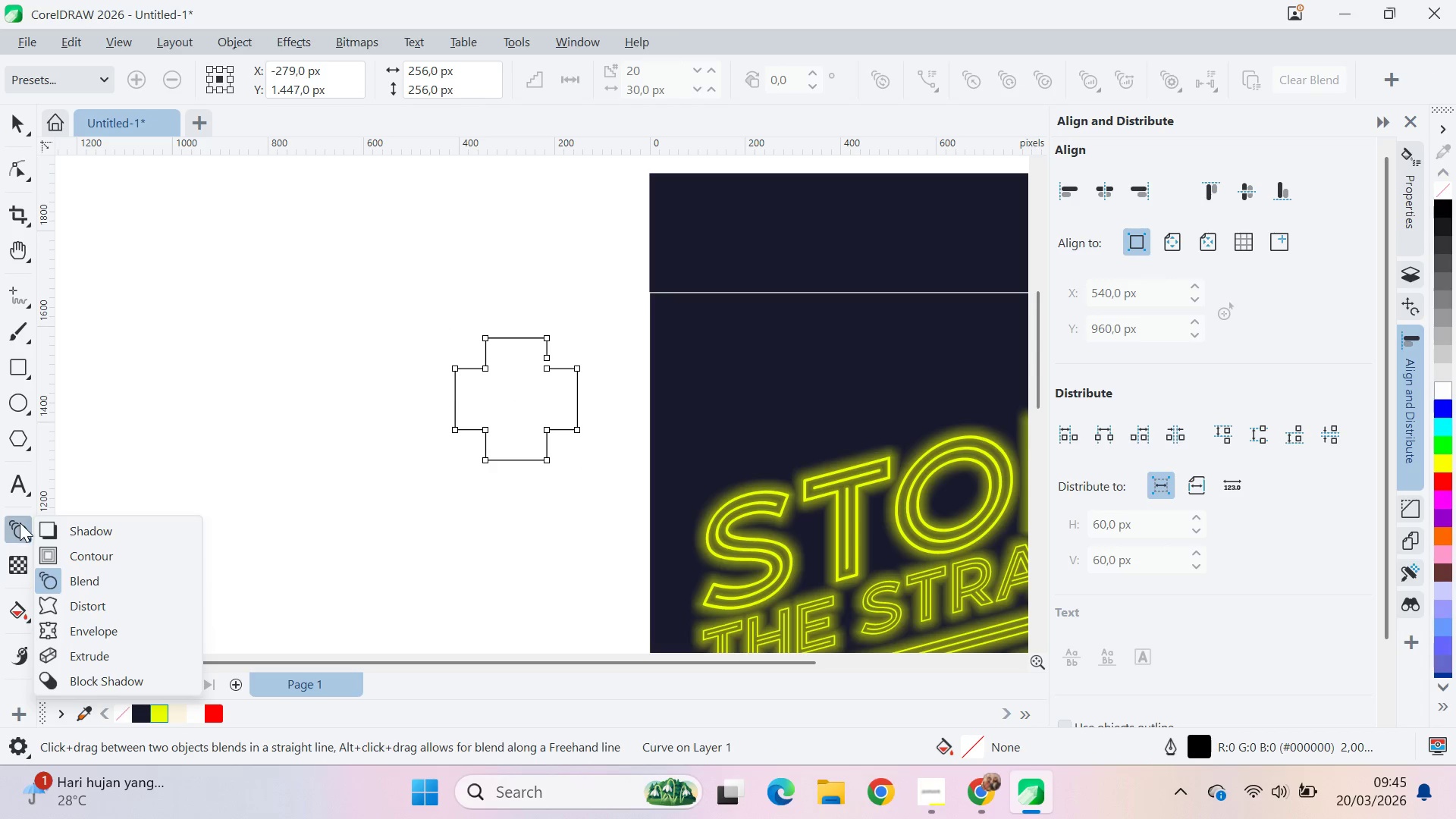 
left_click([60, 548])
 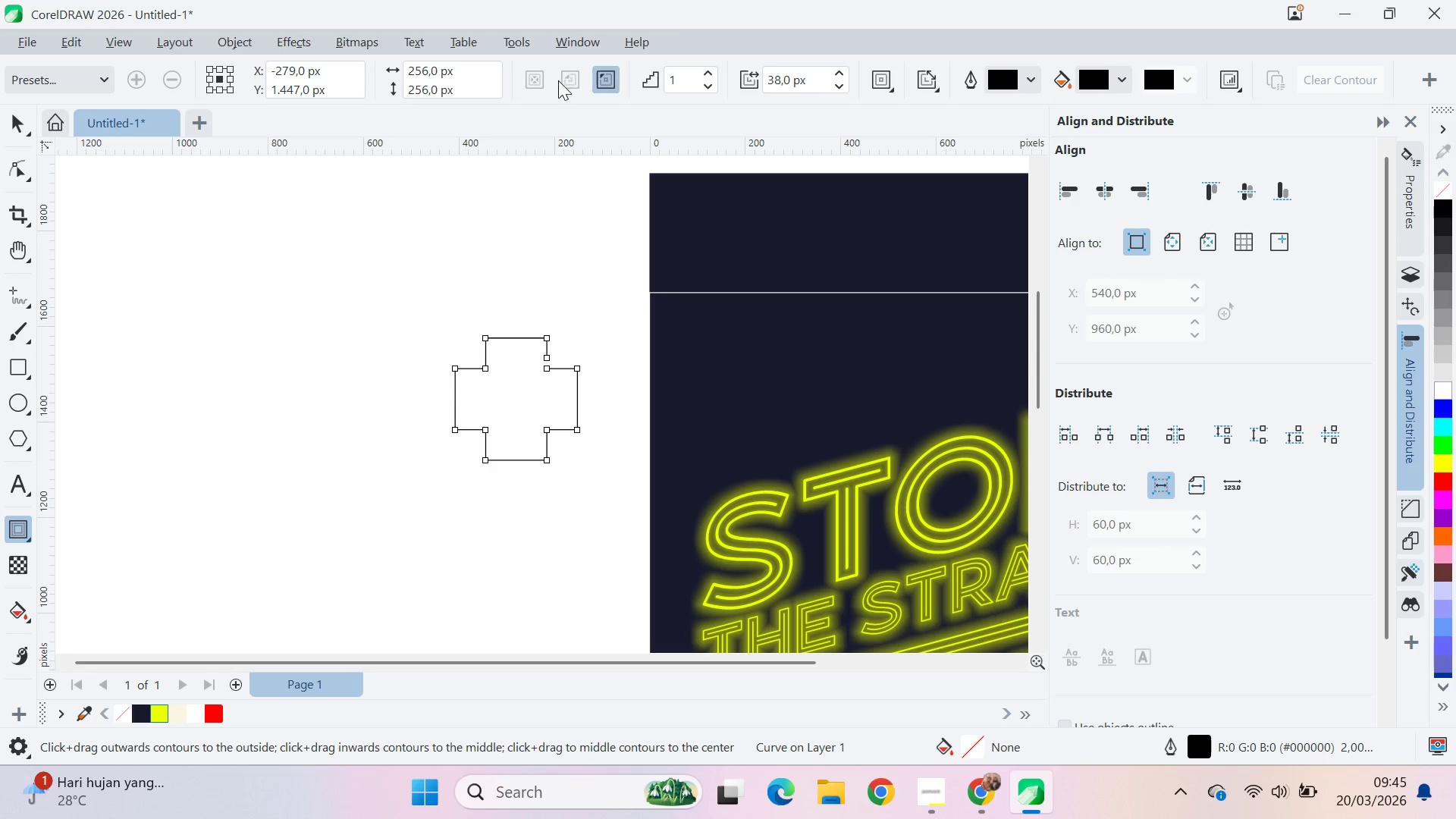 
double_click([573, 80])
 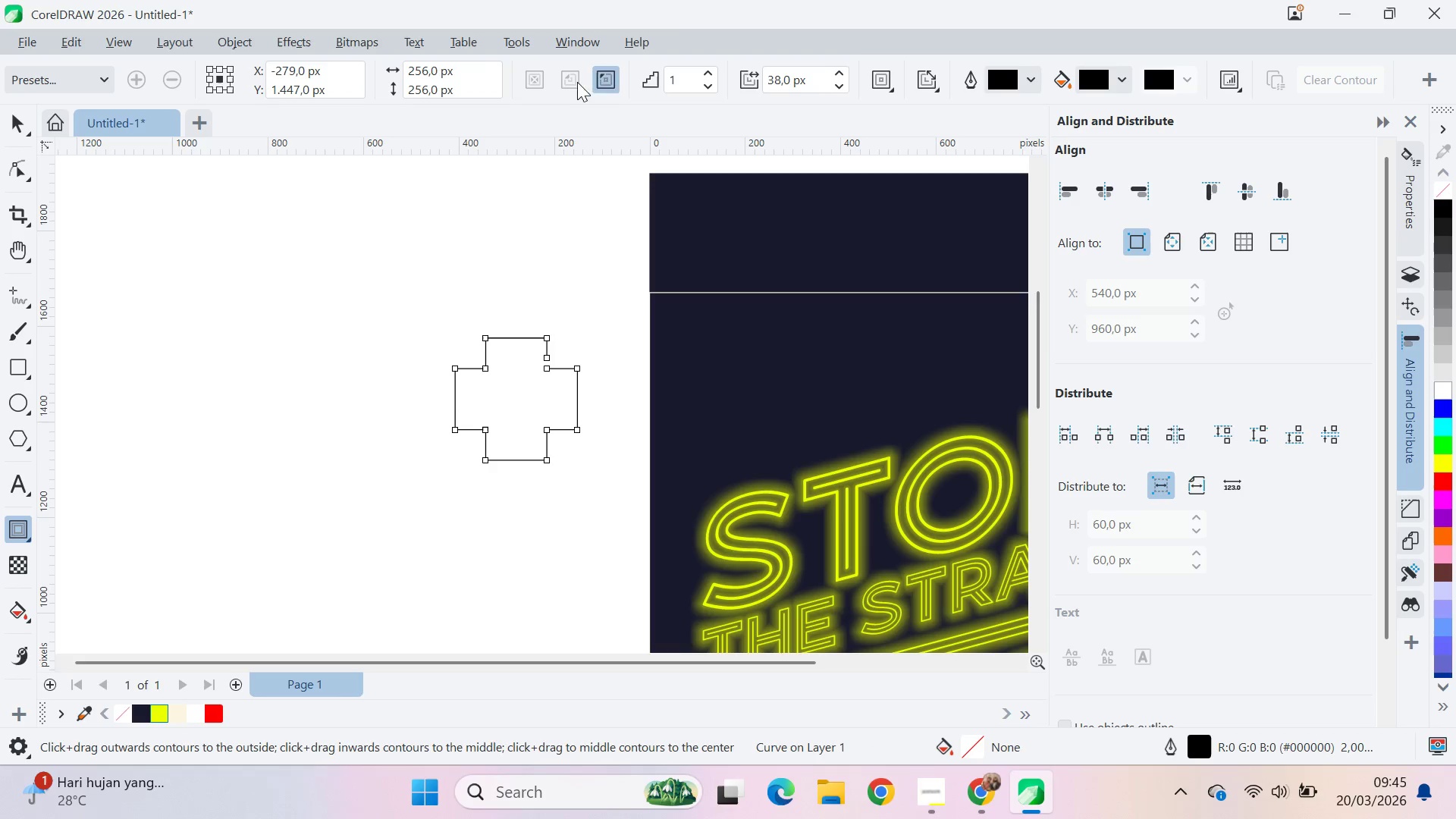 
left_click_drag(start_coordinate=[573, 80], to_coordinate=[593, 83])
 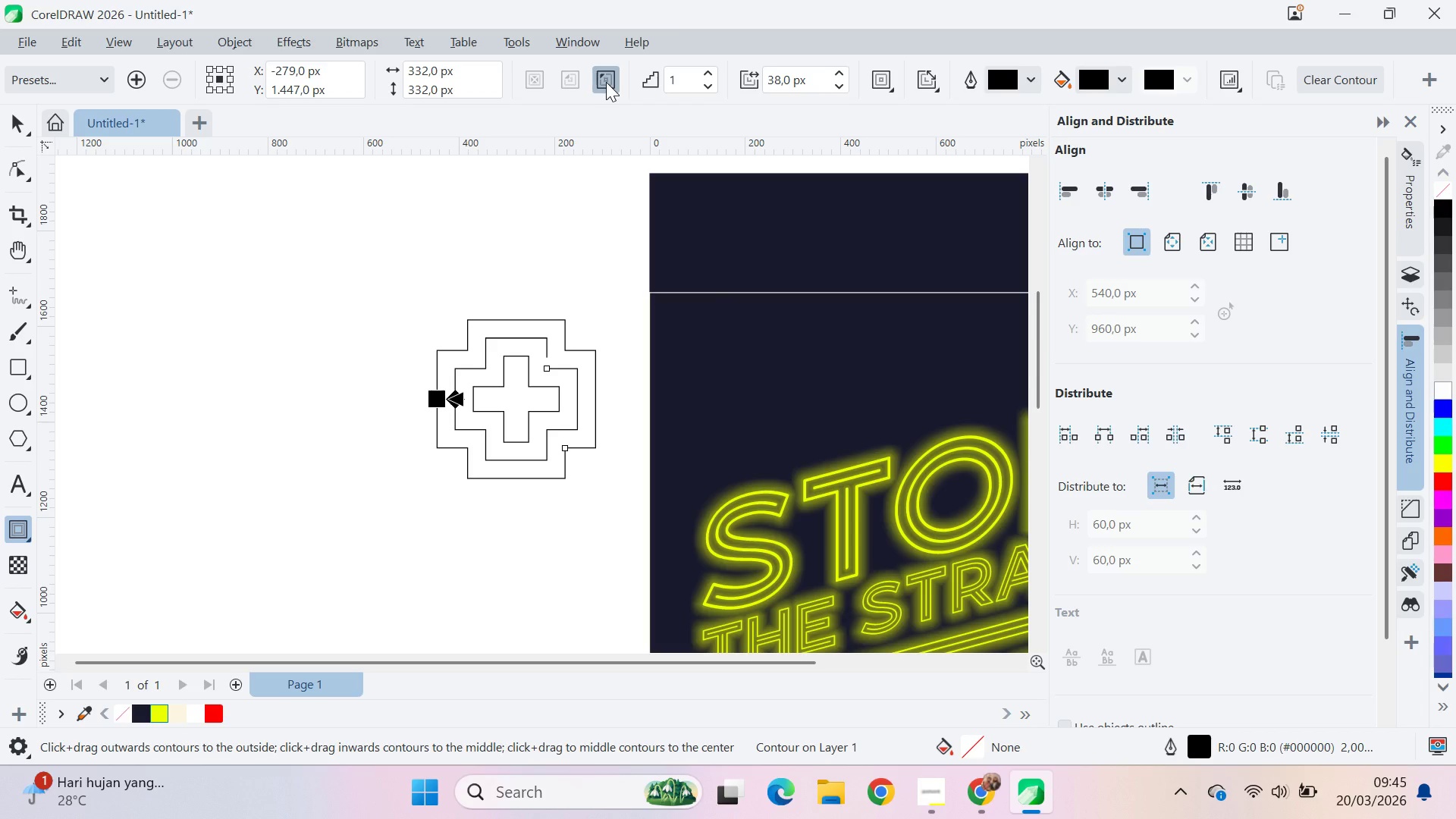 
key(Control+Z)
 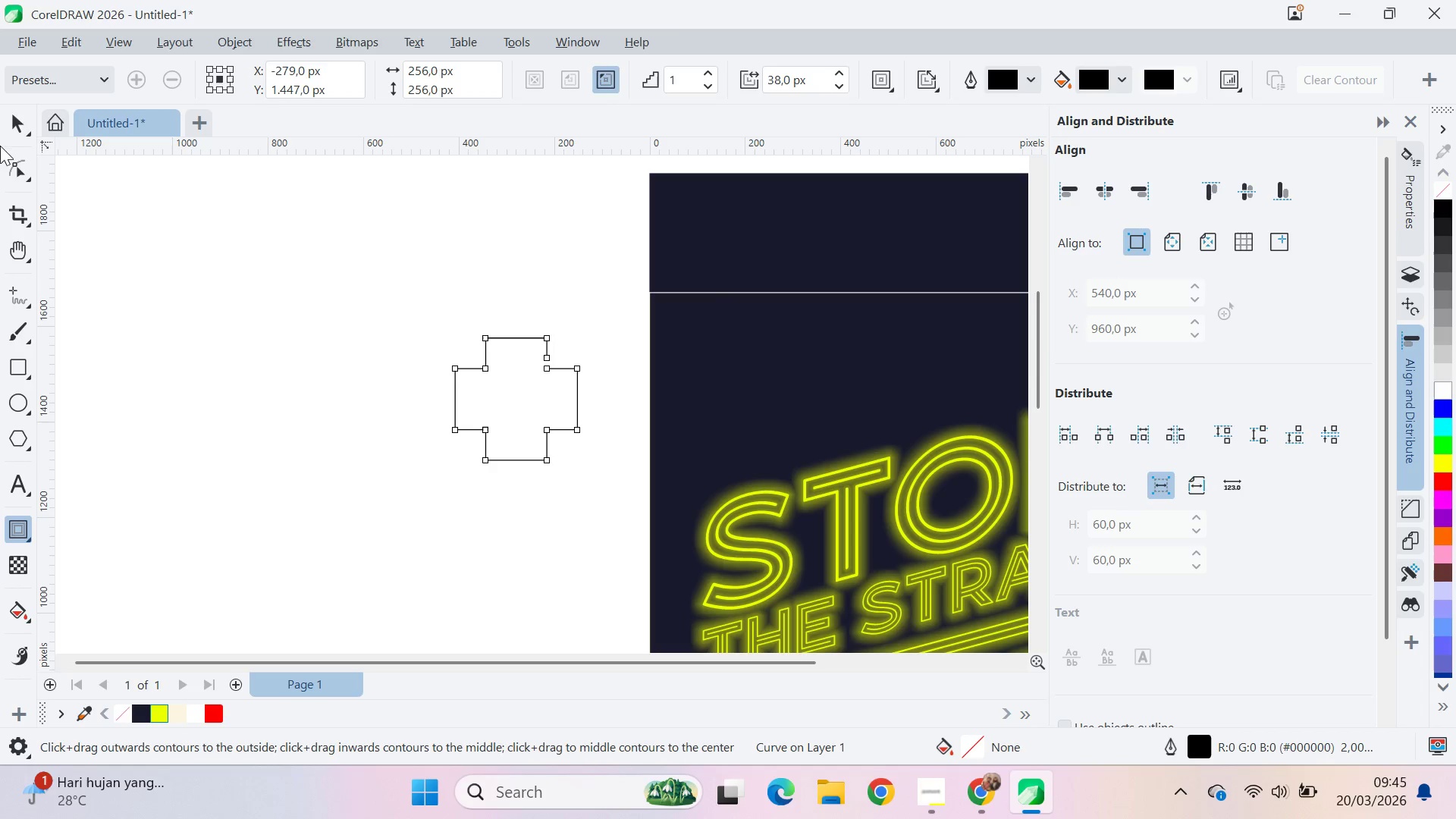 
left_click([17, 110])
 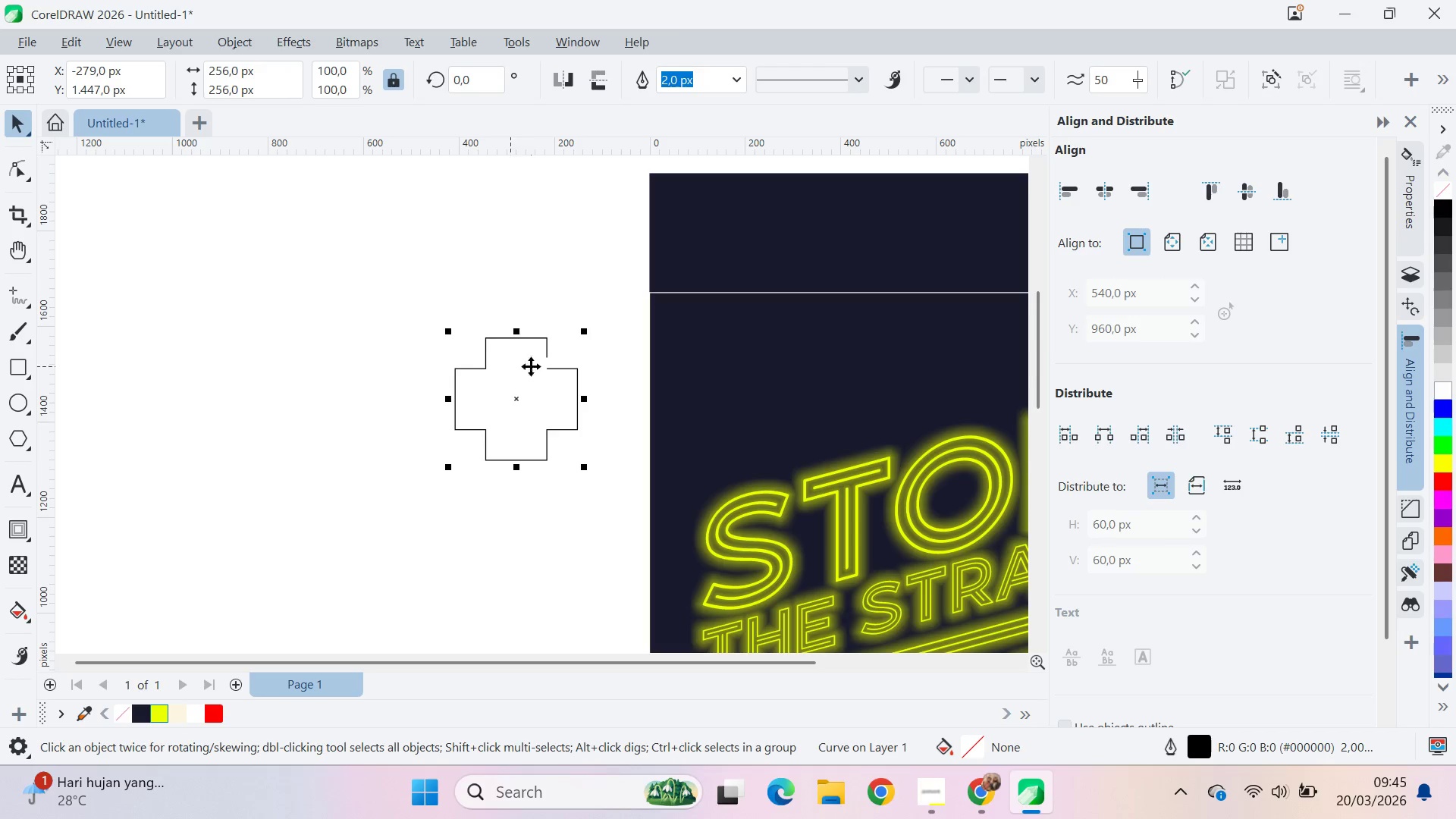 
hold_key(key=ShiftLeft, duration=1.05)
left_click_drag(start_coordinate=[594, 329], to_coordinate=[618, 353])
 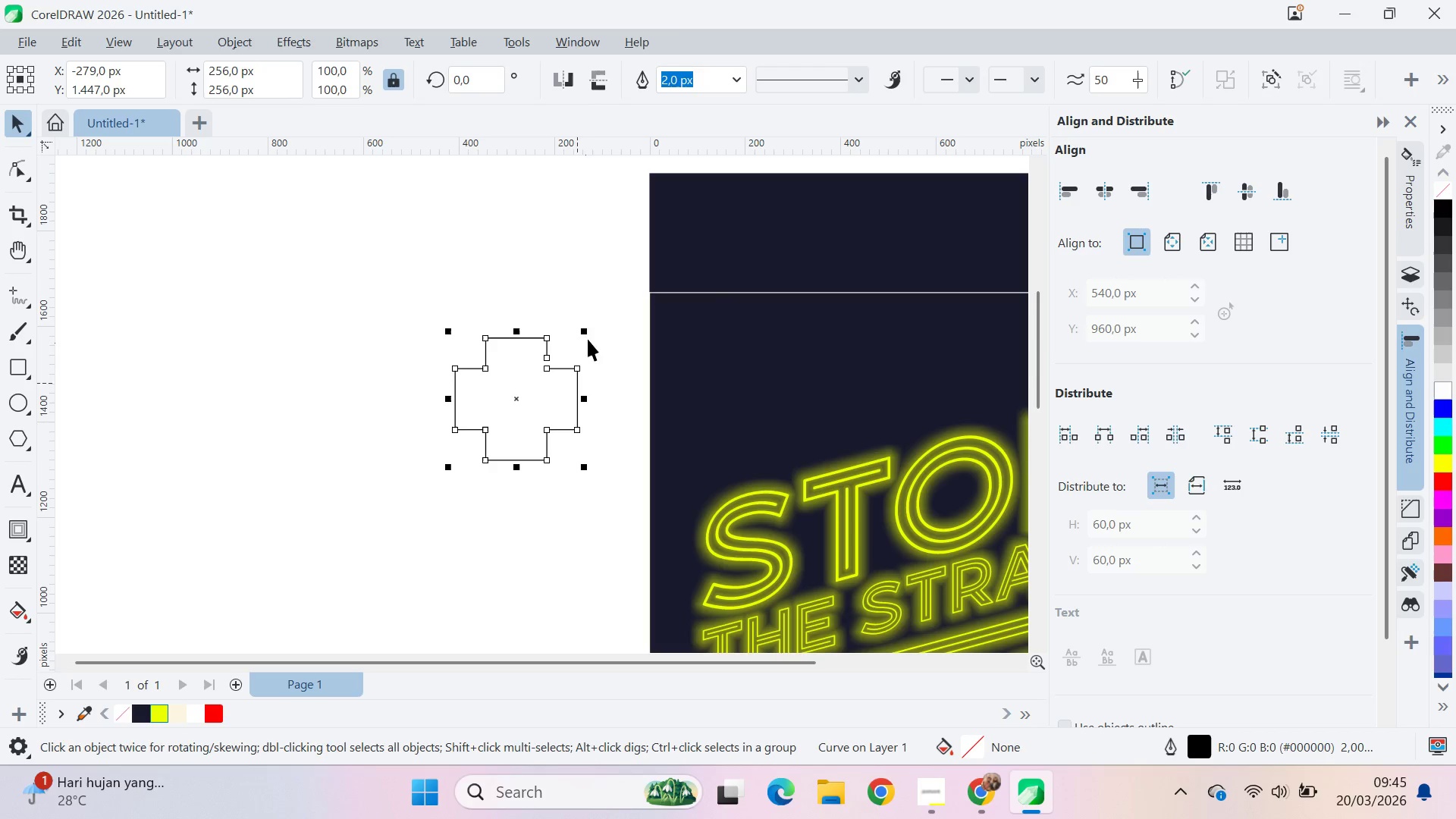 
hold_key(key=ShiftLeft, duration=1.5)
left_click_drag(start_coordinate=[588, 334], to_coordinate=[606, 358])
 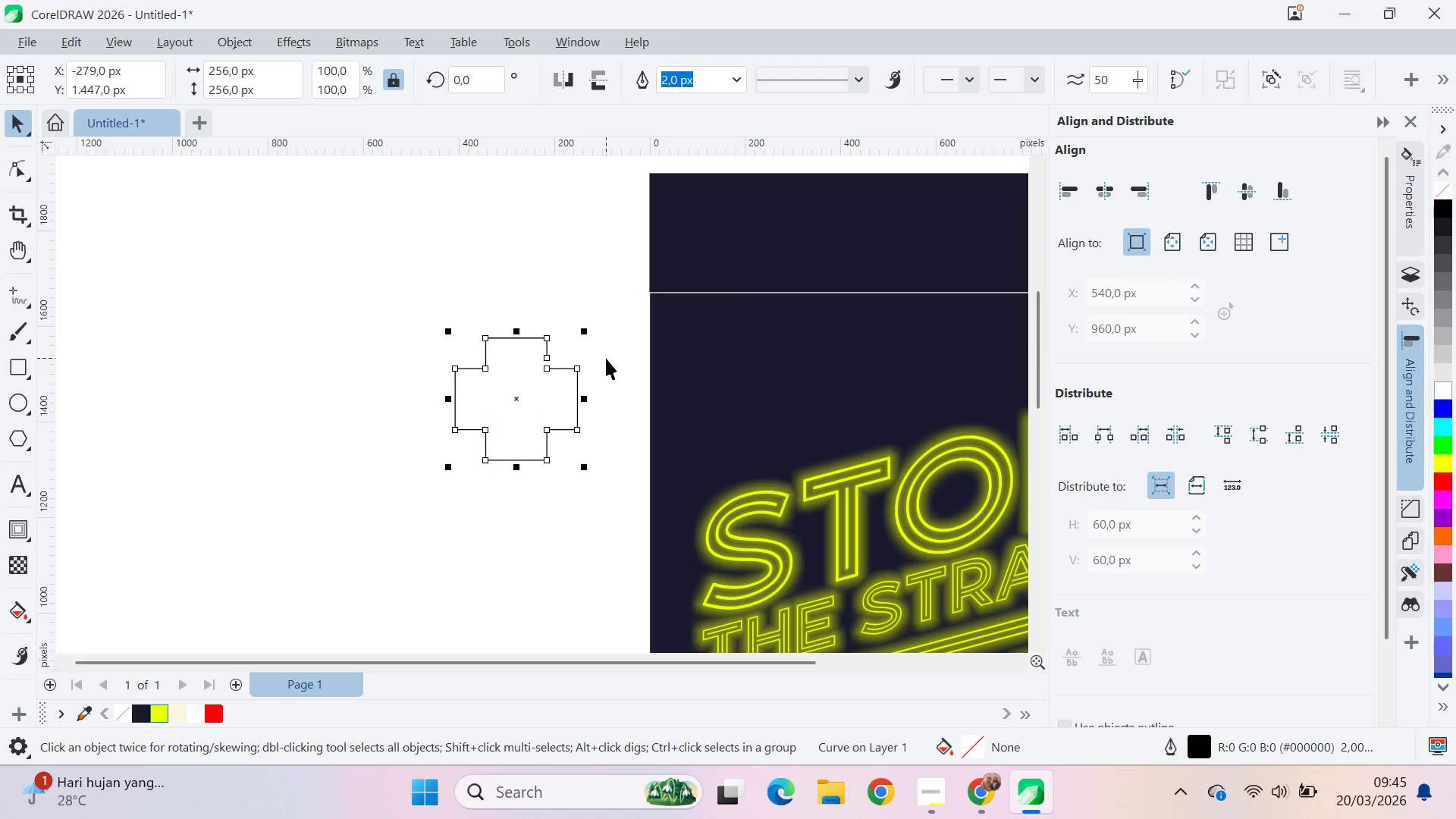 
hold_key(key=ShiftLeft, duration=1.05)
 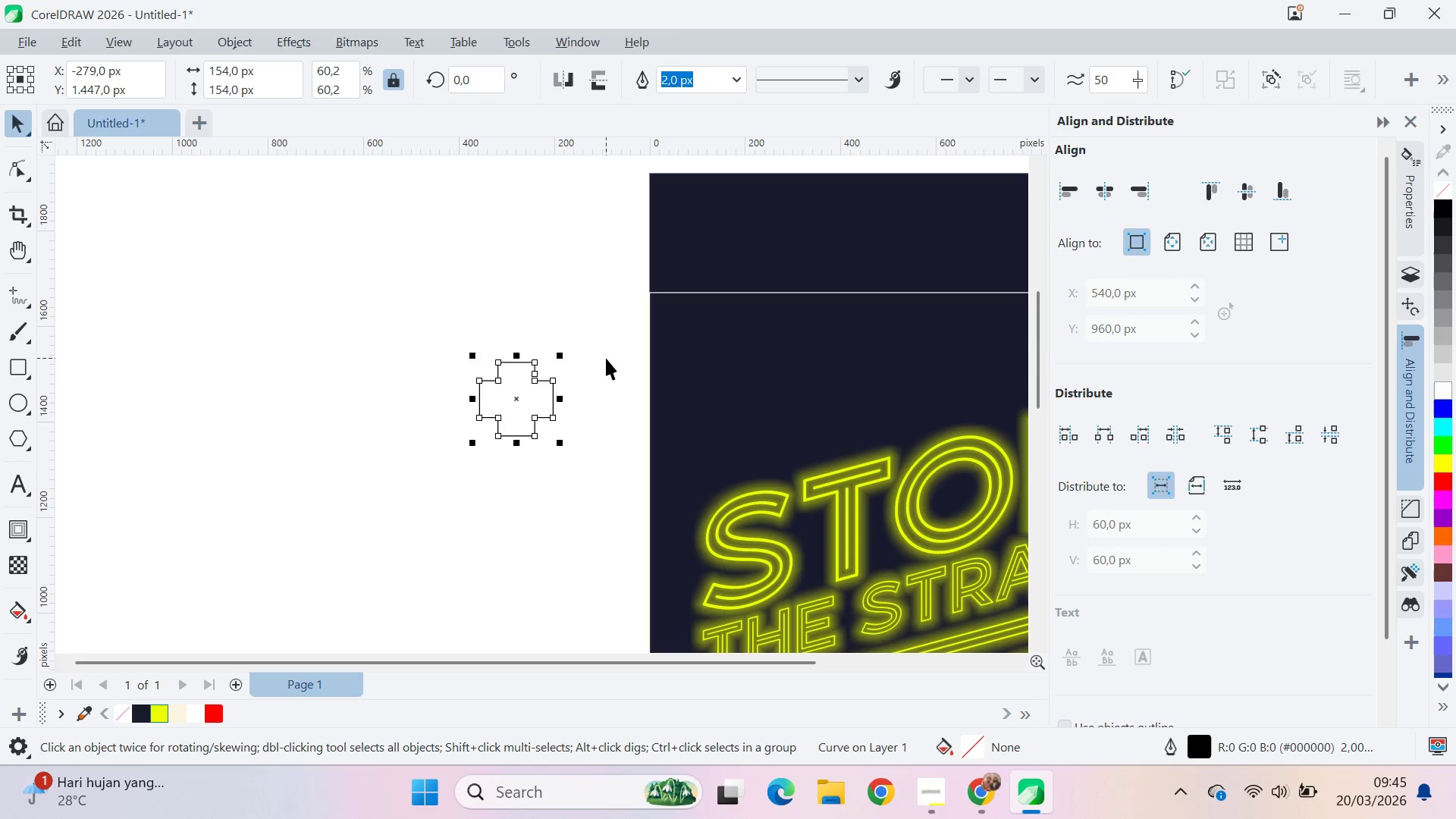 
key(Control+Z)
 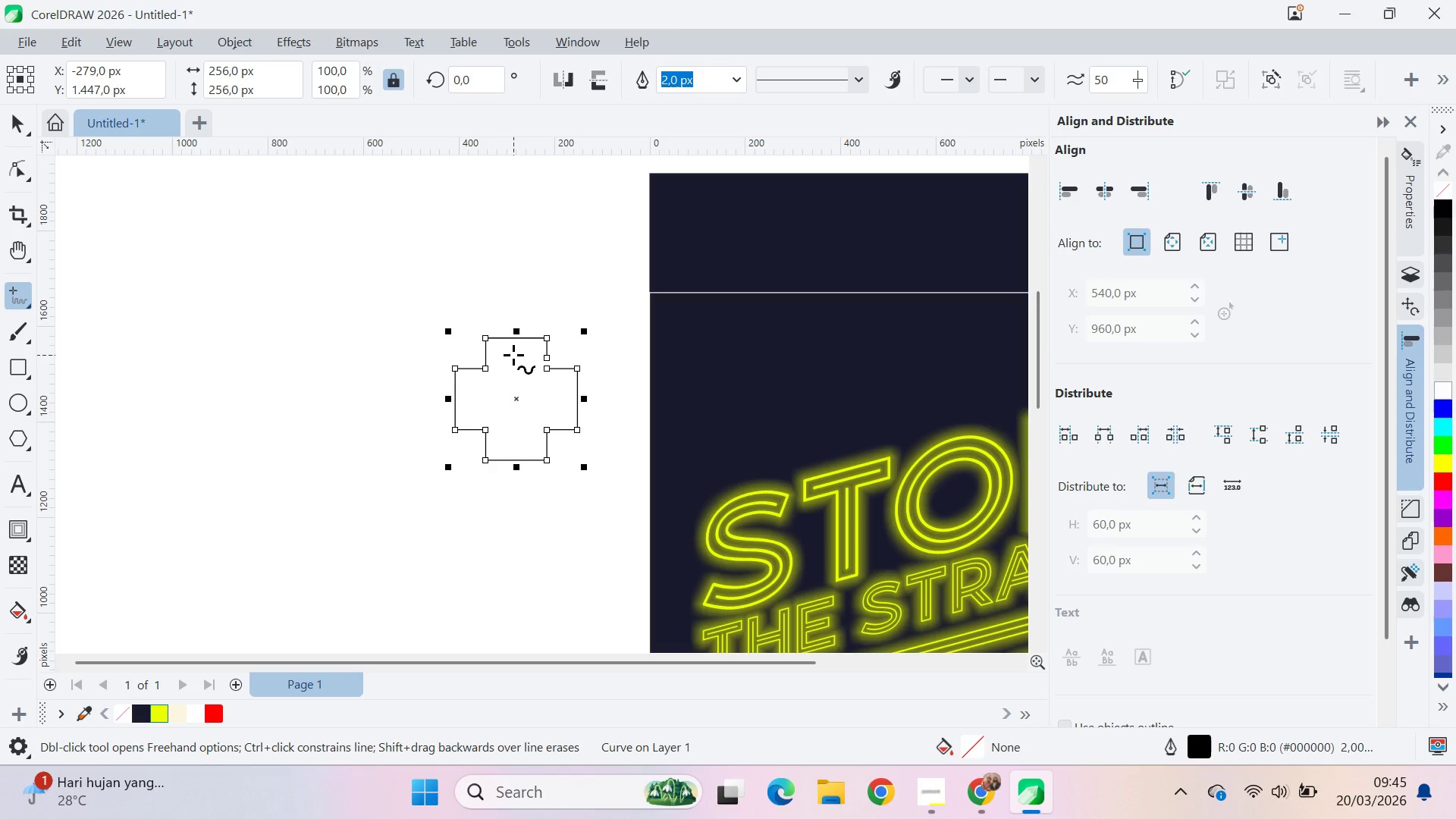 
hold_key(key=ShiftLeft, duration=1.45)
 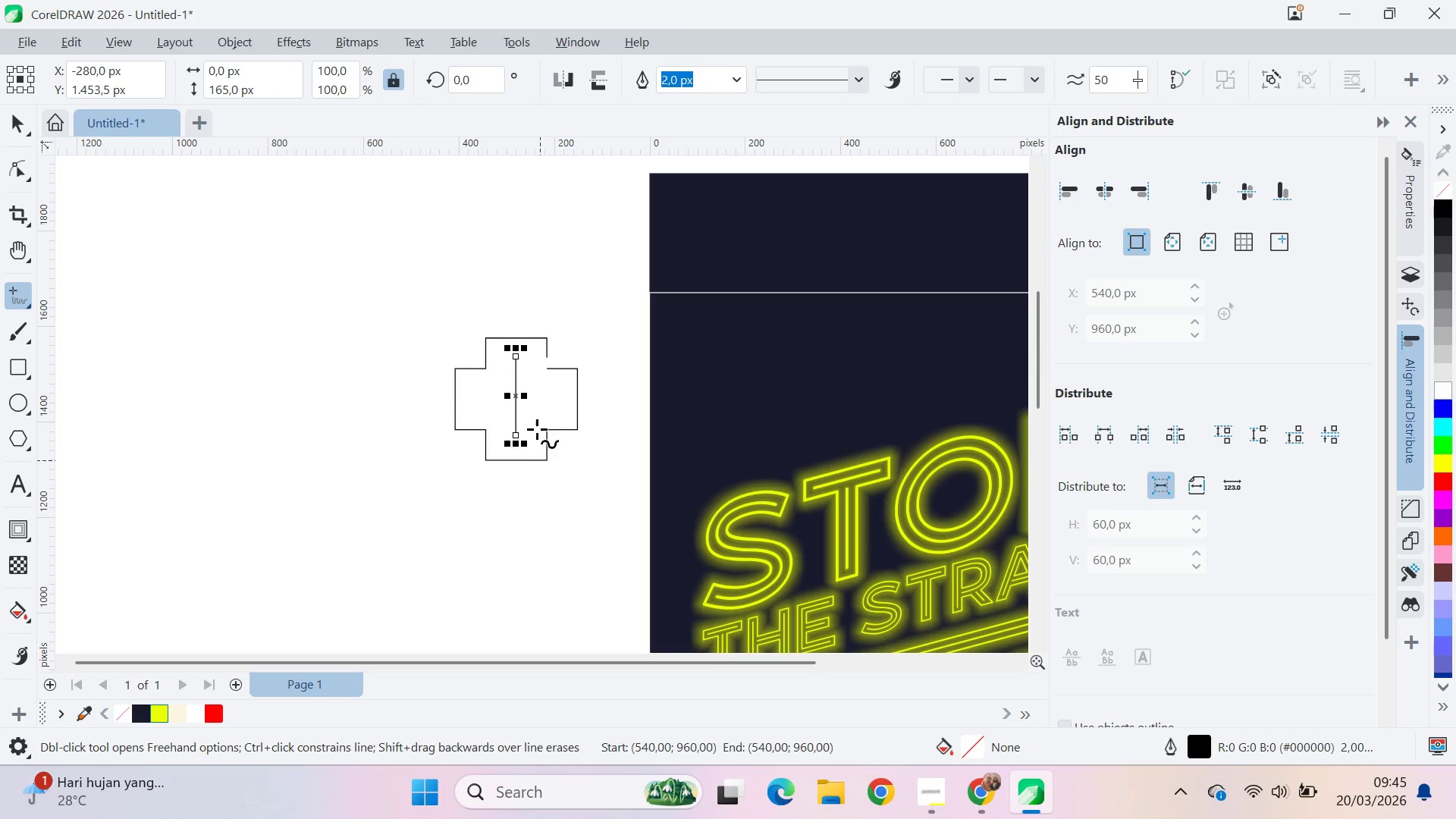 
key(V)
 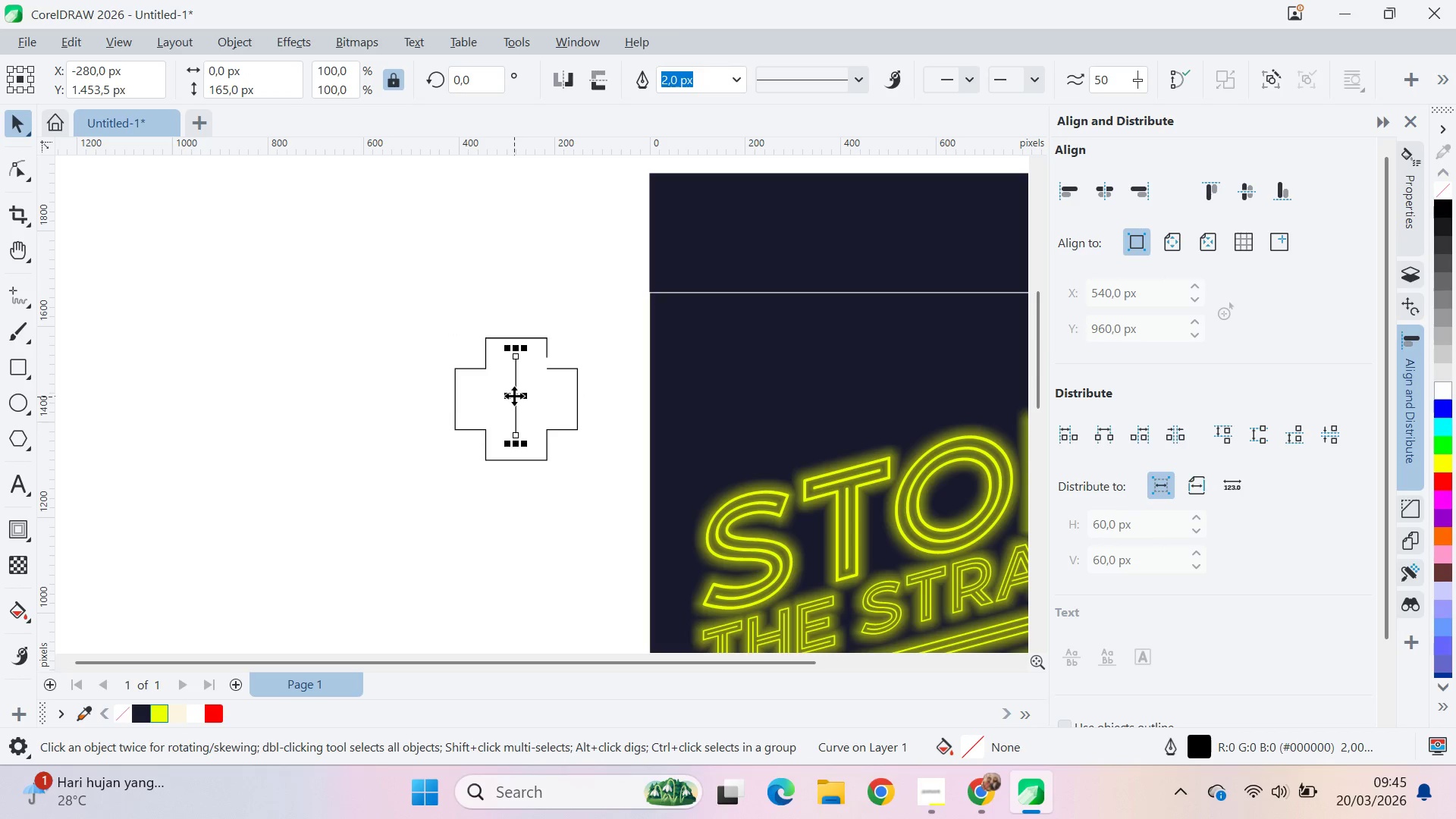 
left_click([514, 392])
 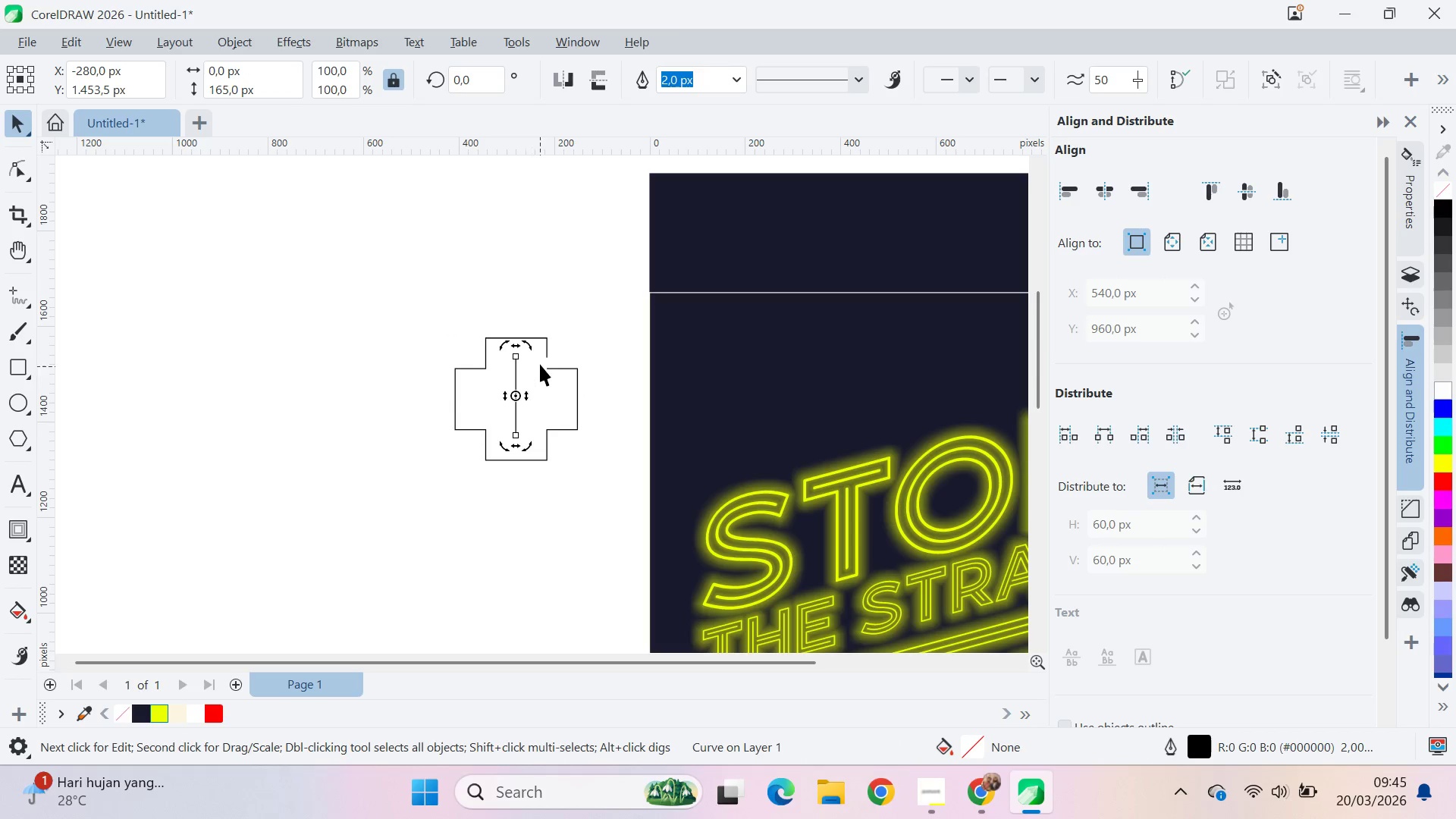 
hold_key(key=ControlLeft, duration=1.51)
left_click_drag(start_coordinate=[532, 346], to_coordinate=[564, 406])
 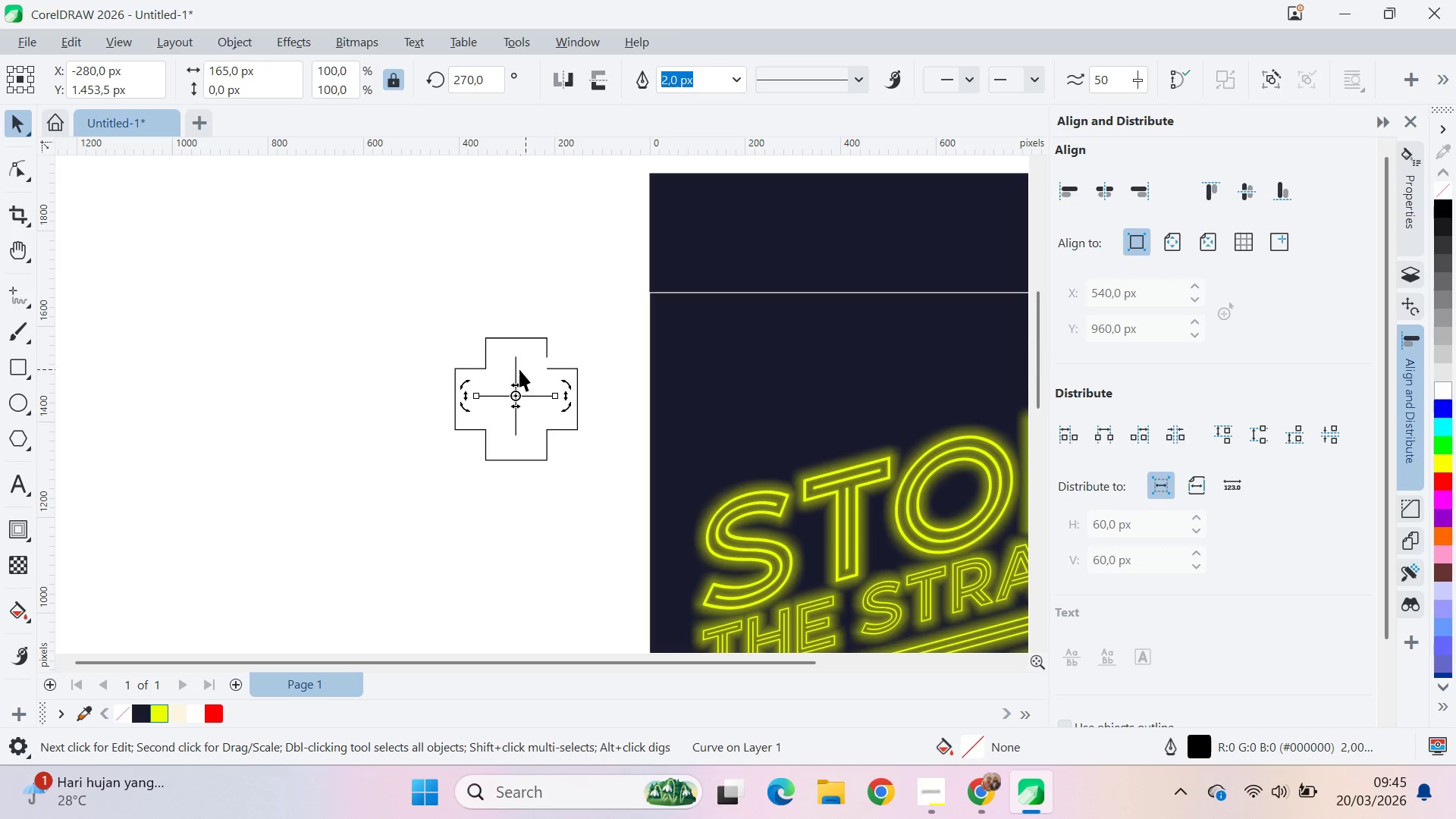 
left_click([564, 406])
 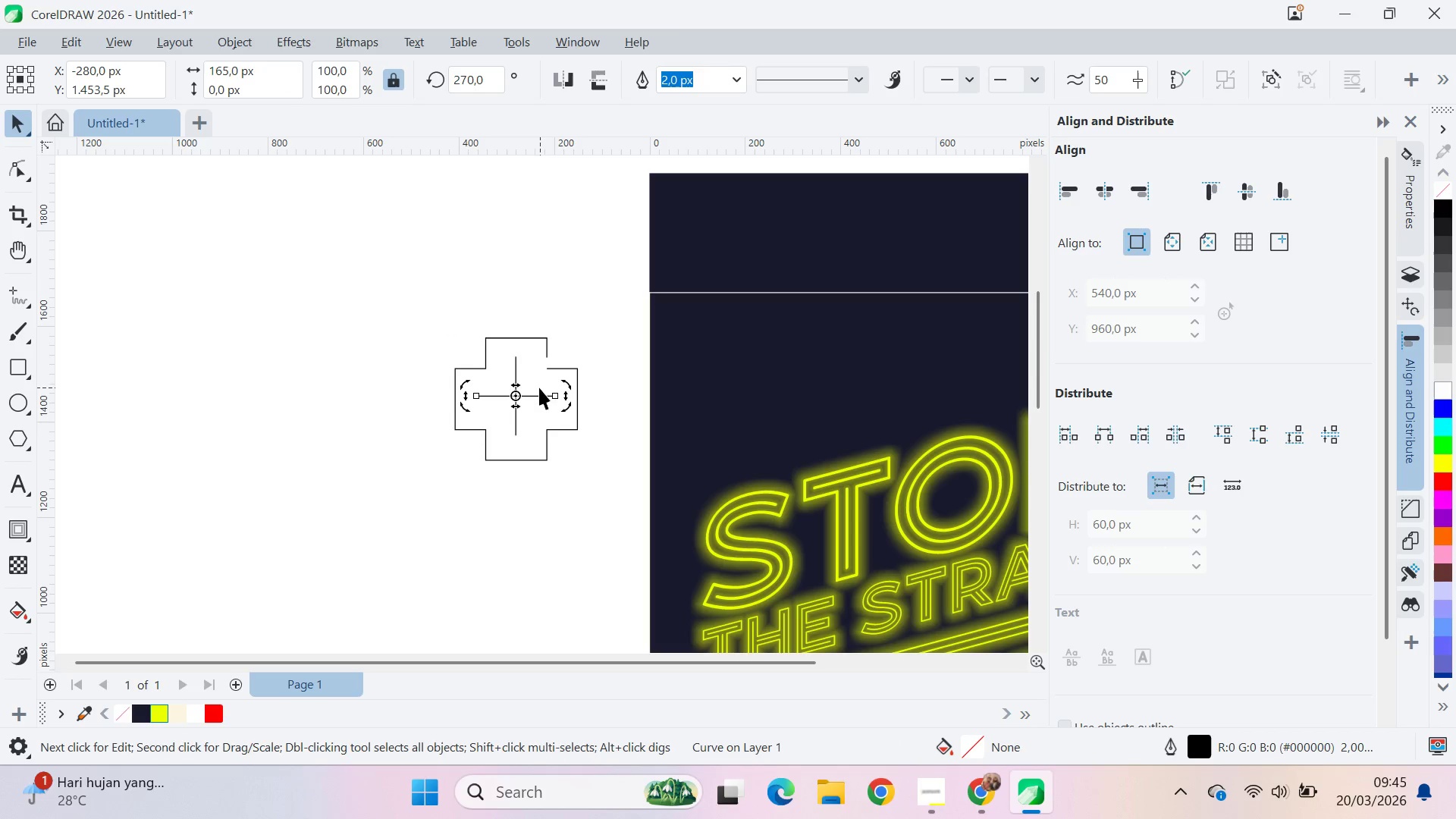 
right_click([564, 406])
 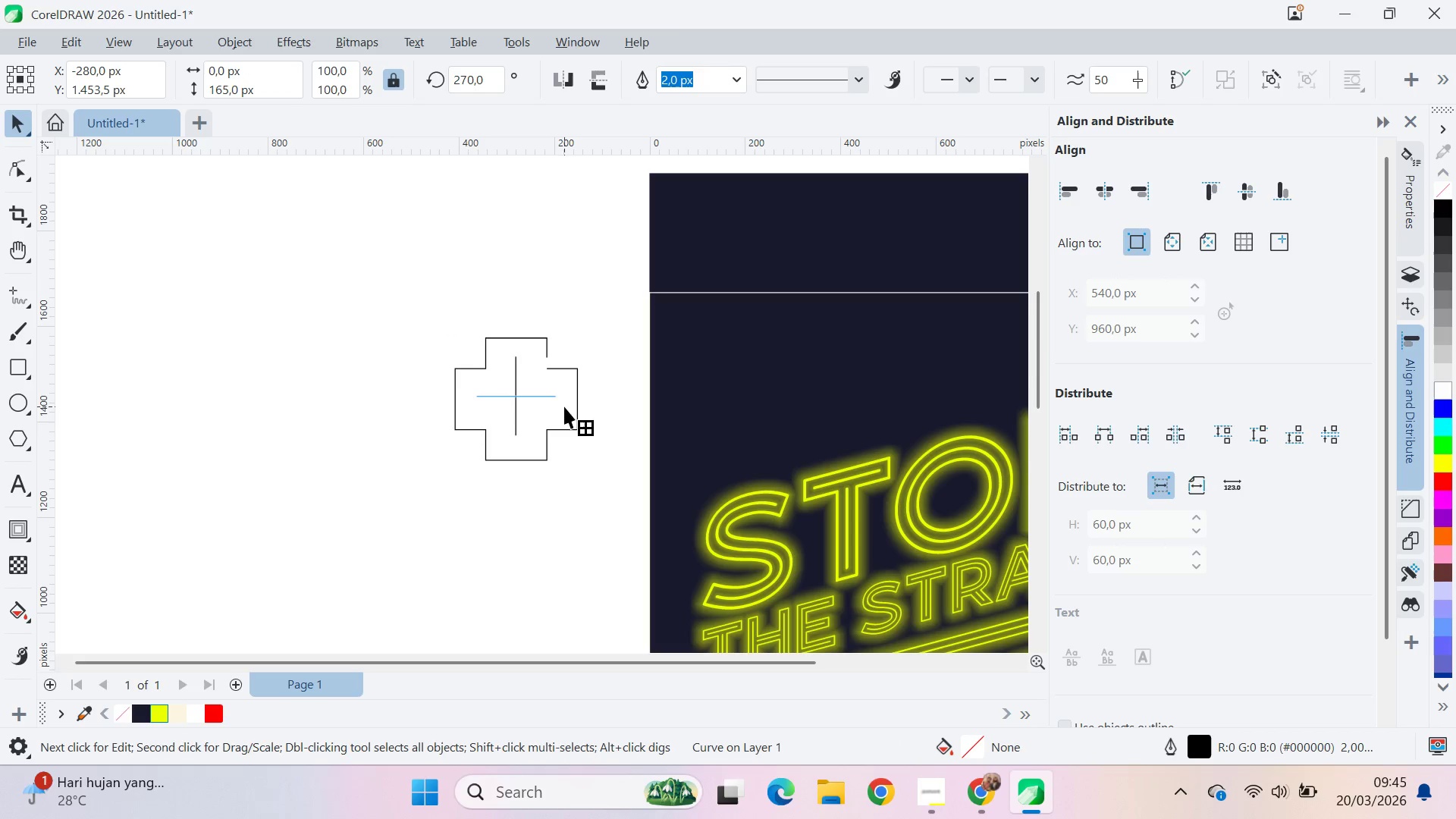 
key(Control+ControlLeft)
 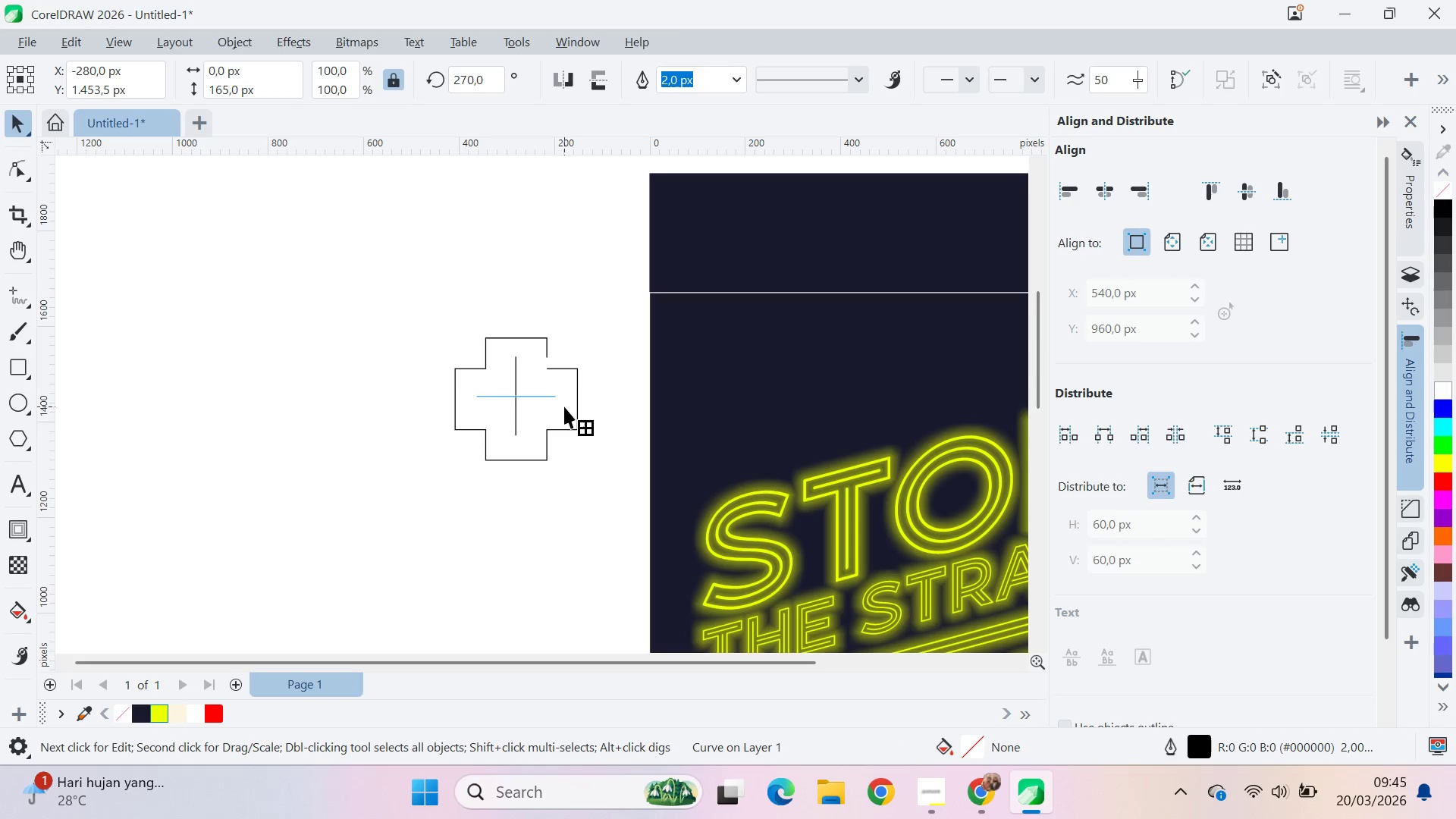 
key(Control+ControlLeft)
 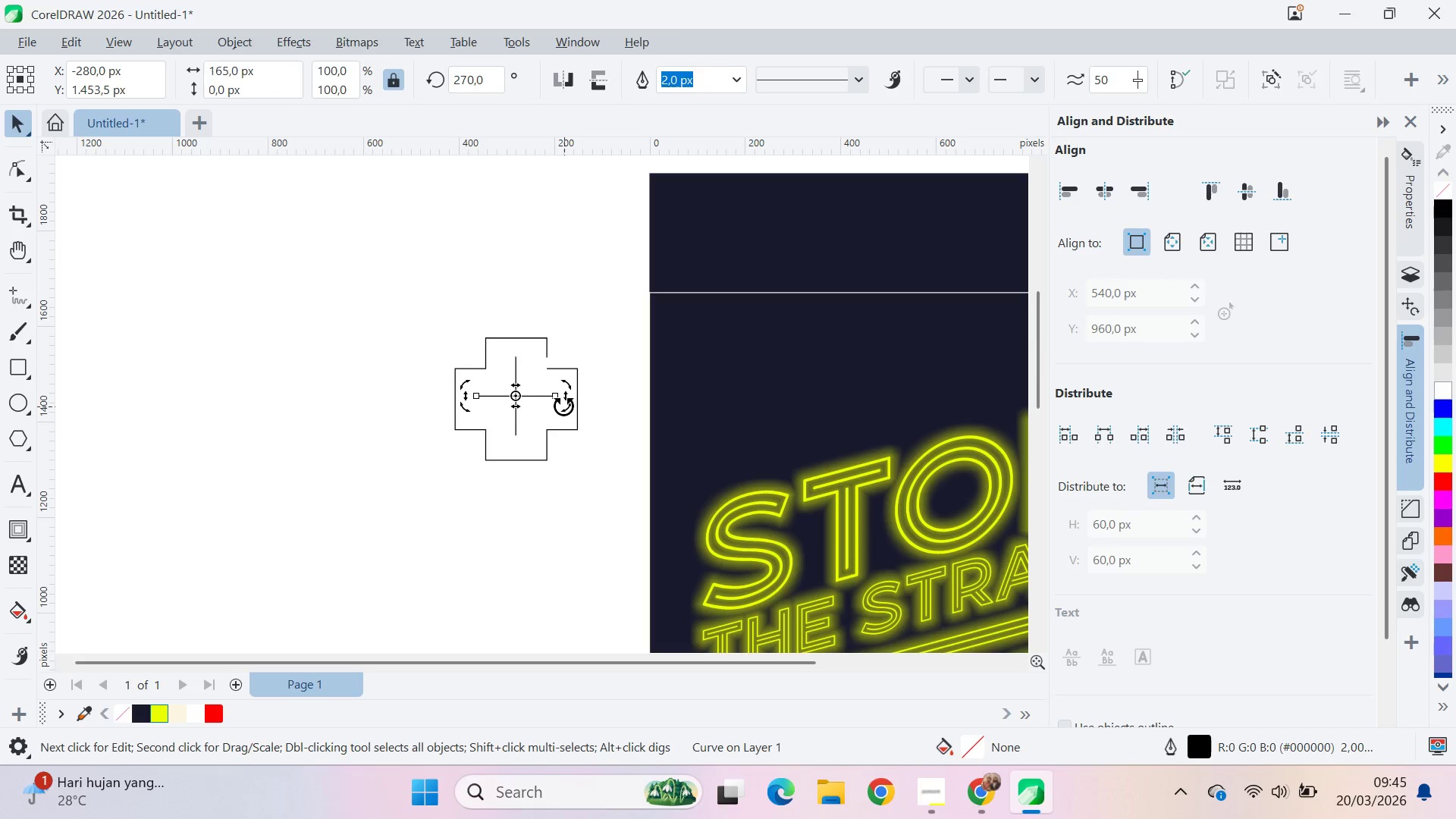 
hold_key(key=ShiftLeft, duration=0.84)
left_click([519, 367])
 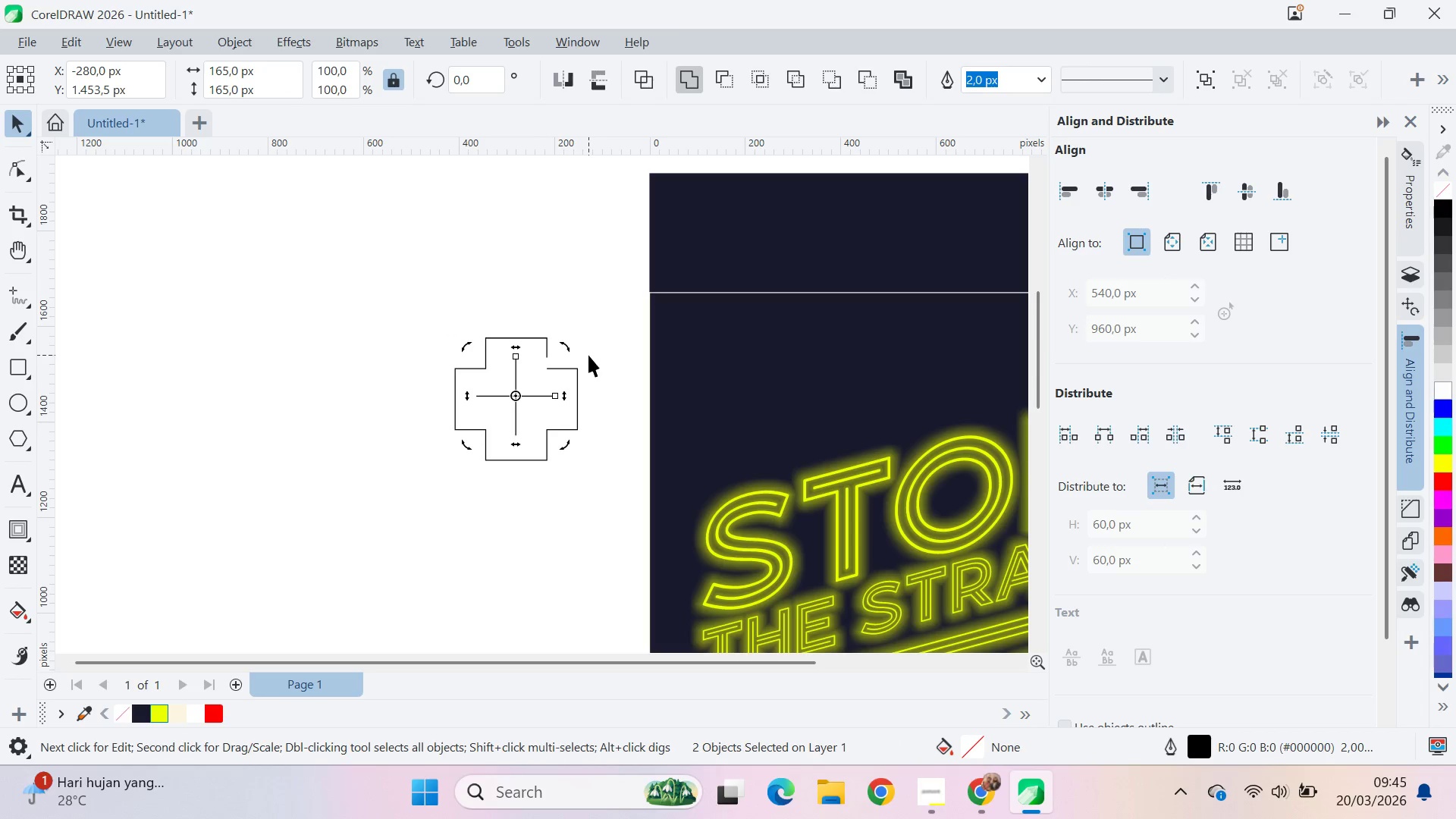 
type(ce)
 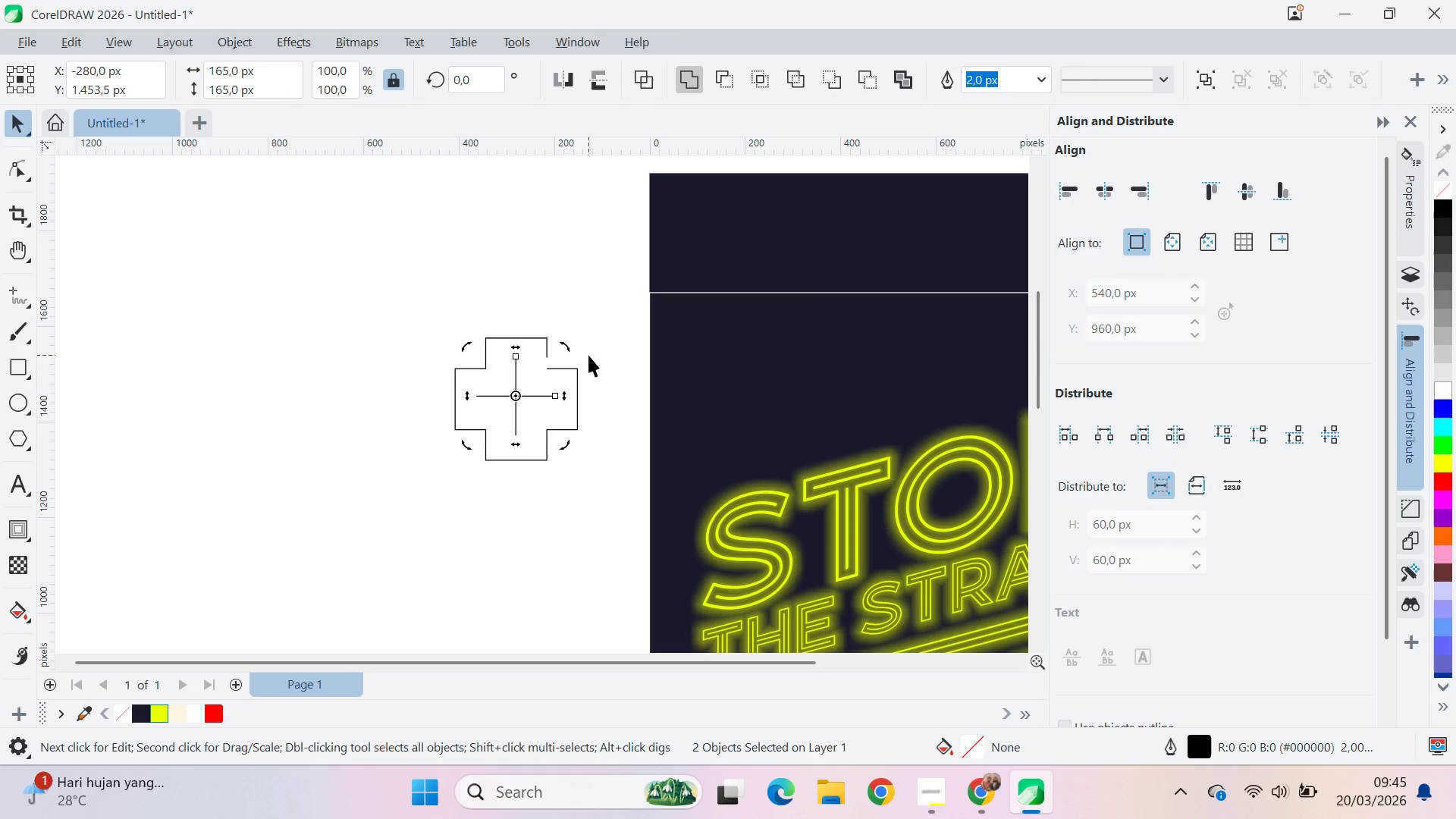 
hold_key(key=ControlLeft, duration=0.52)
 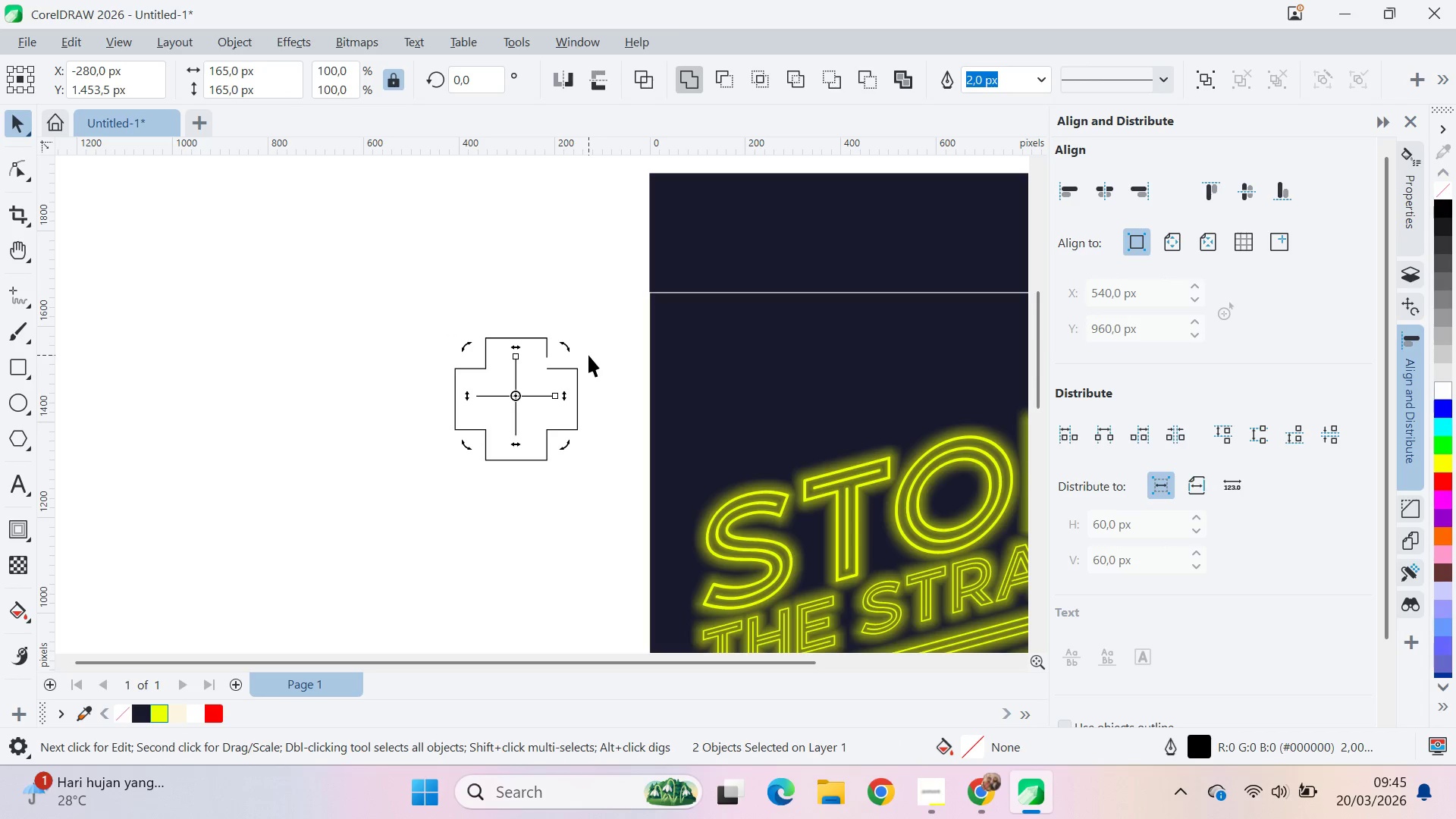 
key(Control+G)
 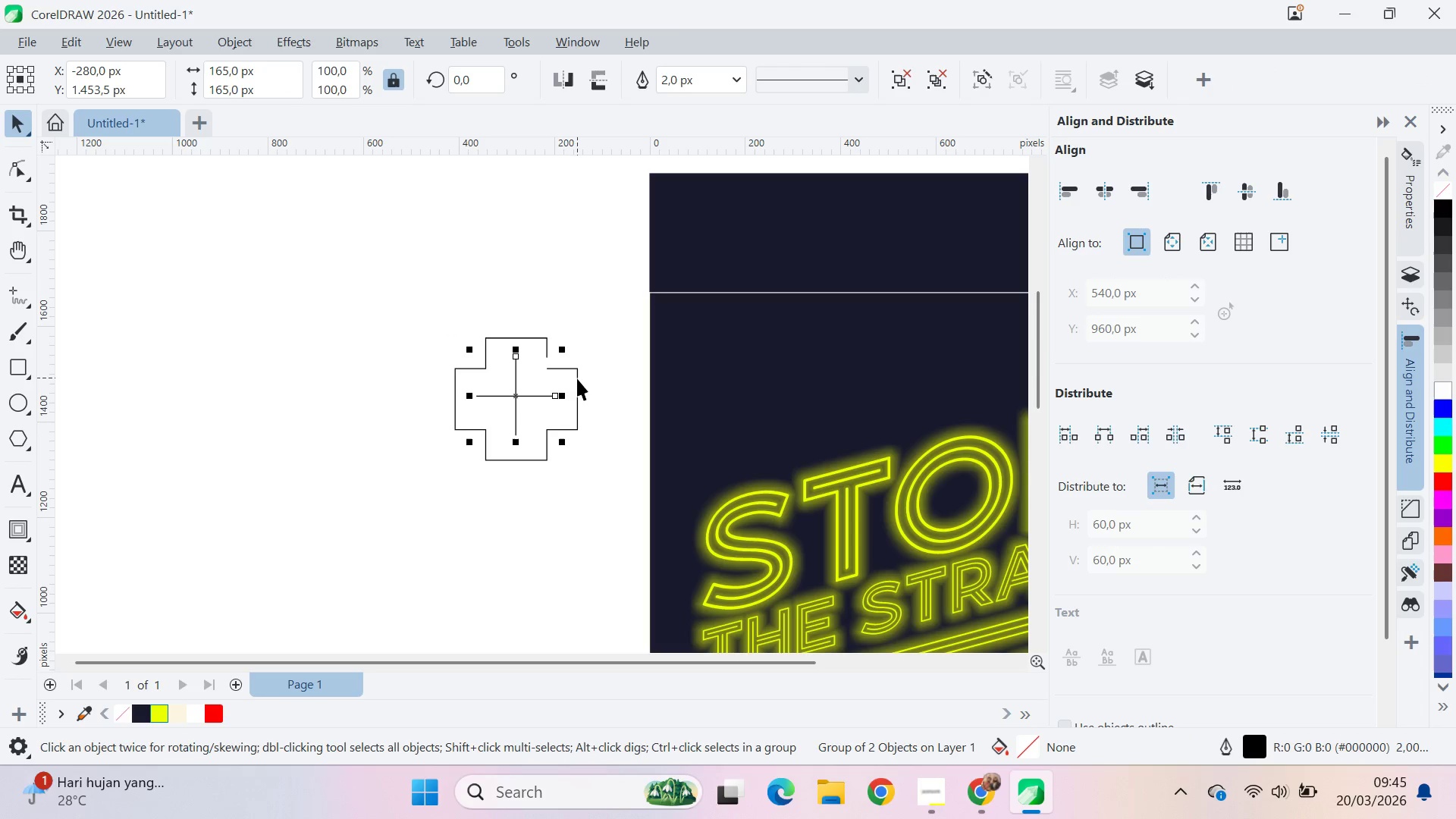 
type(cece)
 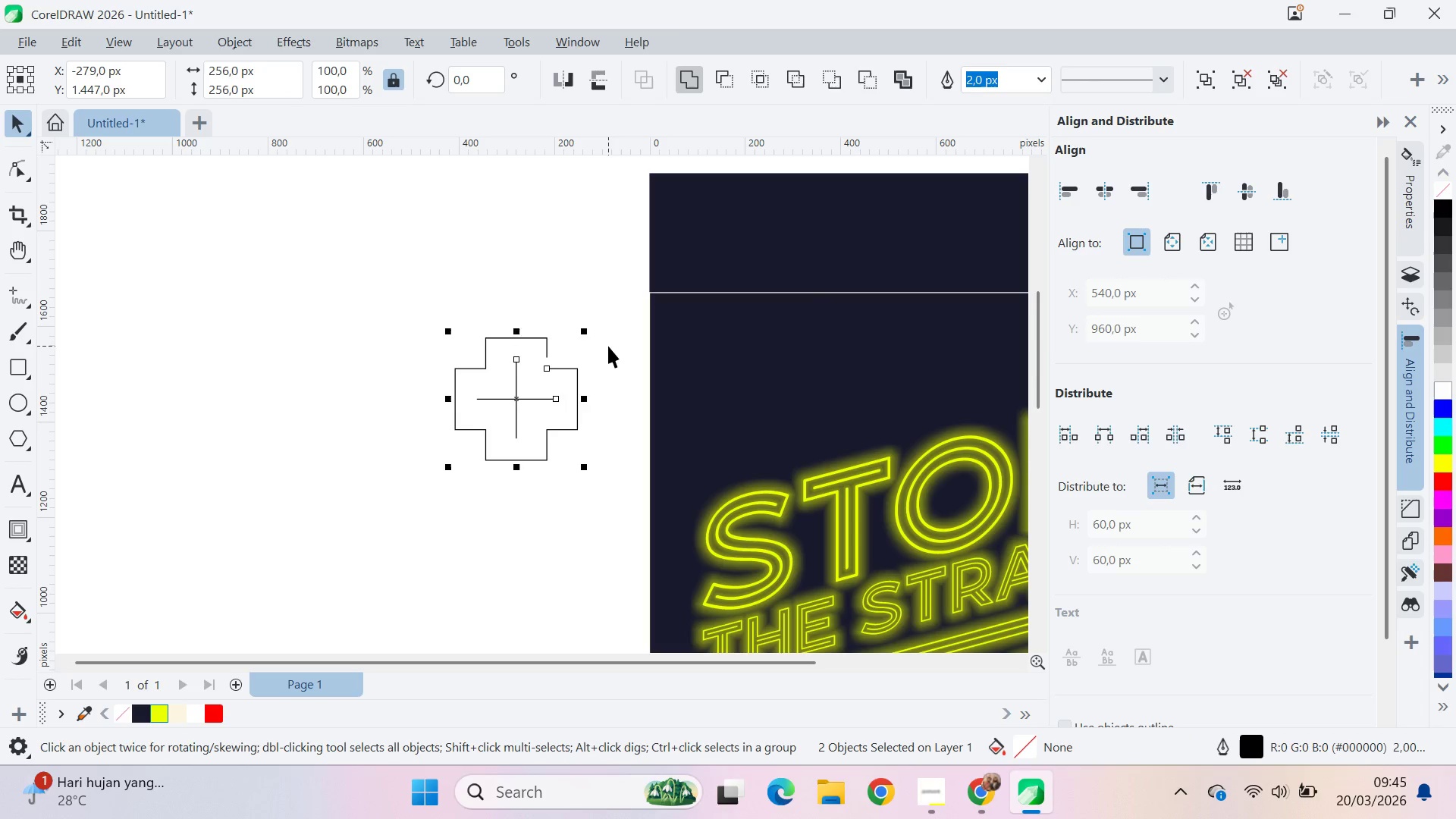 
left_click([608, 345])
 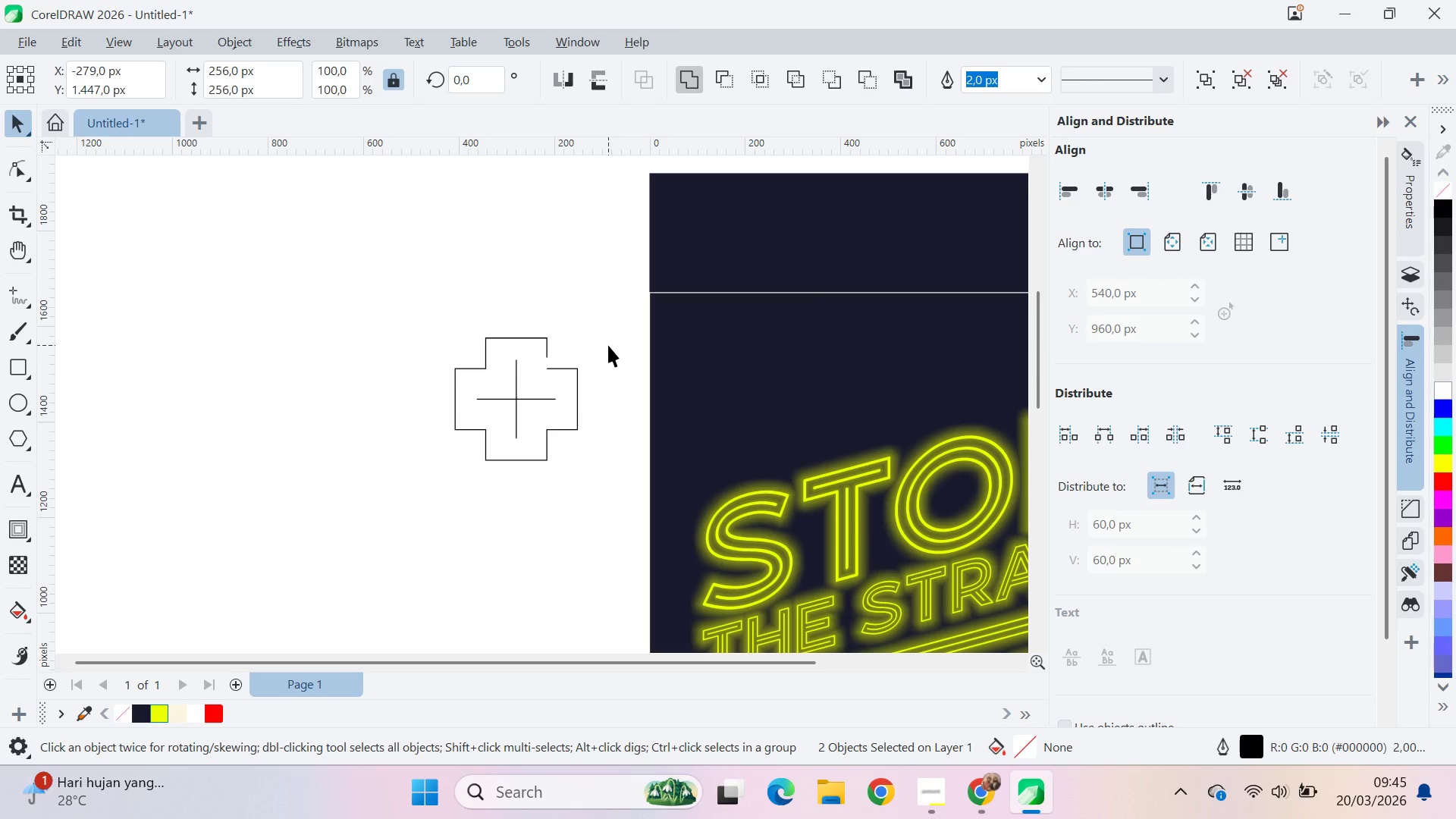 
key(V)
 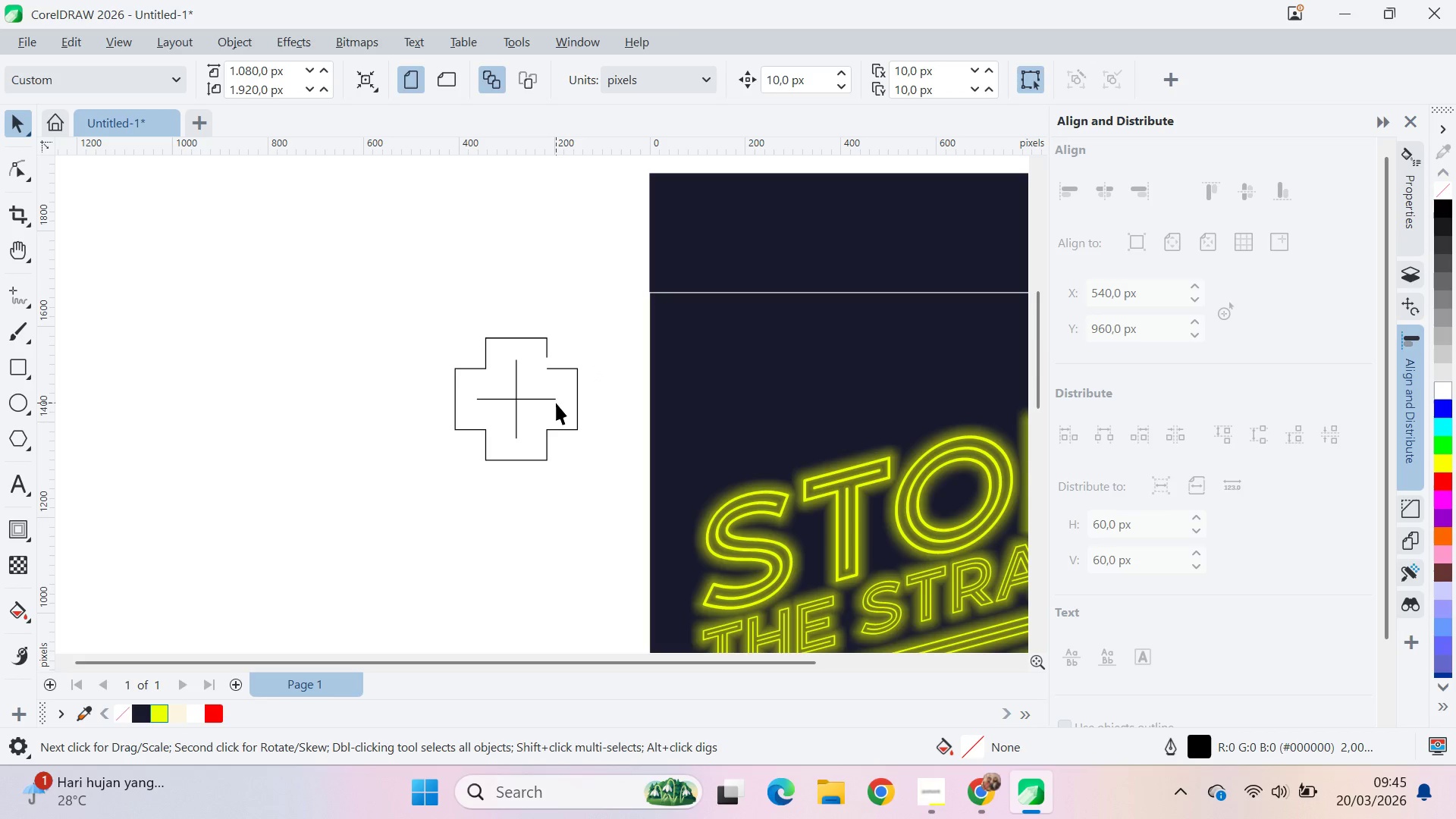 
left_click([556, 403])
 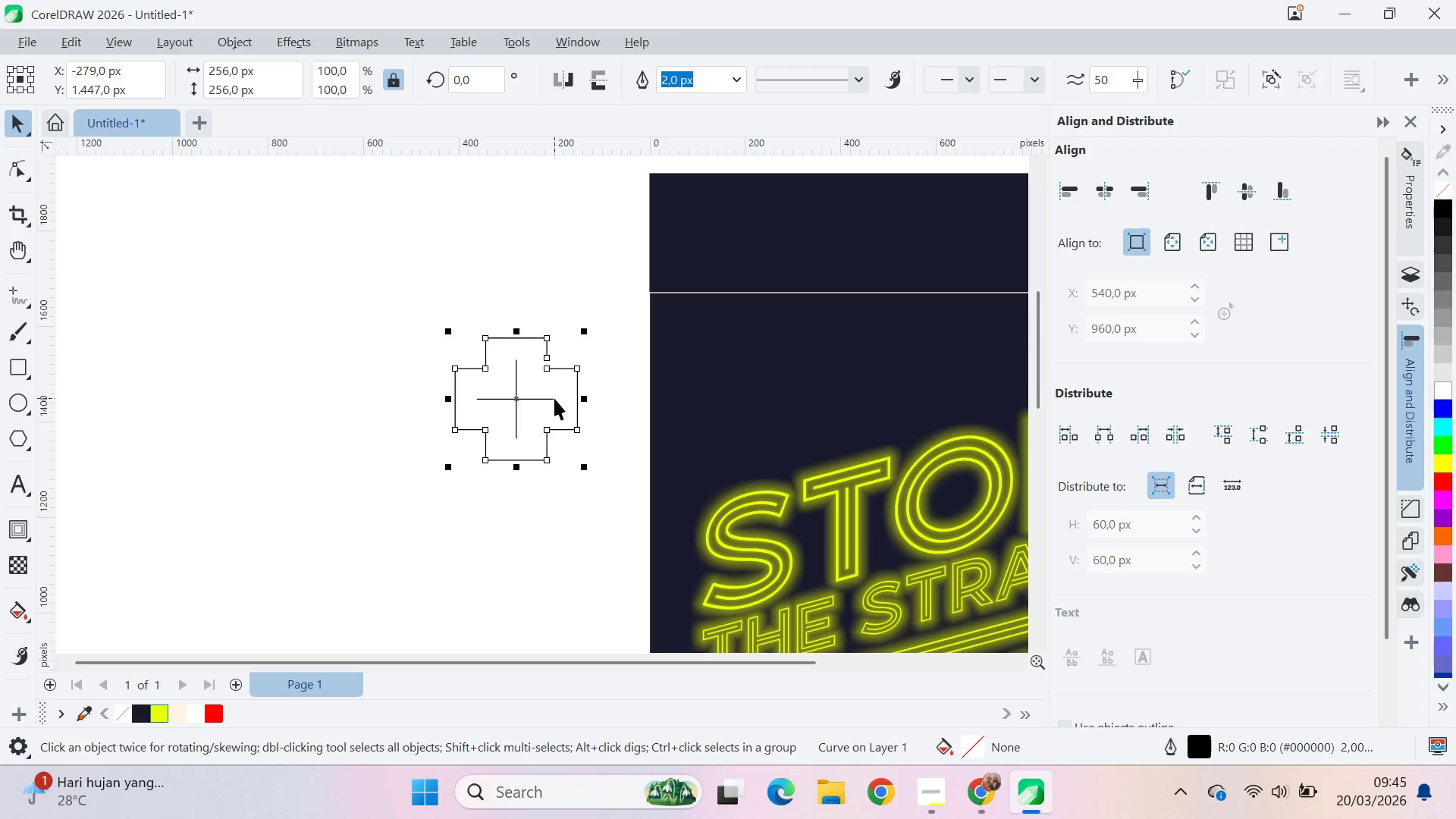 
left_click([551, 396])
 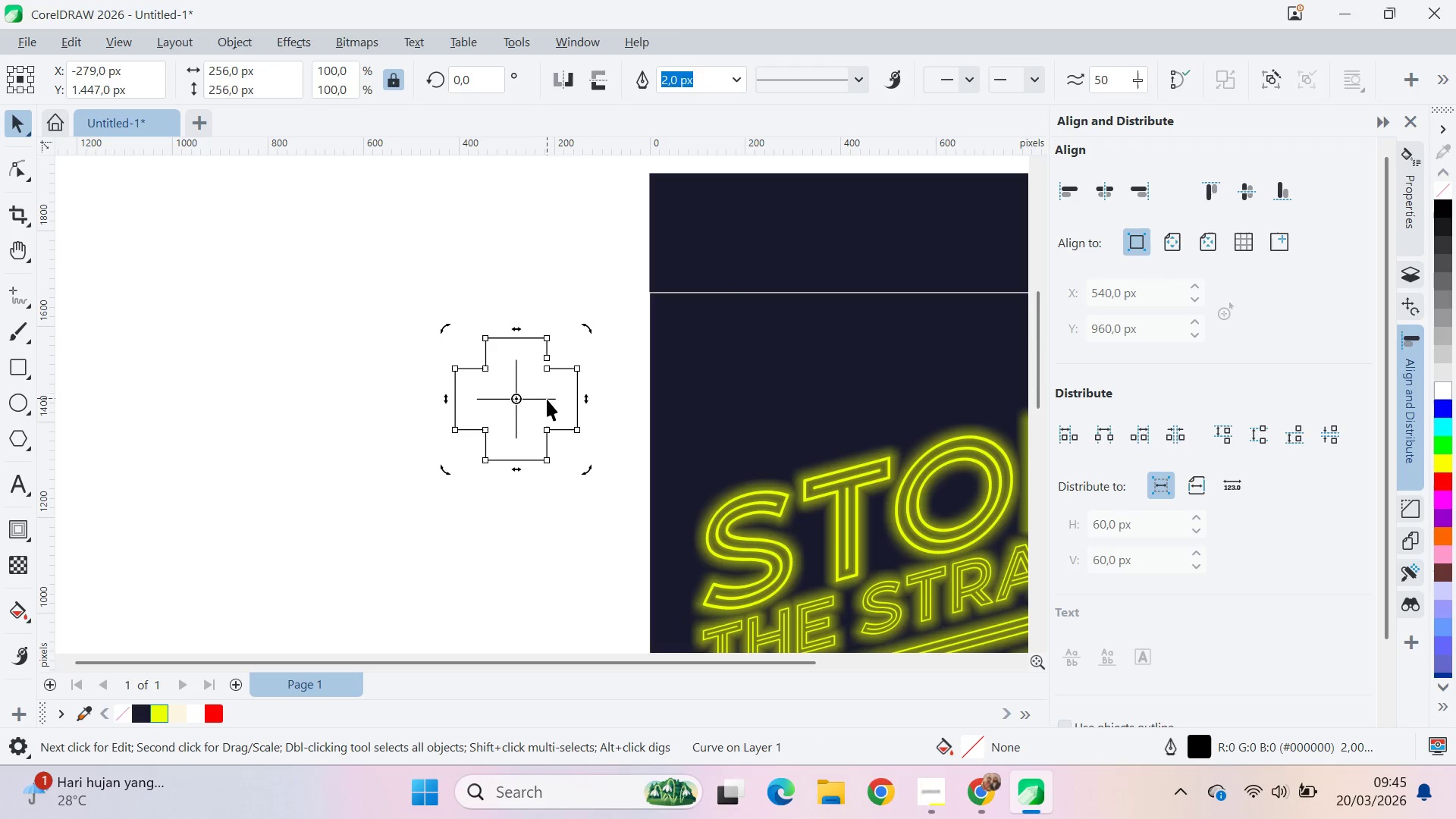 
double_click([544, 399])
 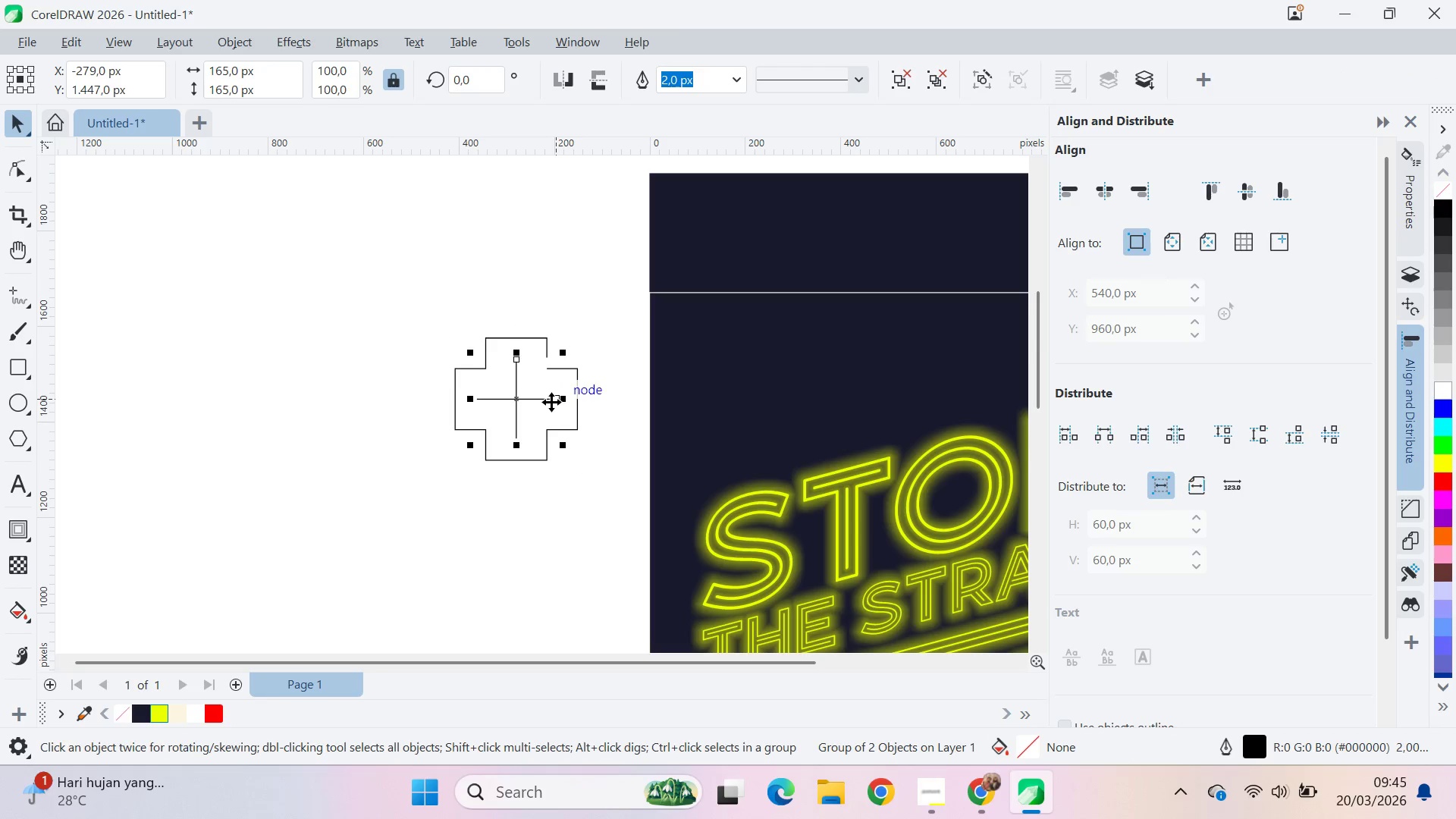 
key(Control+U)
 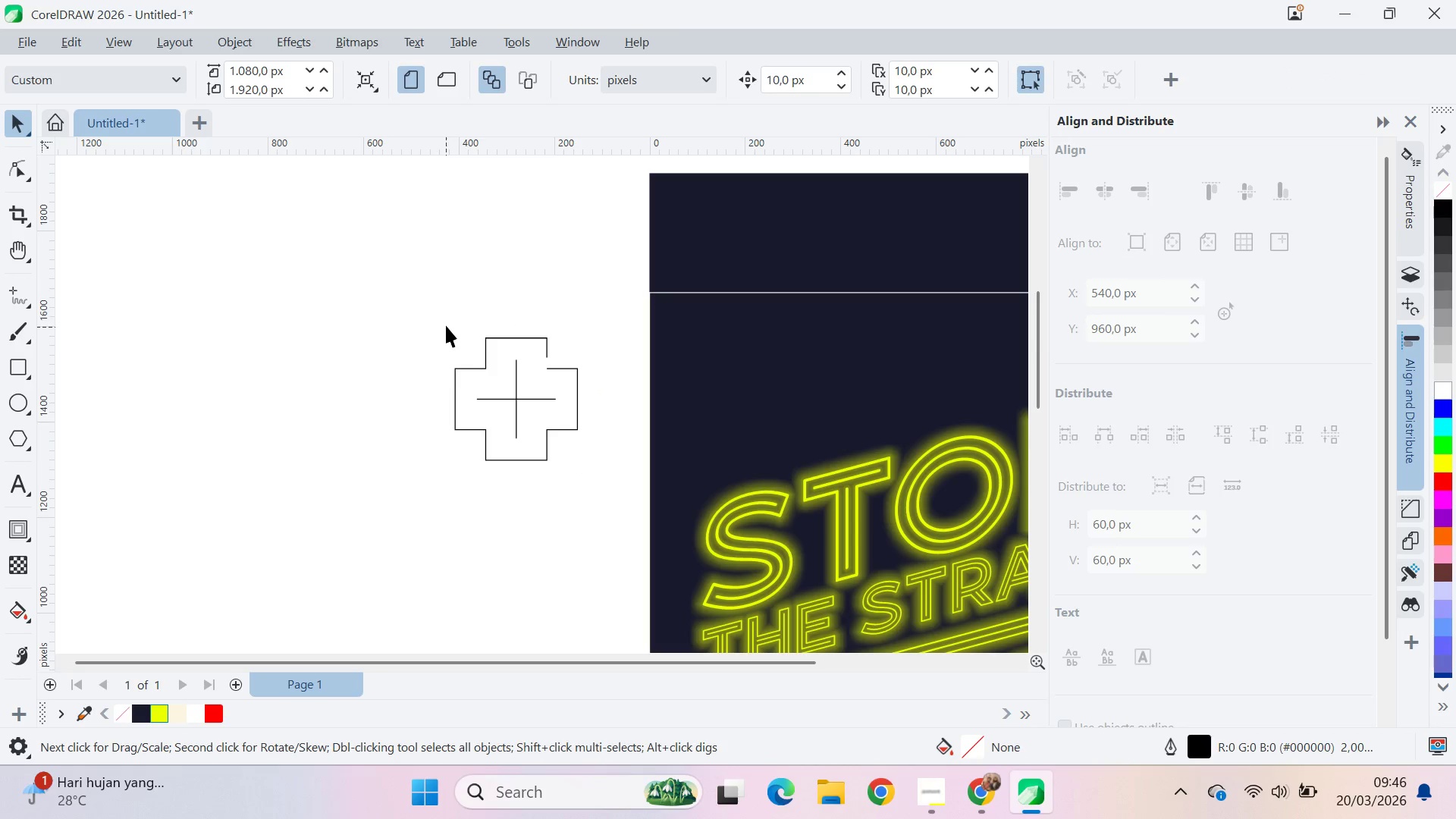 
left_click_drag(start_coordinate=[419, 312], to_coordinate=[595, 497])
 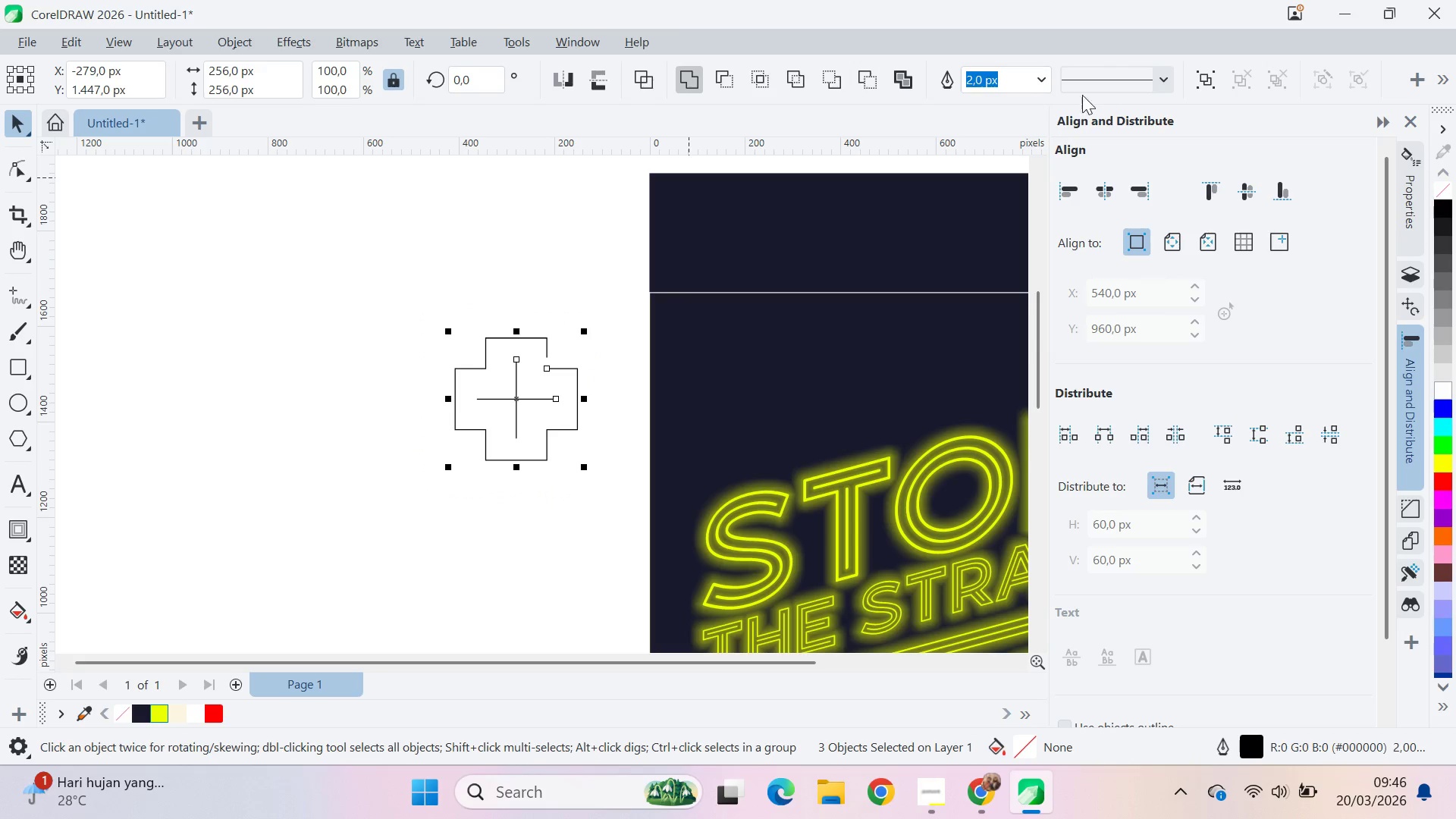 
left_click([1037, 77])
 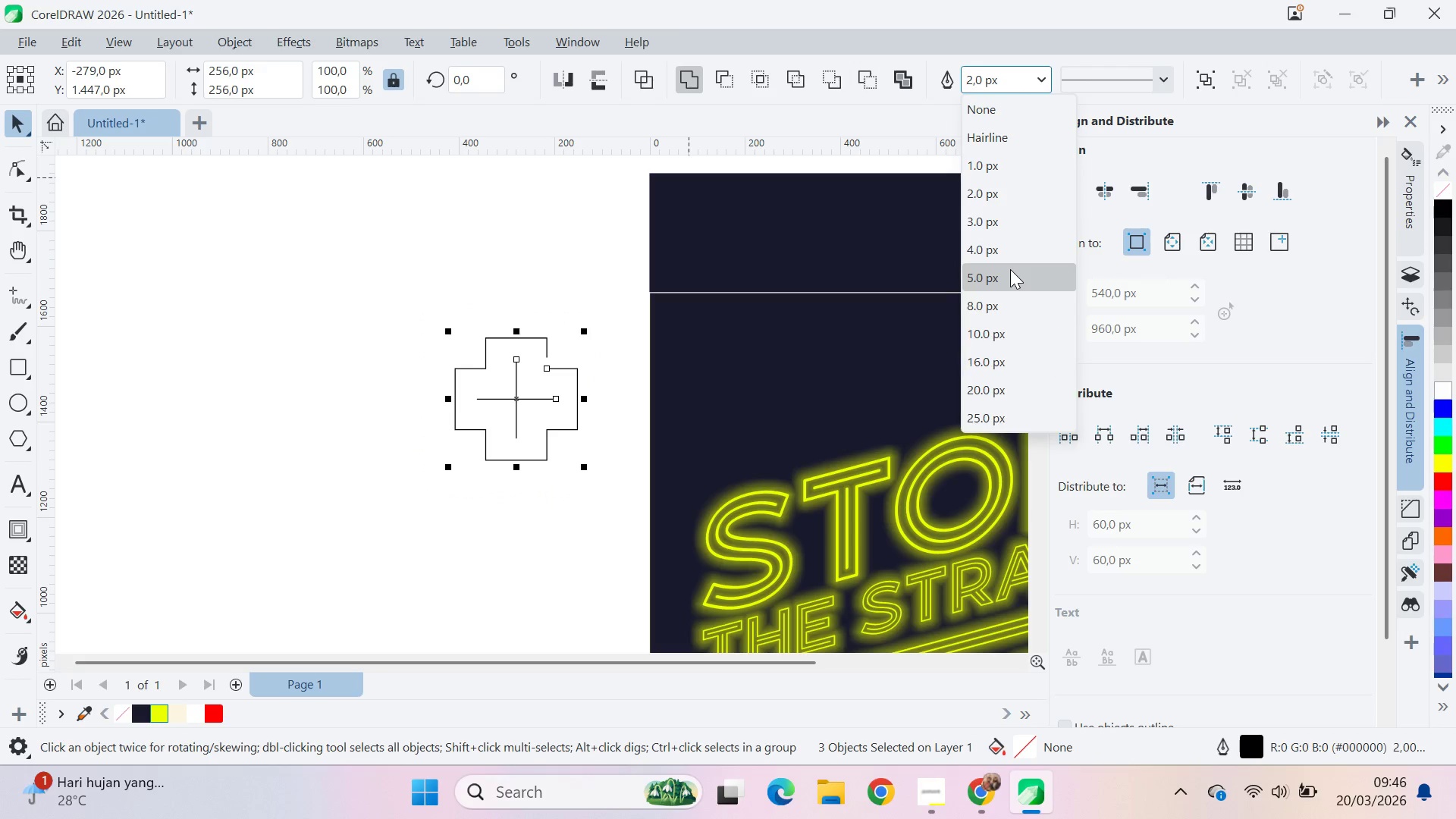 
left_click([1010, 269])
 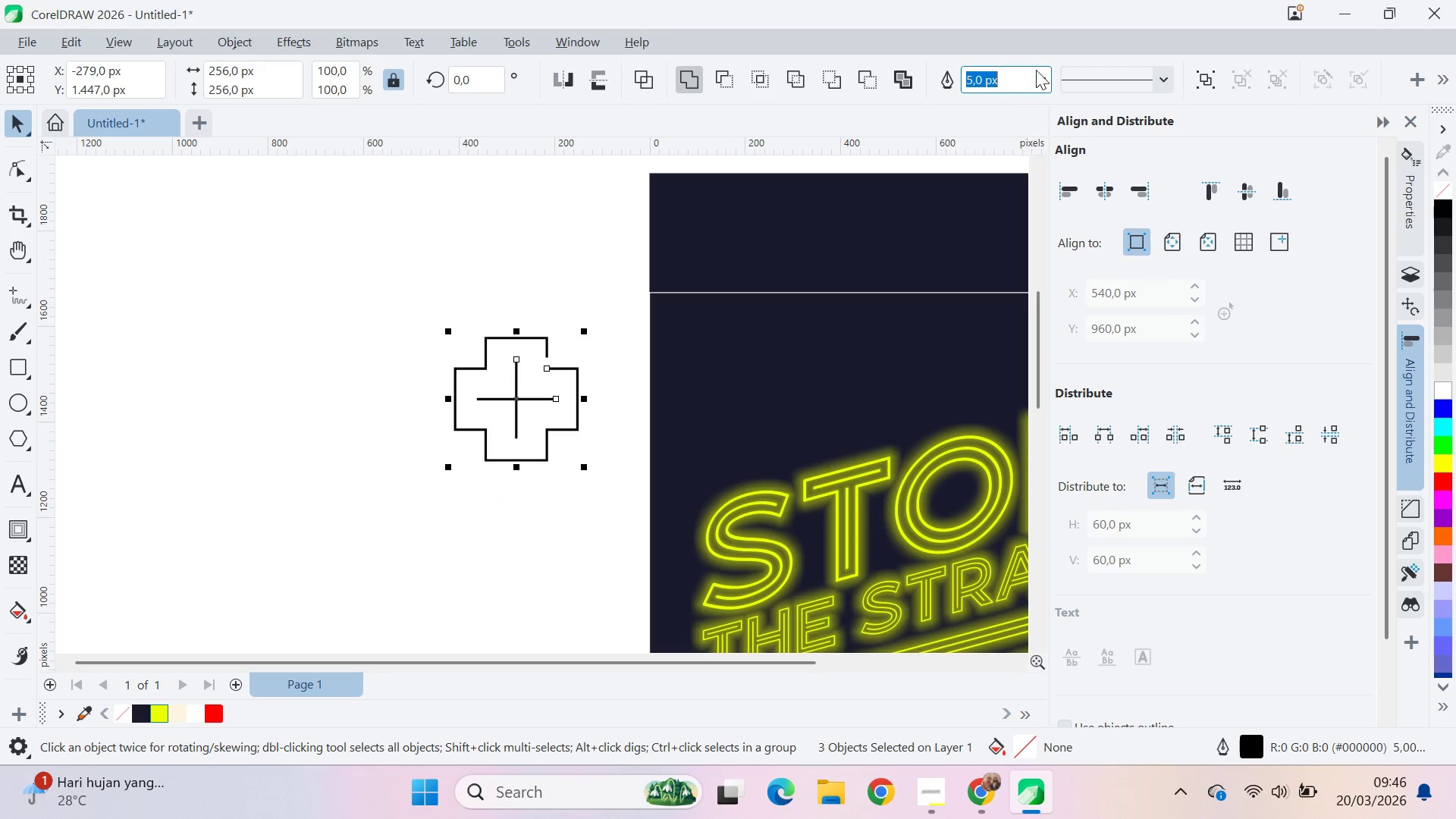 
left_click([1041, 76])
 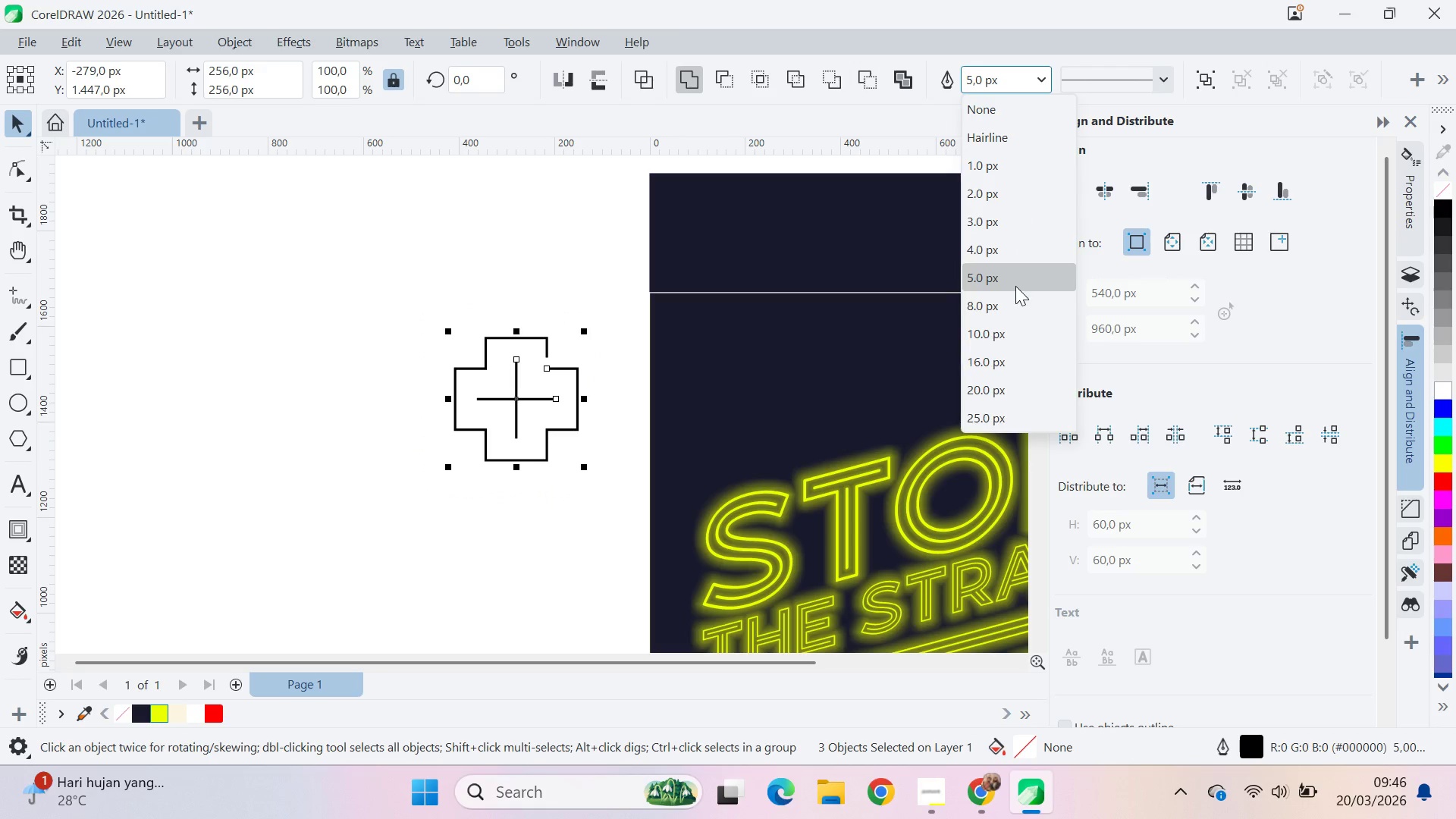 
left_click([1015, 286])
 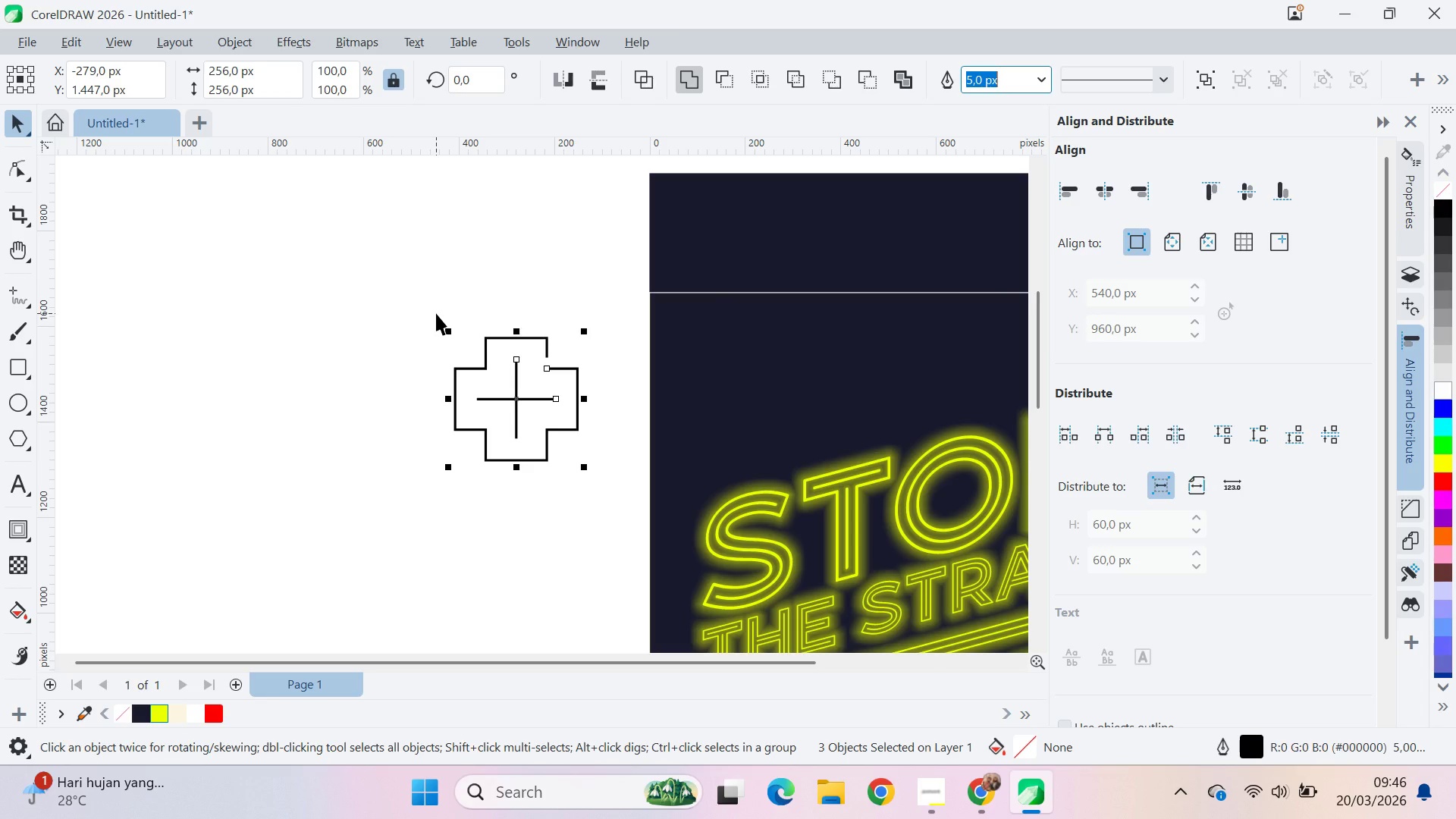 
left_click([436, 312])
 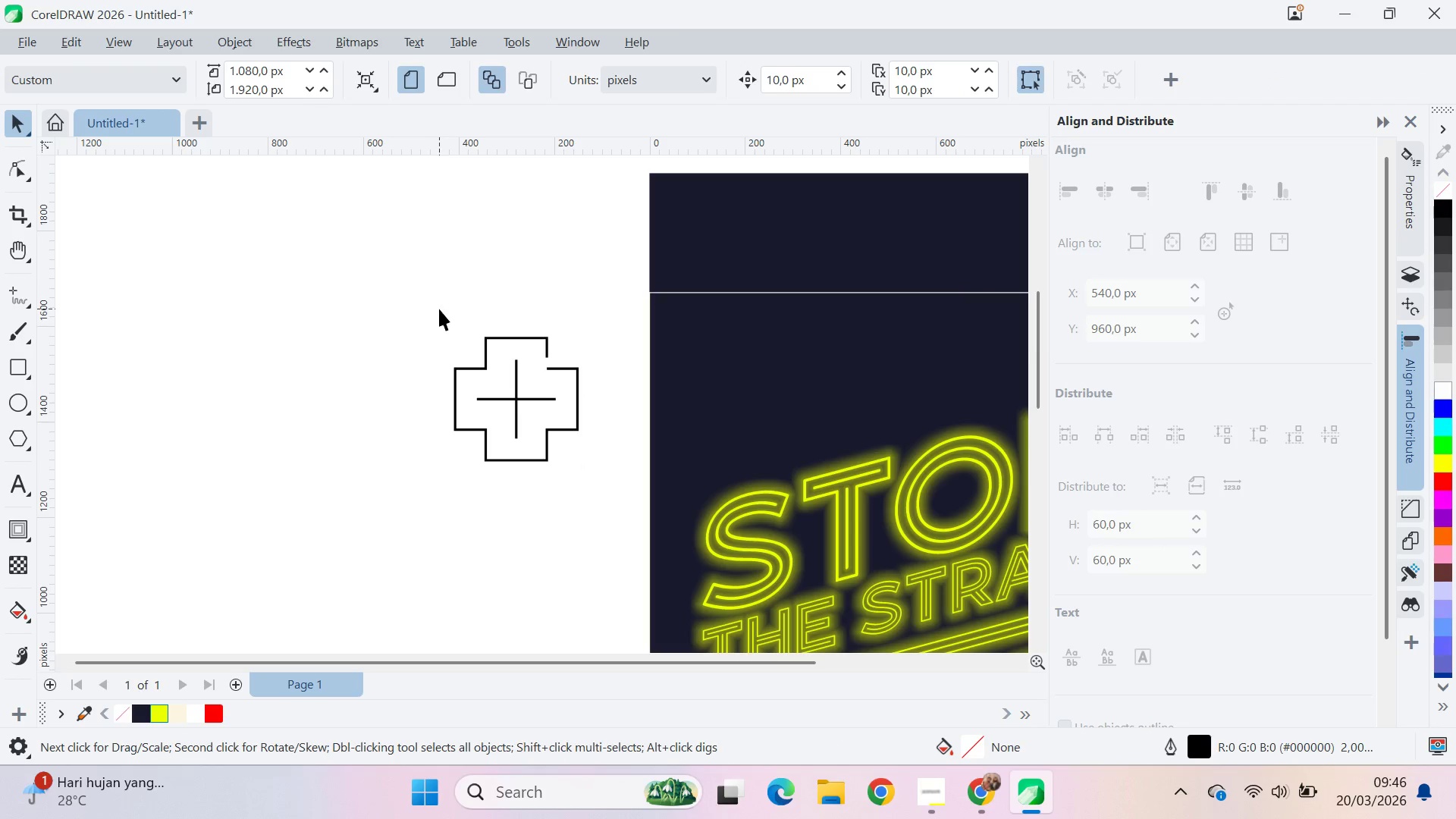 
scroll: coordinate [442, 315], scroll_direction: down, amount: 4.0
 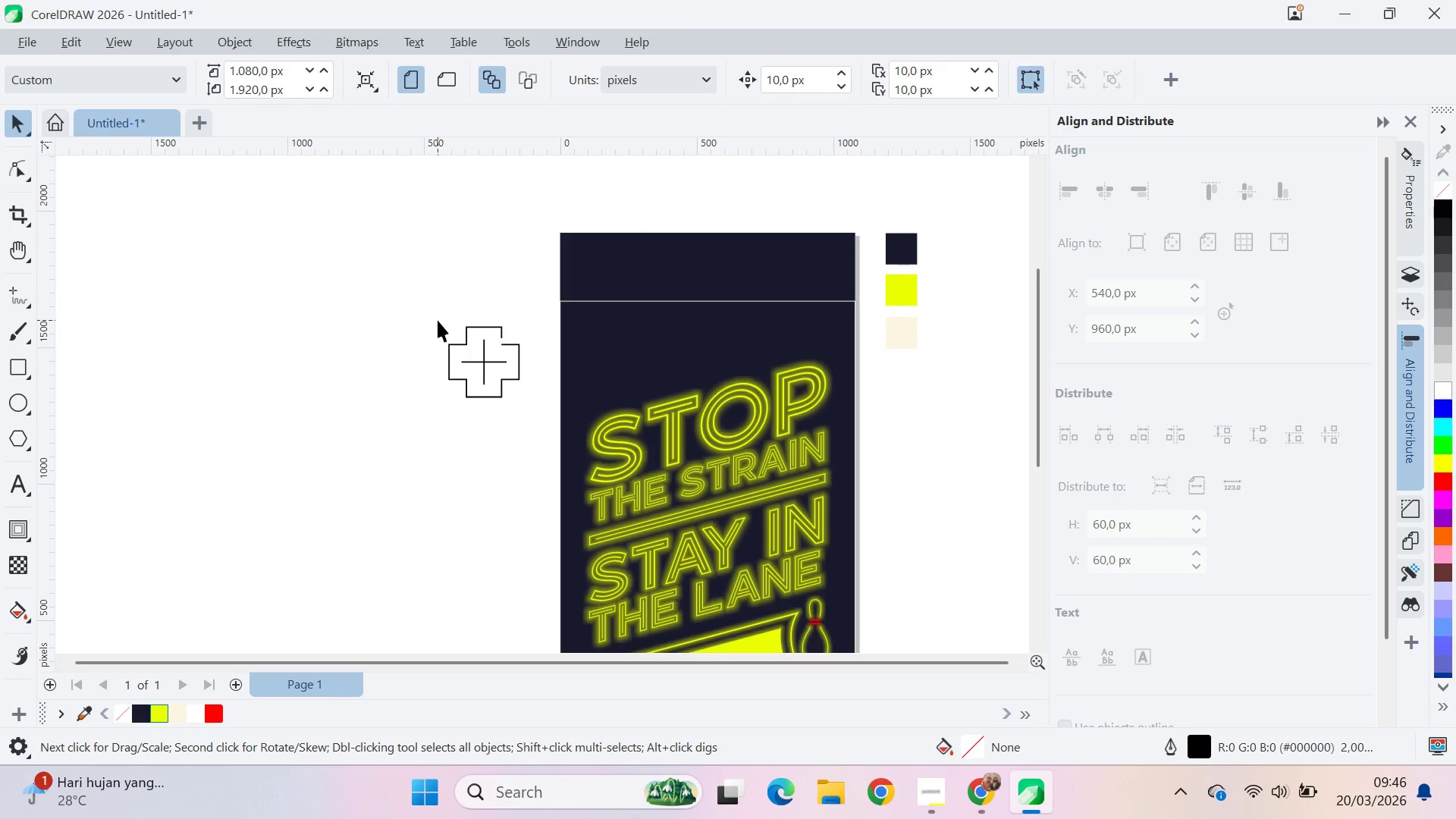 
scroll: coordinate [487, 346], scroll_direction: up, amount: 8.0
 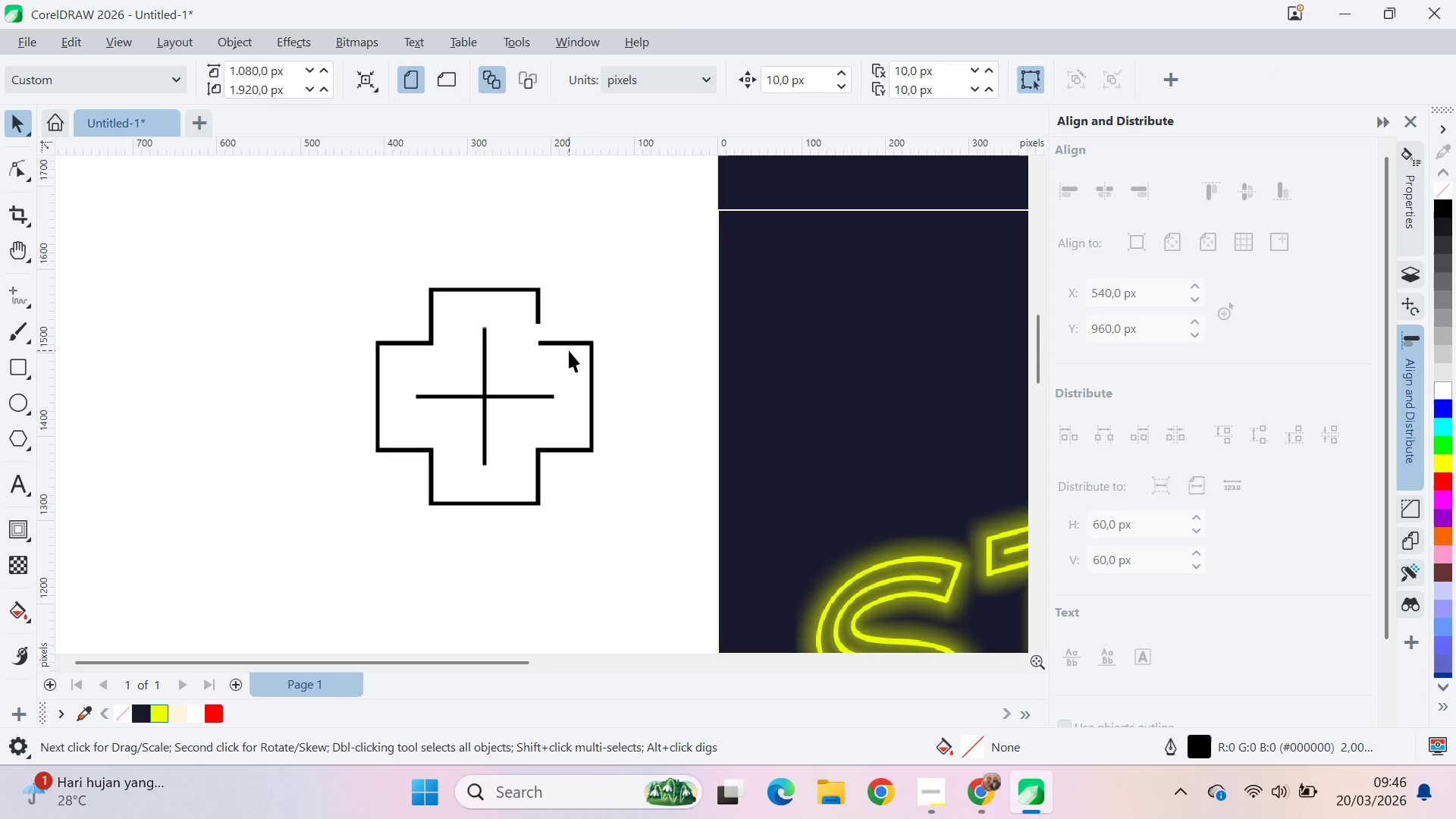 
scroll: coordinate [570, 351], scroll_direction: down, amount: 9.0
 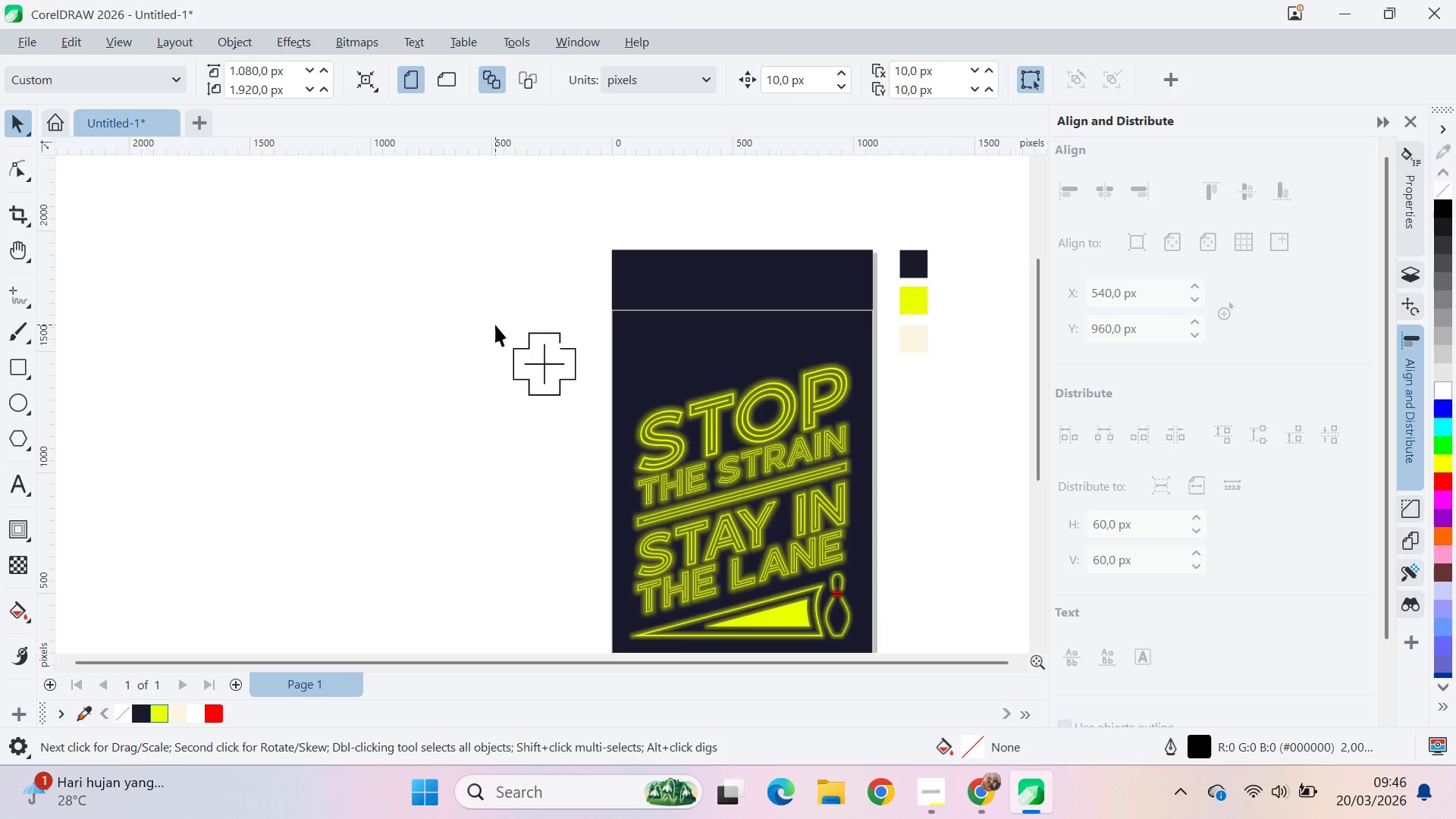 
left_click_drag(start_coordinate=[492, 313], to_coordinate=[590, 437])
 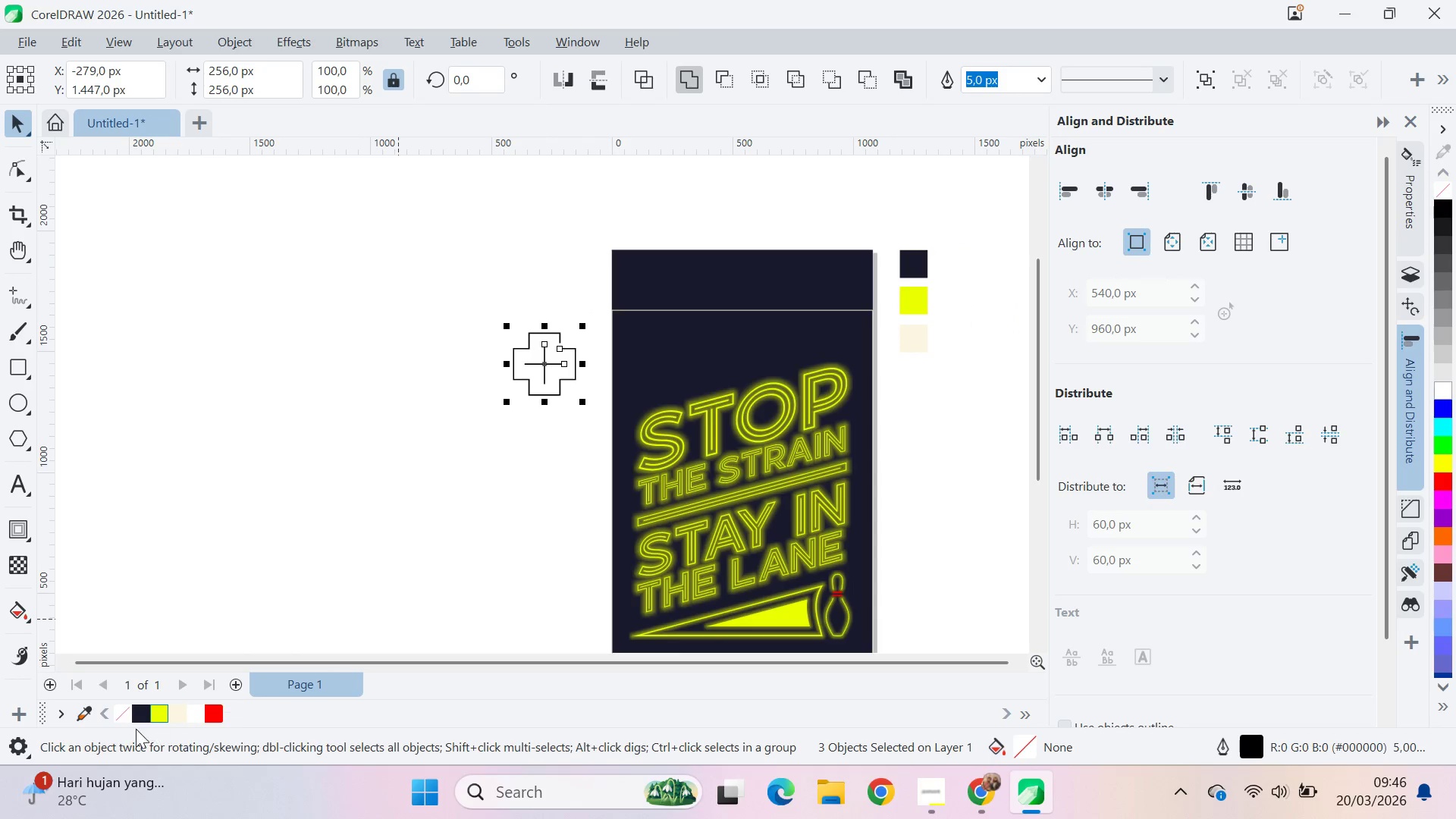 
hold_key(key=ControlLeft, duration=0.36)
 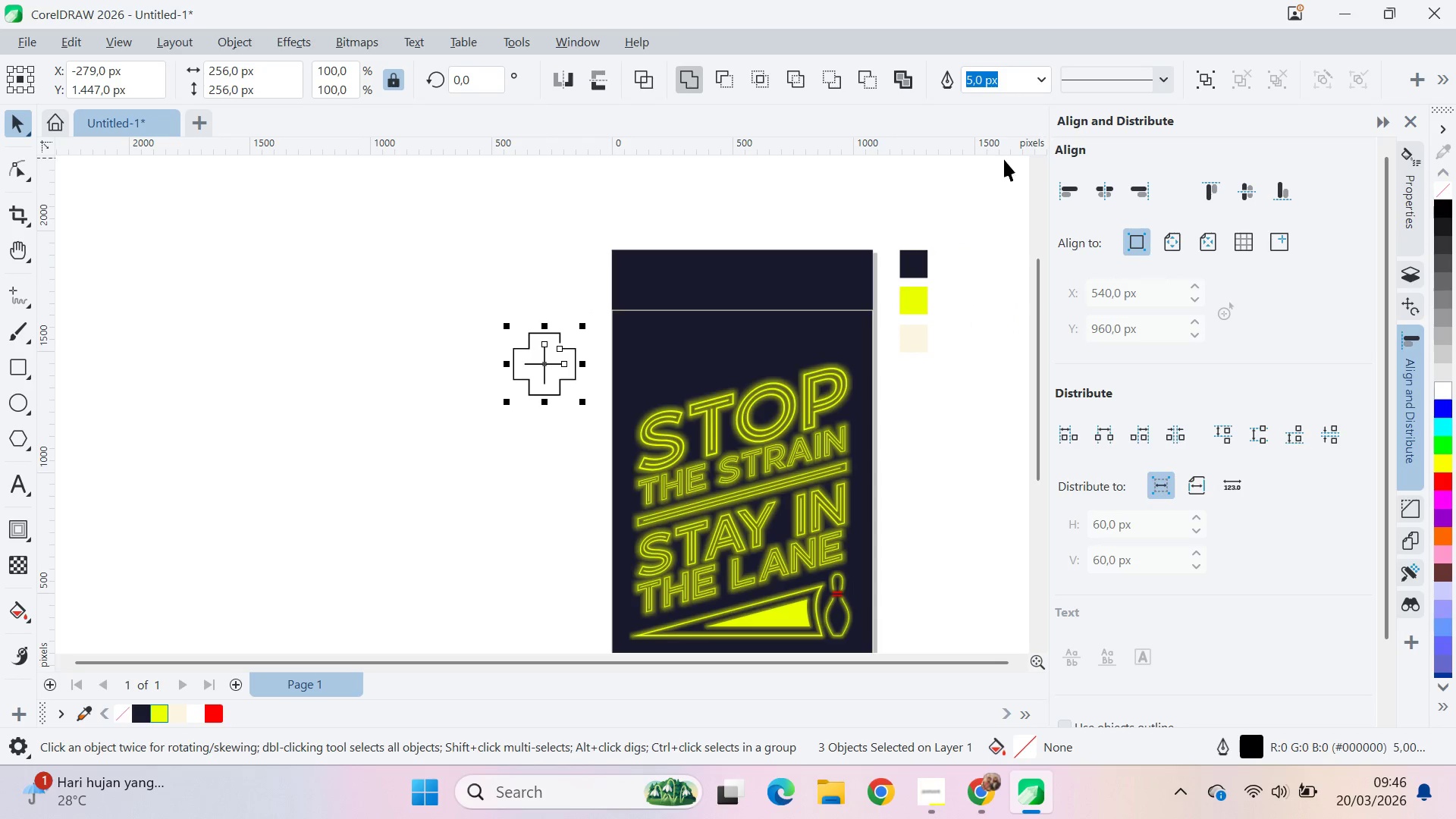 
key(Control+Shift+Q)
 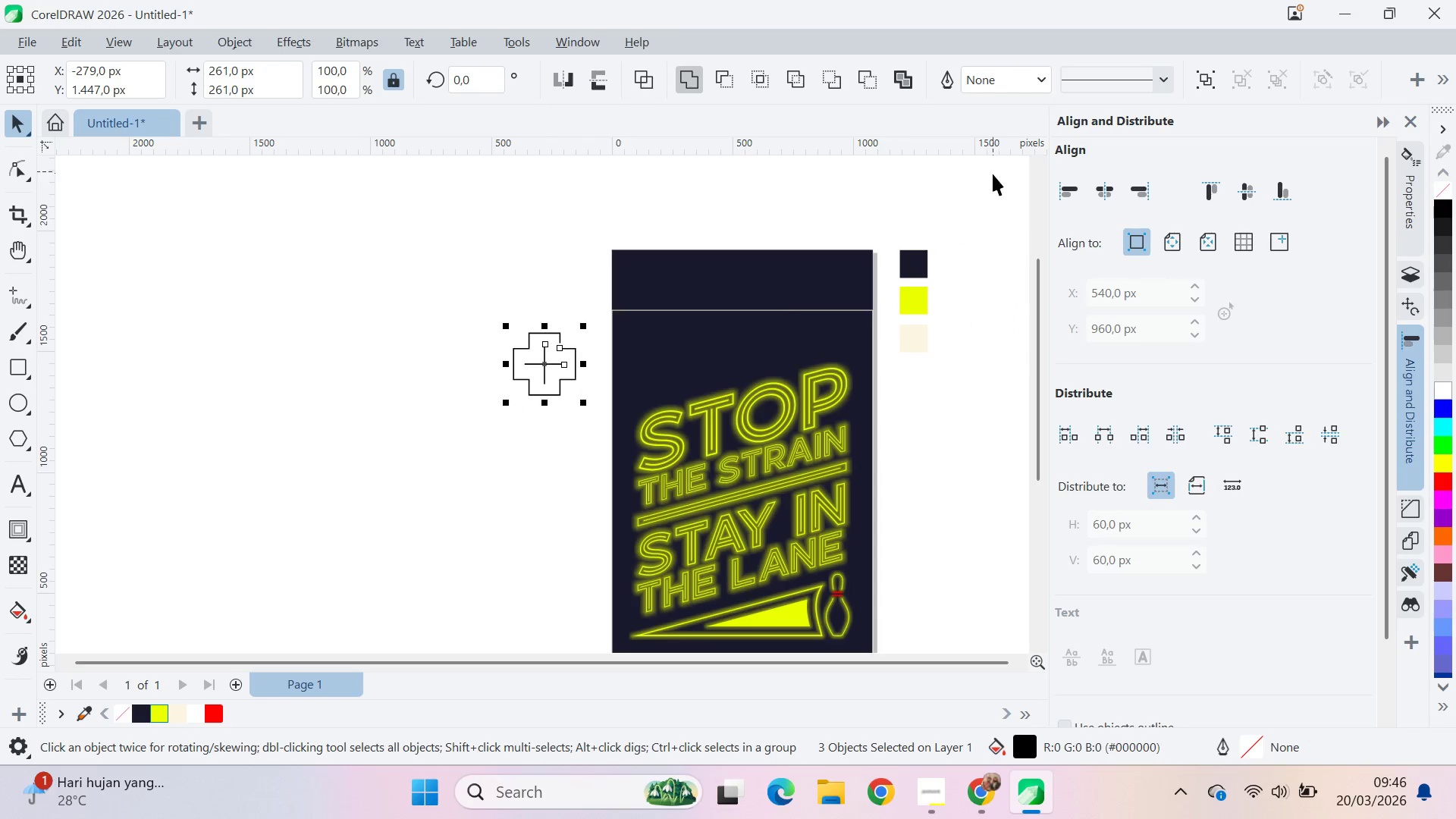 
key(Control+Shift+Q)
 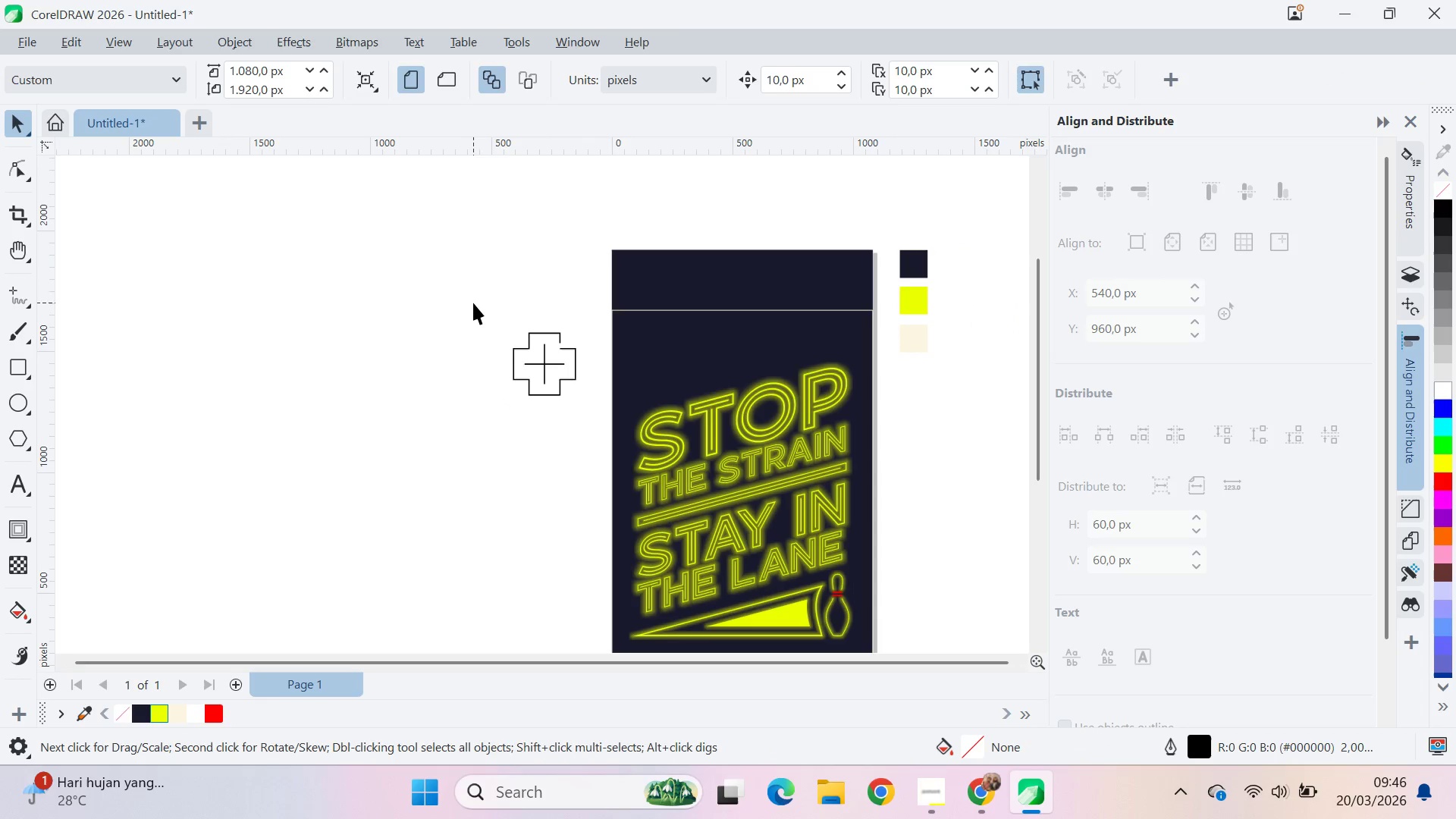 
left_click_drag(start_coordinate=[472, 301], to_coordinate=[581, 422])
 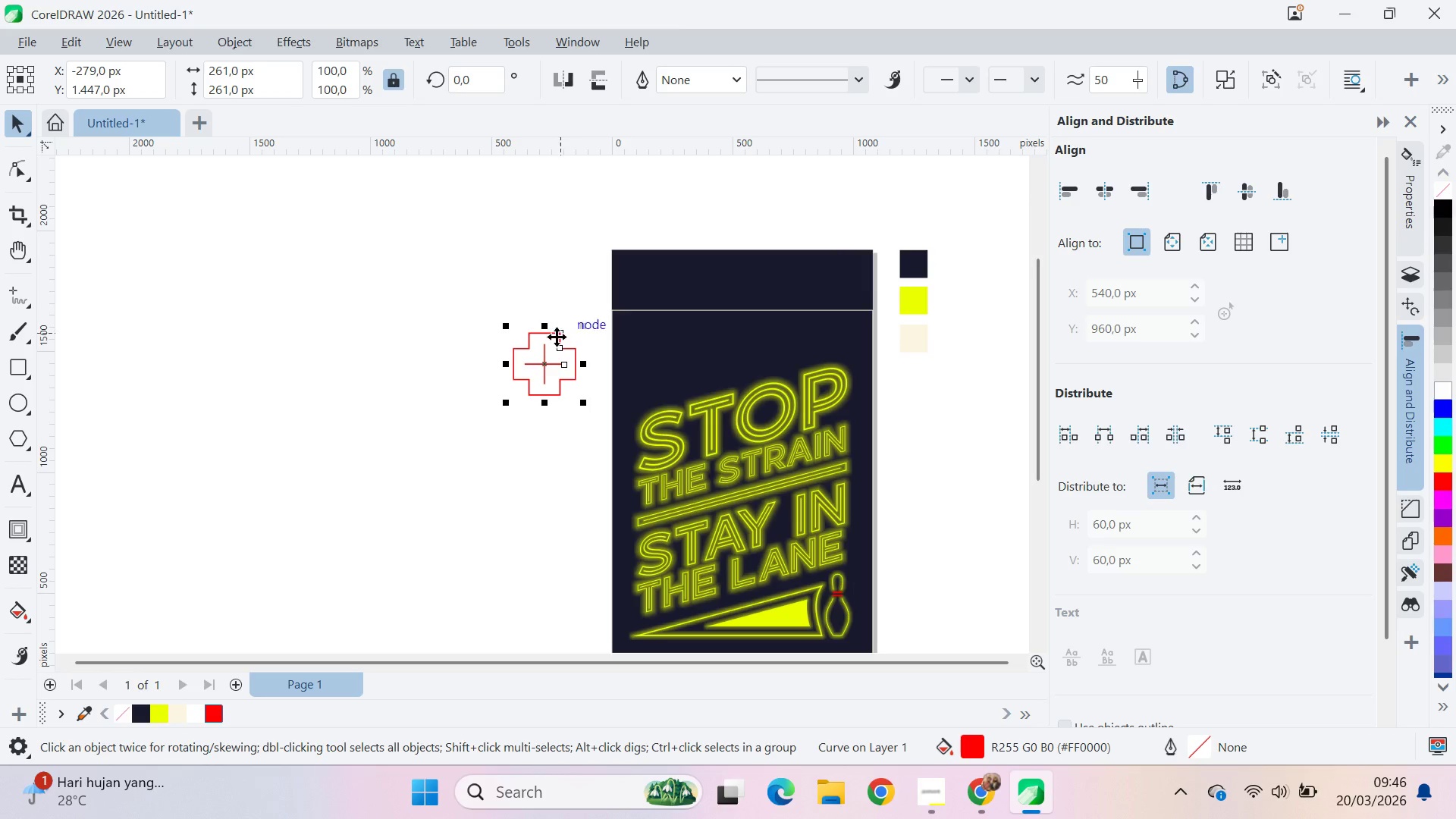 
left_click_drag(start_coordinate=[572, 350], to_coordinate=[708, 356])
 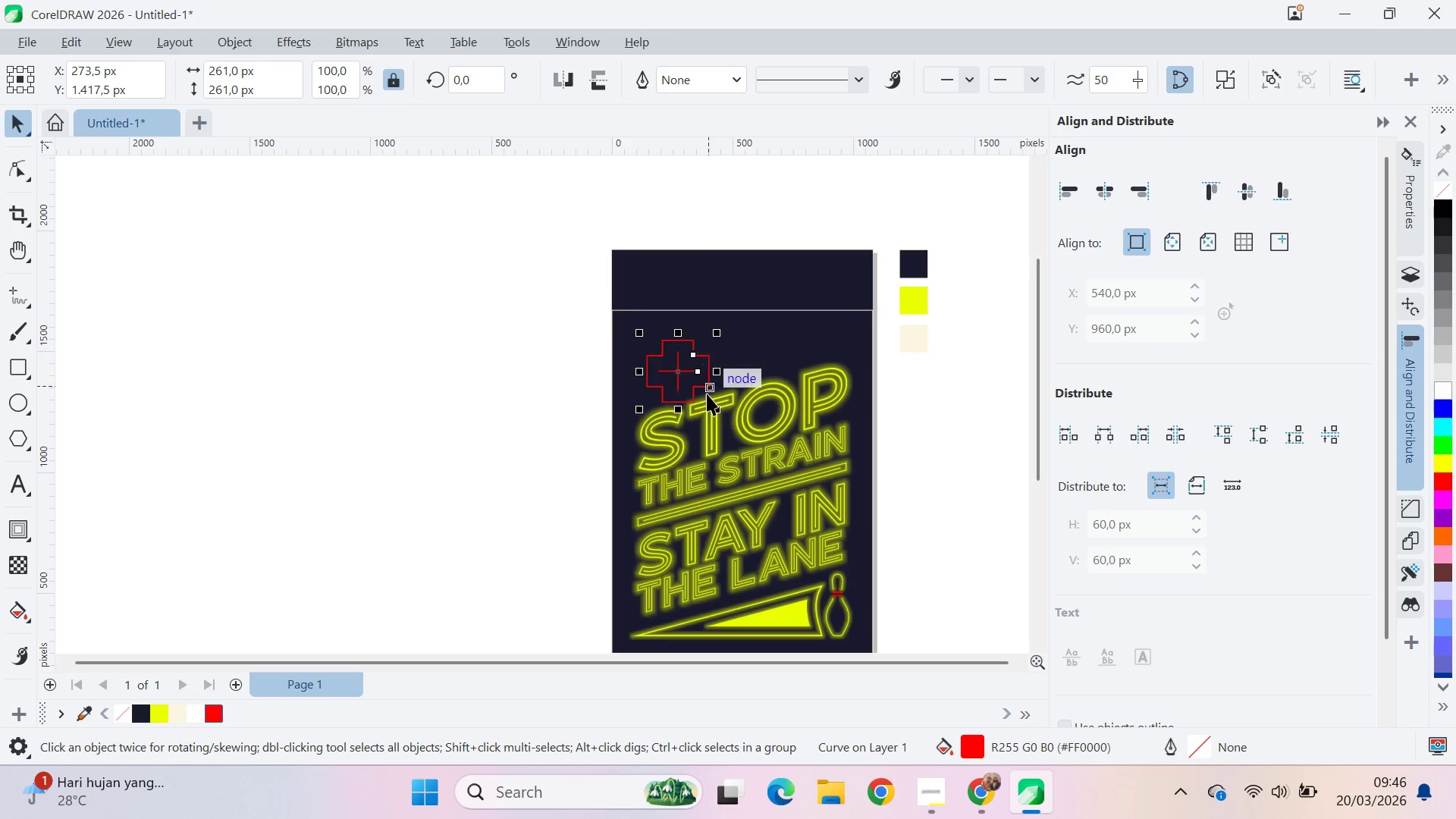 
hold_key(key=ShiftLeft, duration=0.56)
left_click([711, 402])
 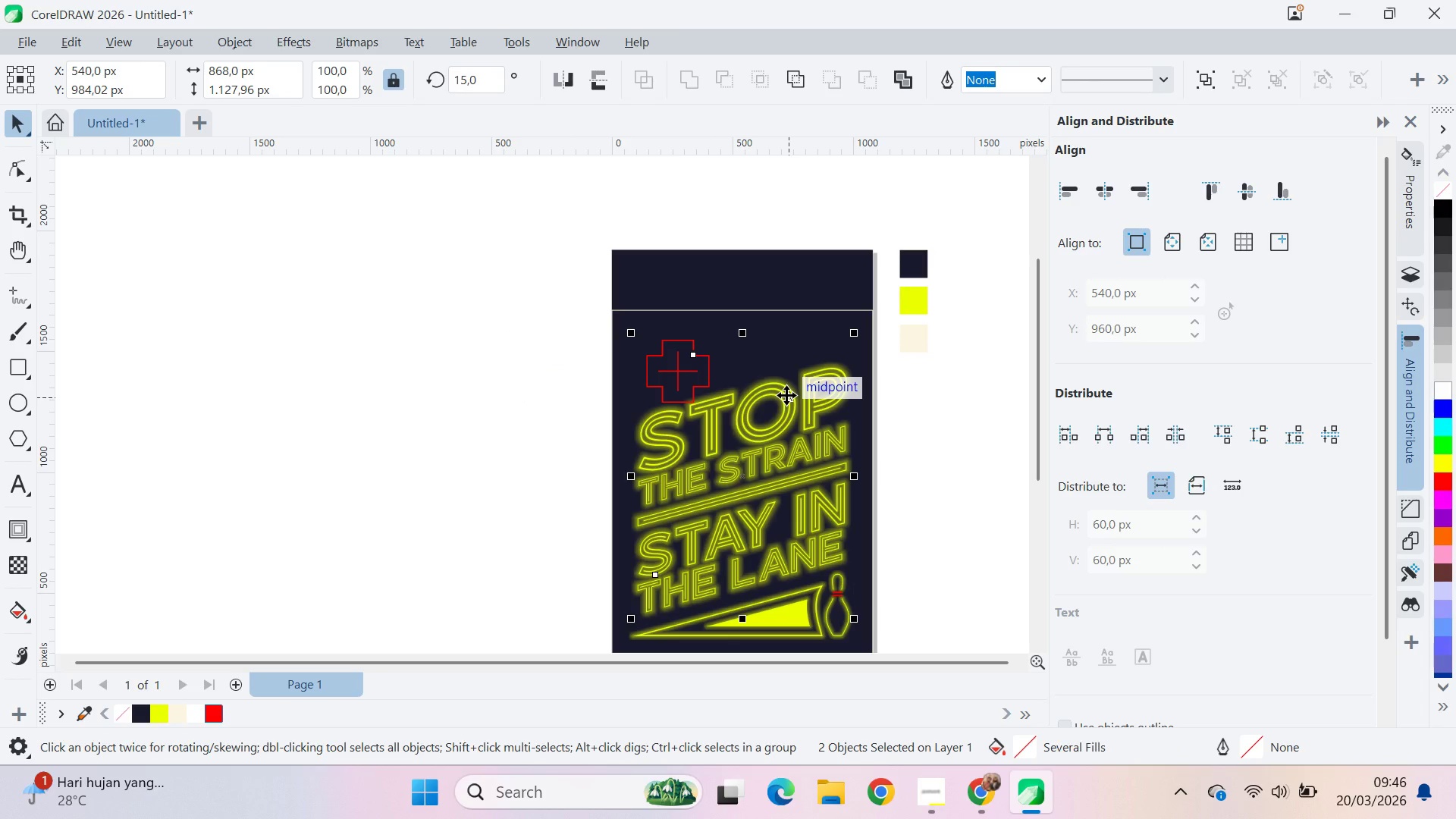 
type(rl)
 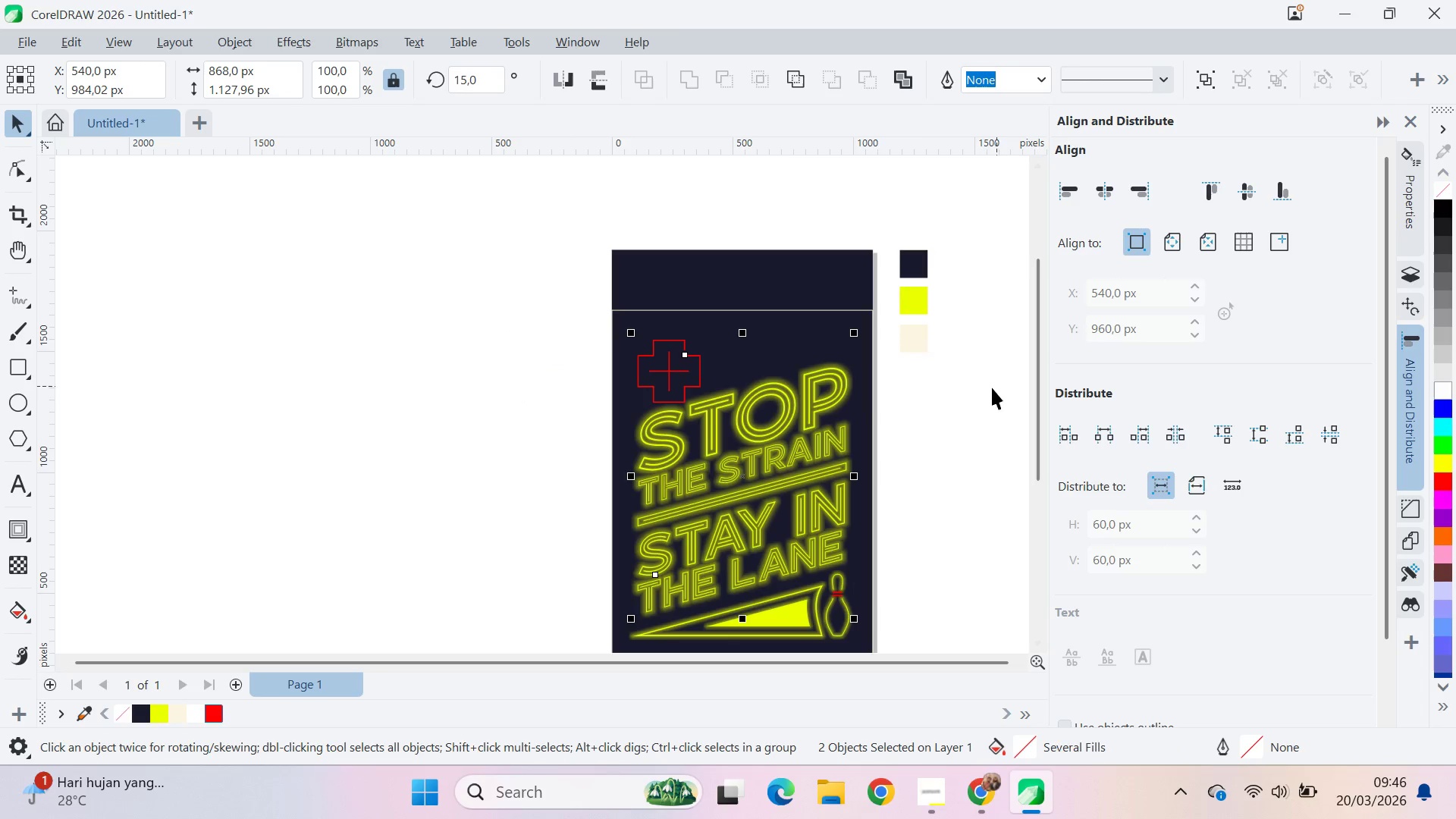 
left_click([934, 410])
 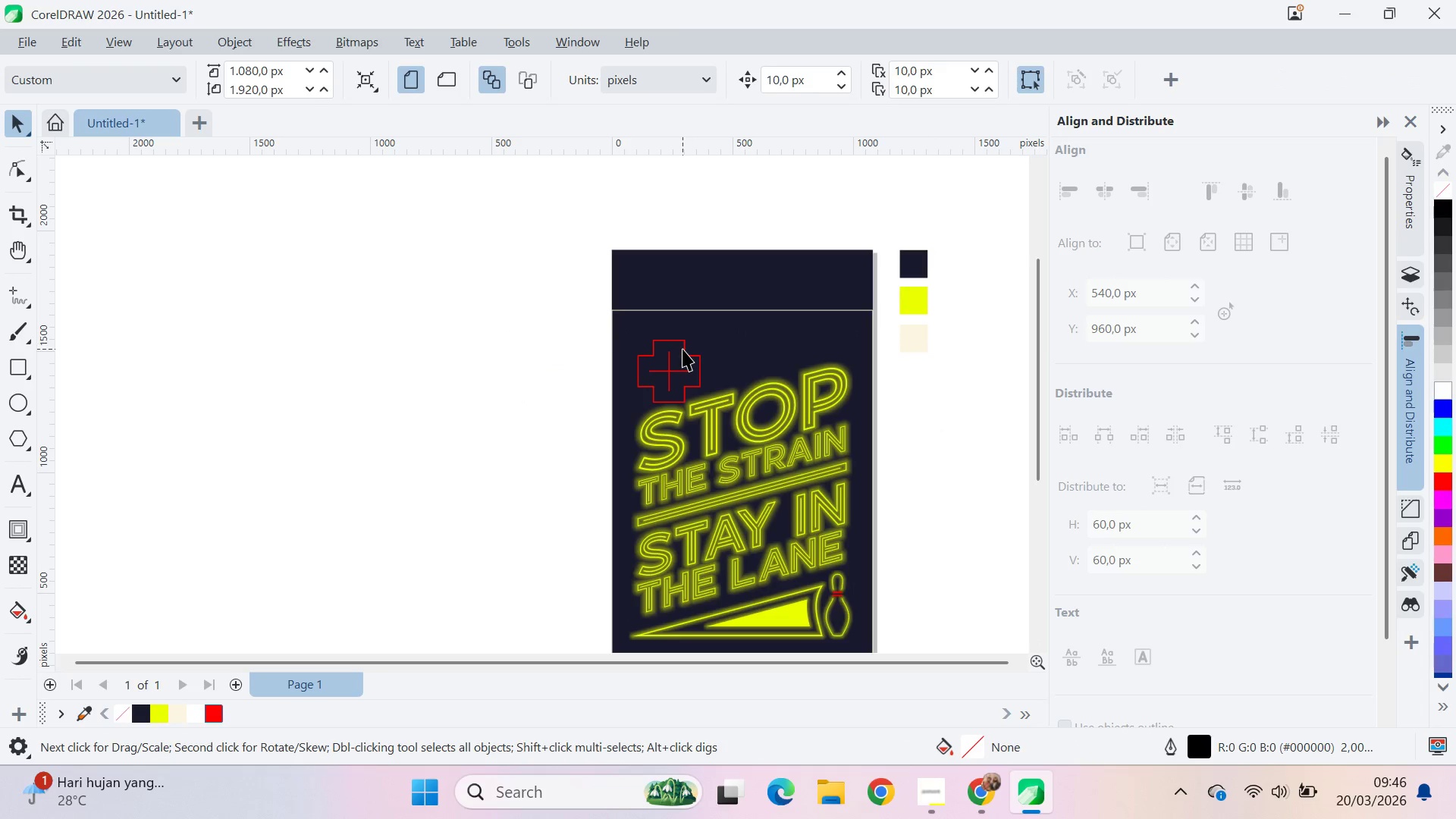 
left_click_drag(start_coordinate=[682, 349], to_coordinate=[686, 337])
 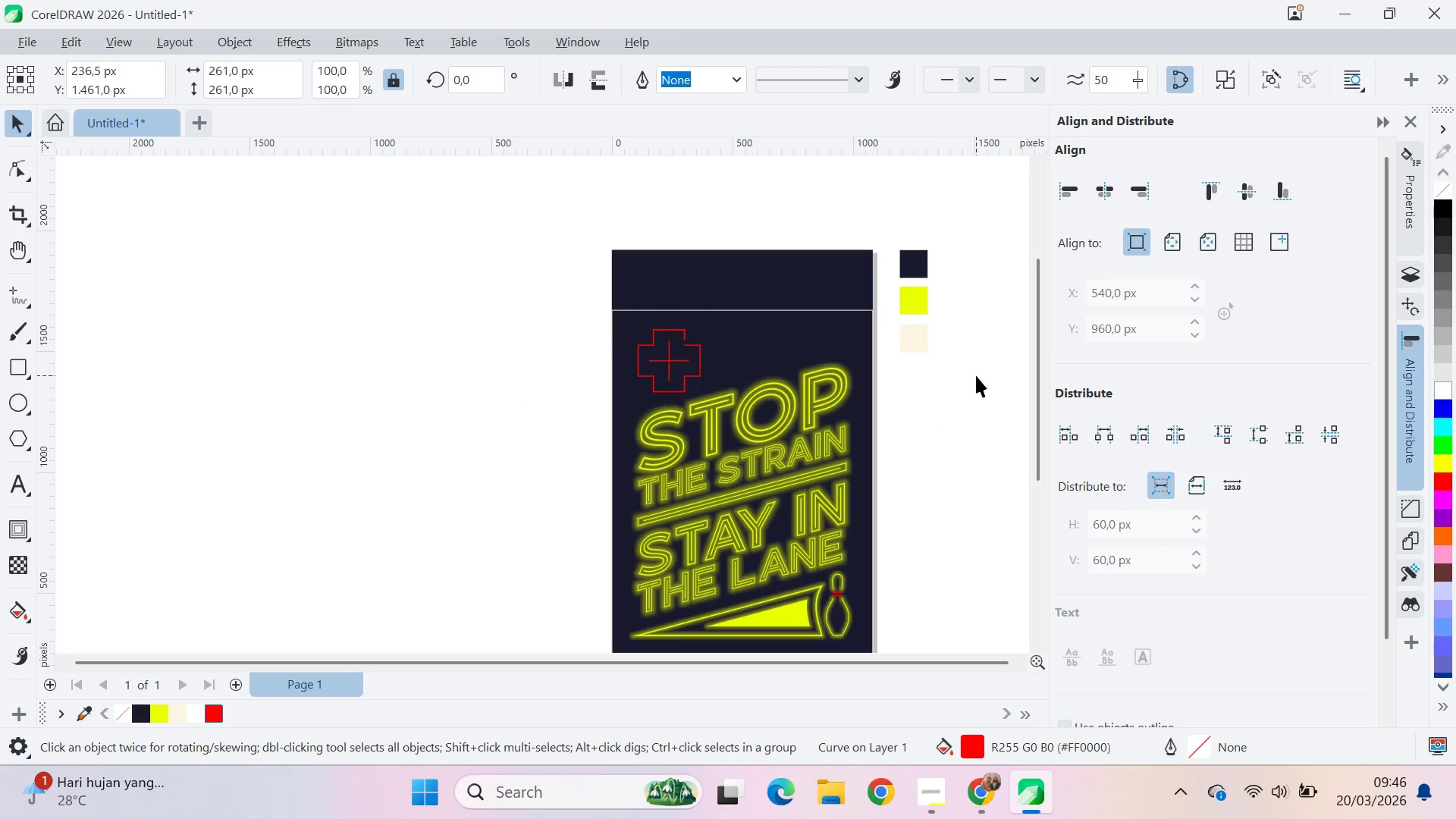 
hold_key(key=ShiftLeft, duration=0.78)
 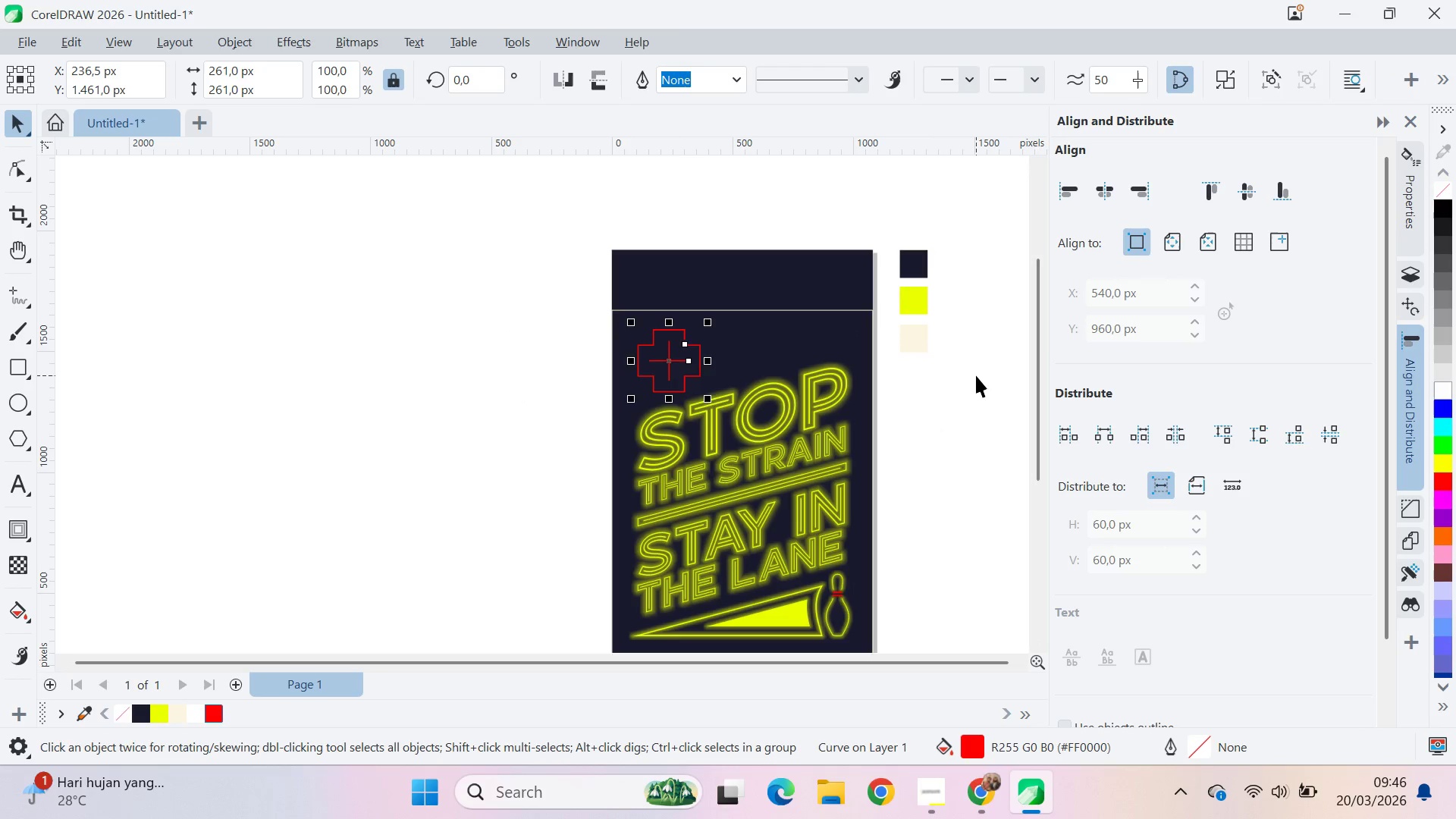 
left_click([976, 375])
 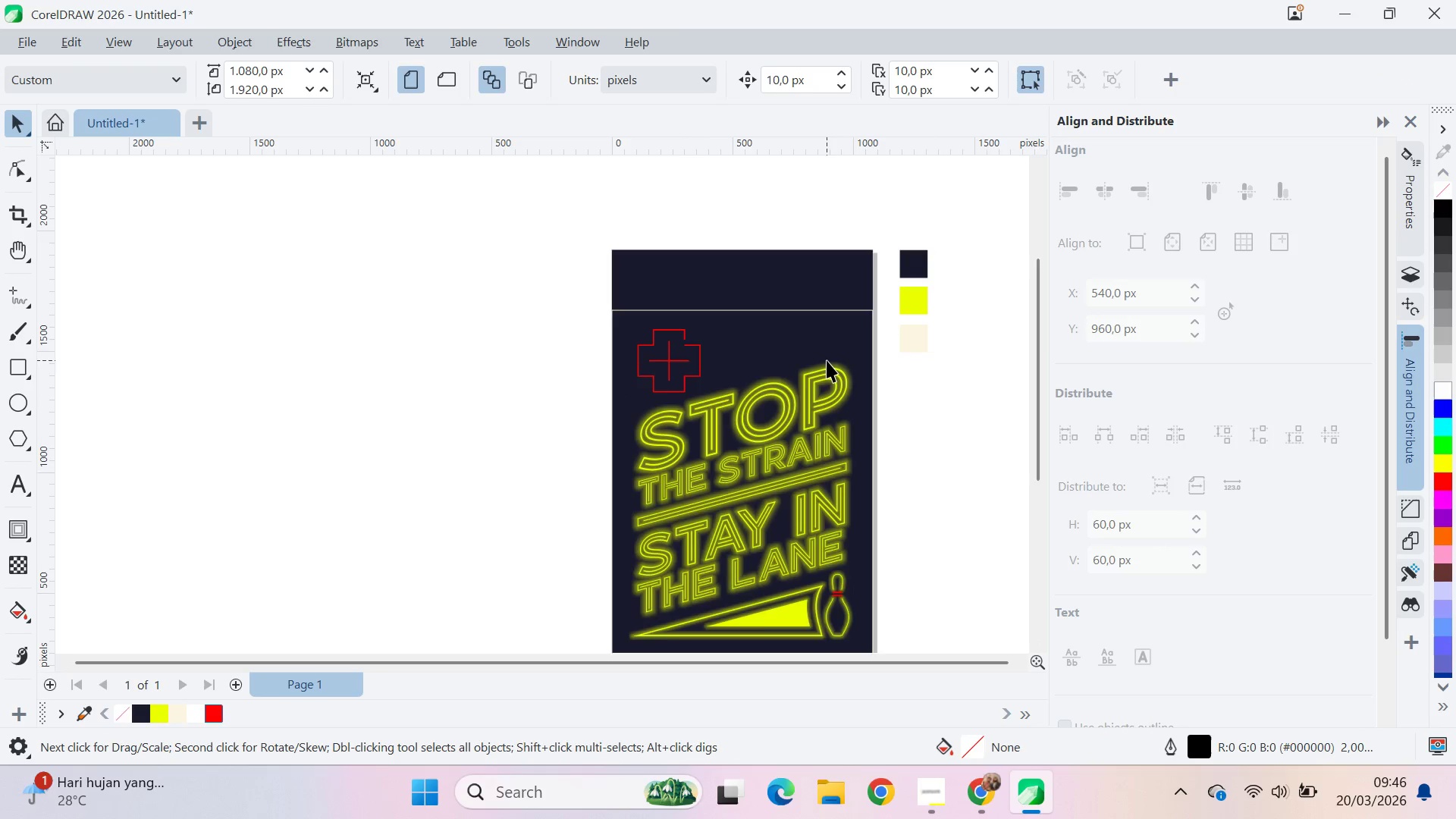 
scroll: coordinate [827, 360], scroll_direction: down, amount: 3.0
 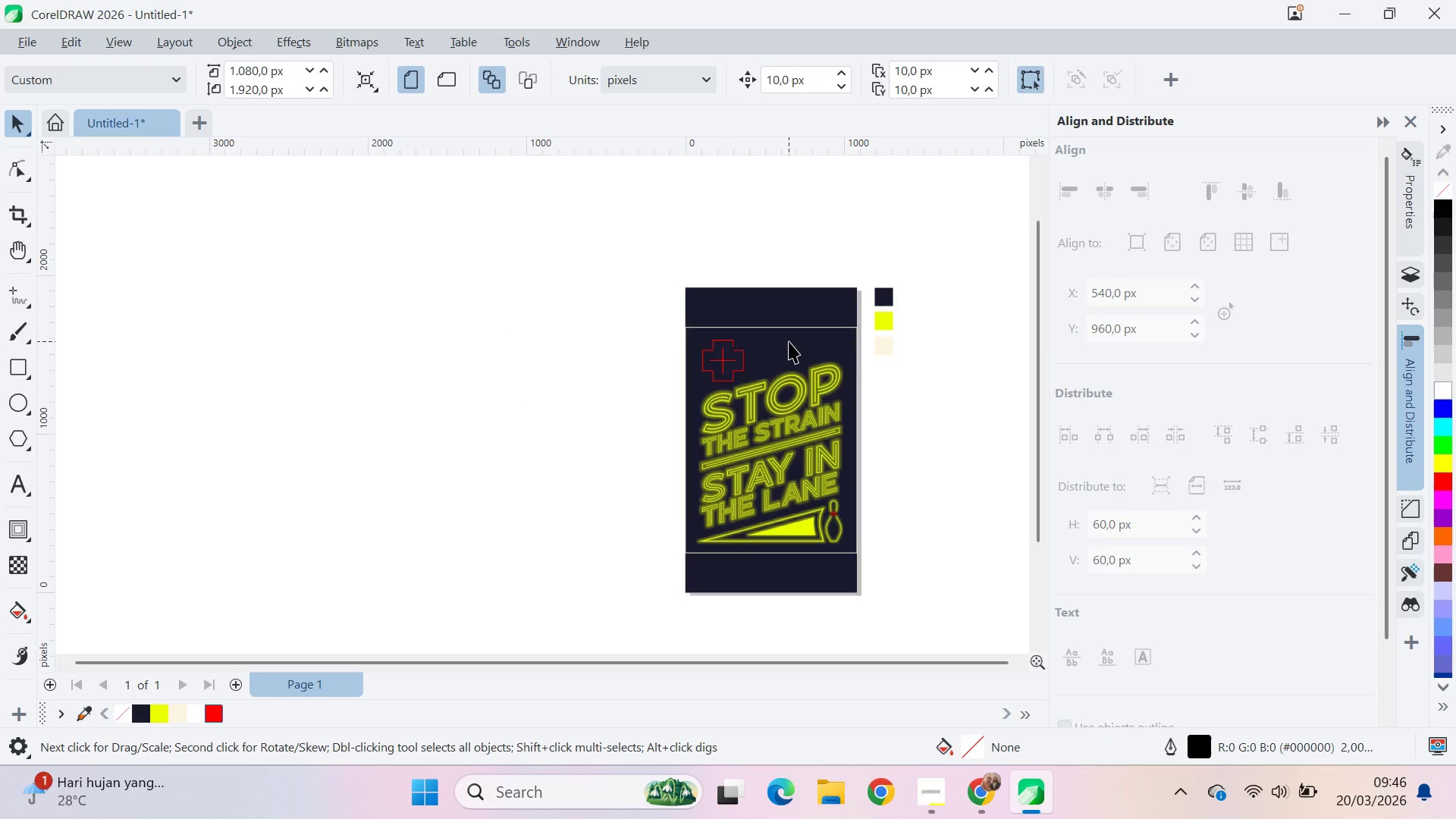 
left_click([708, 360])
 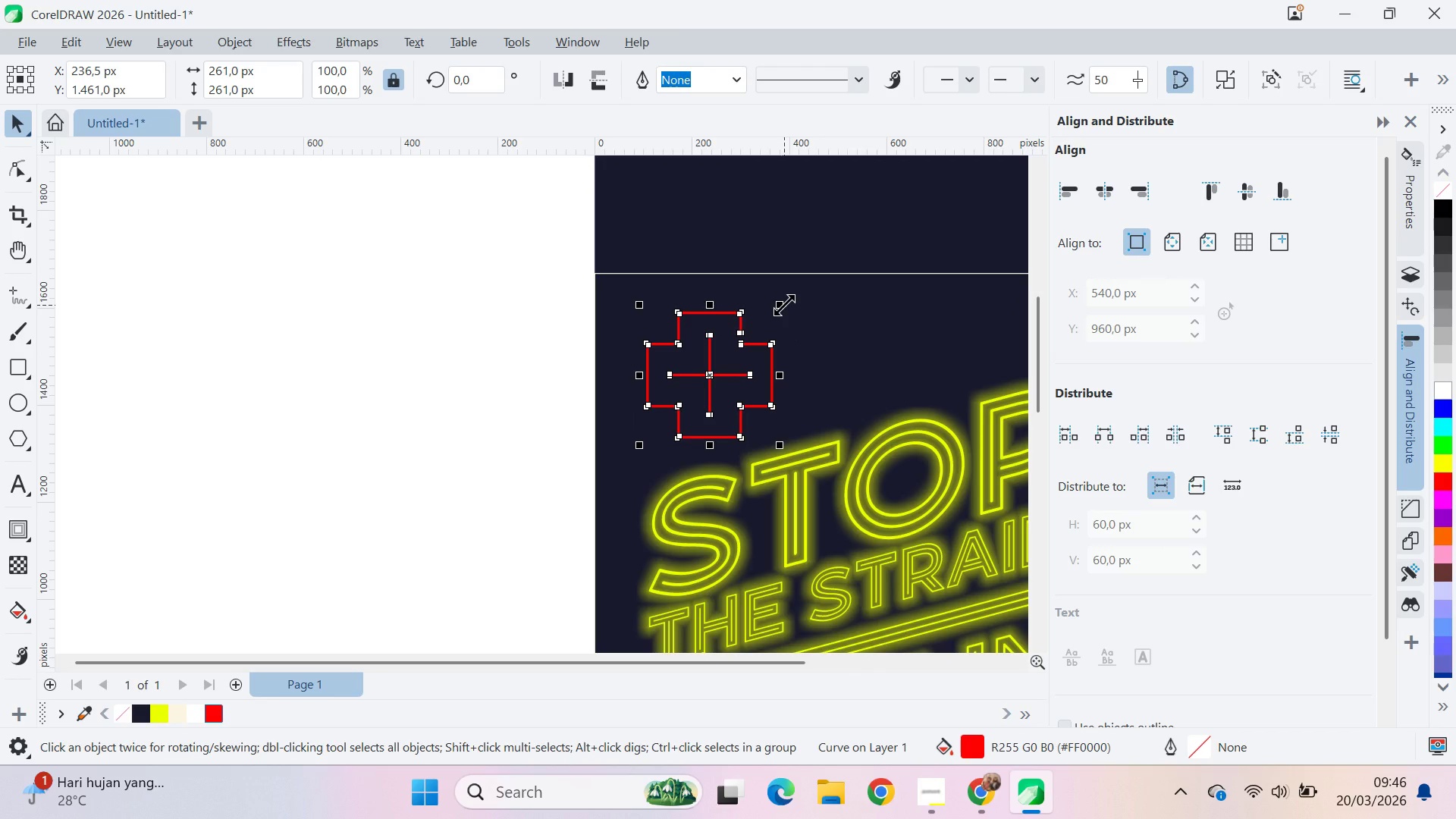 
scroll: coordinate [707, 359], scroll_direction: up, amount: 8.0
 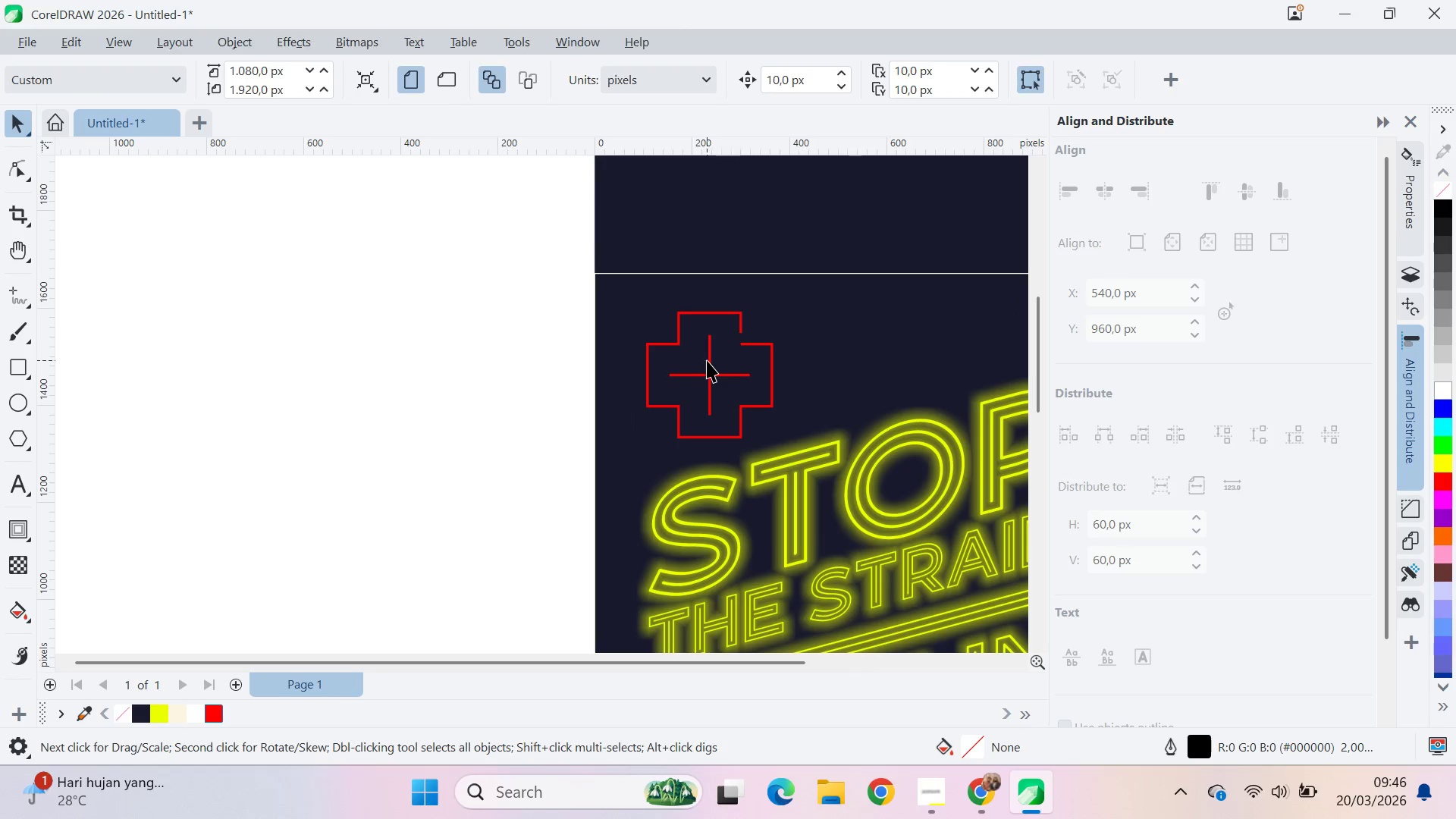 
left_click_drag(start_coordinate=[784, 305], to_coordinate=[798, 309])
 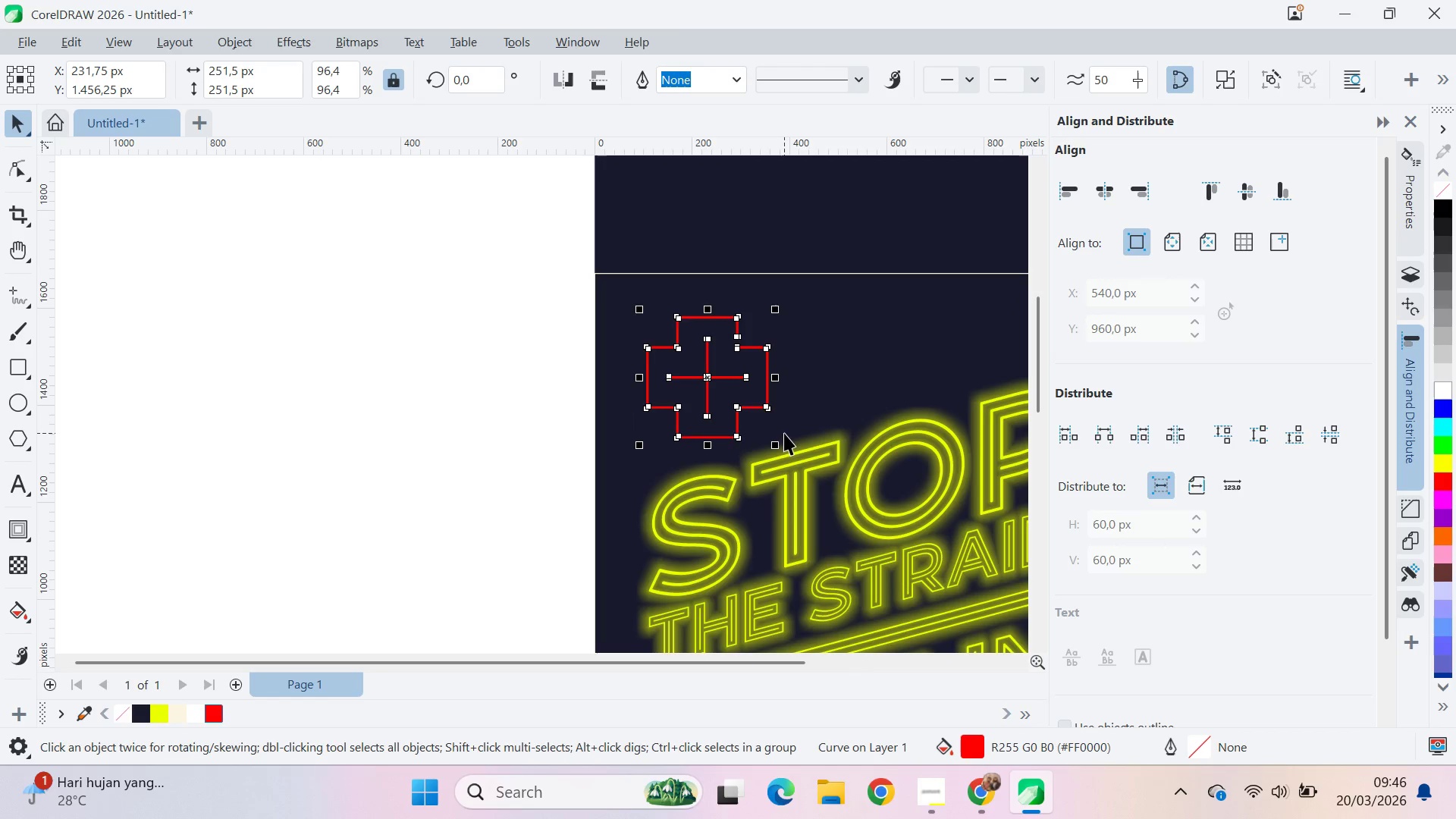 
hold_key(key=ShiftLeft, duration=0.61)
 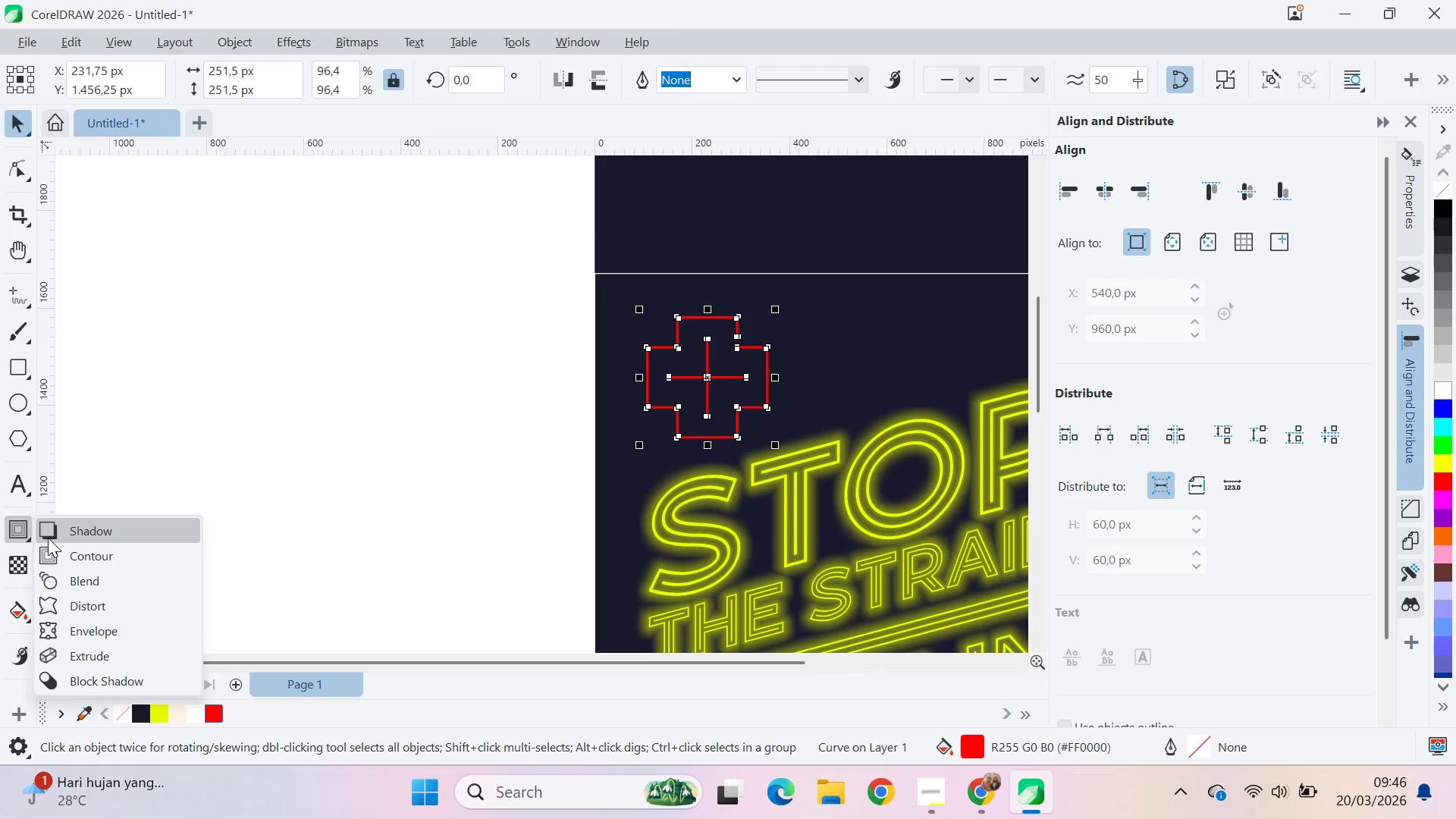 
left_click([94, 79])
 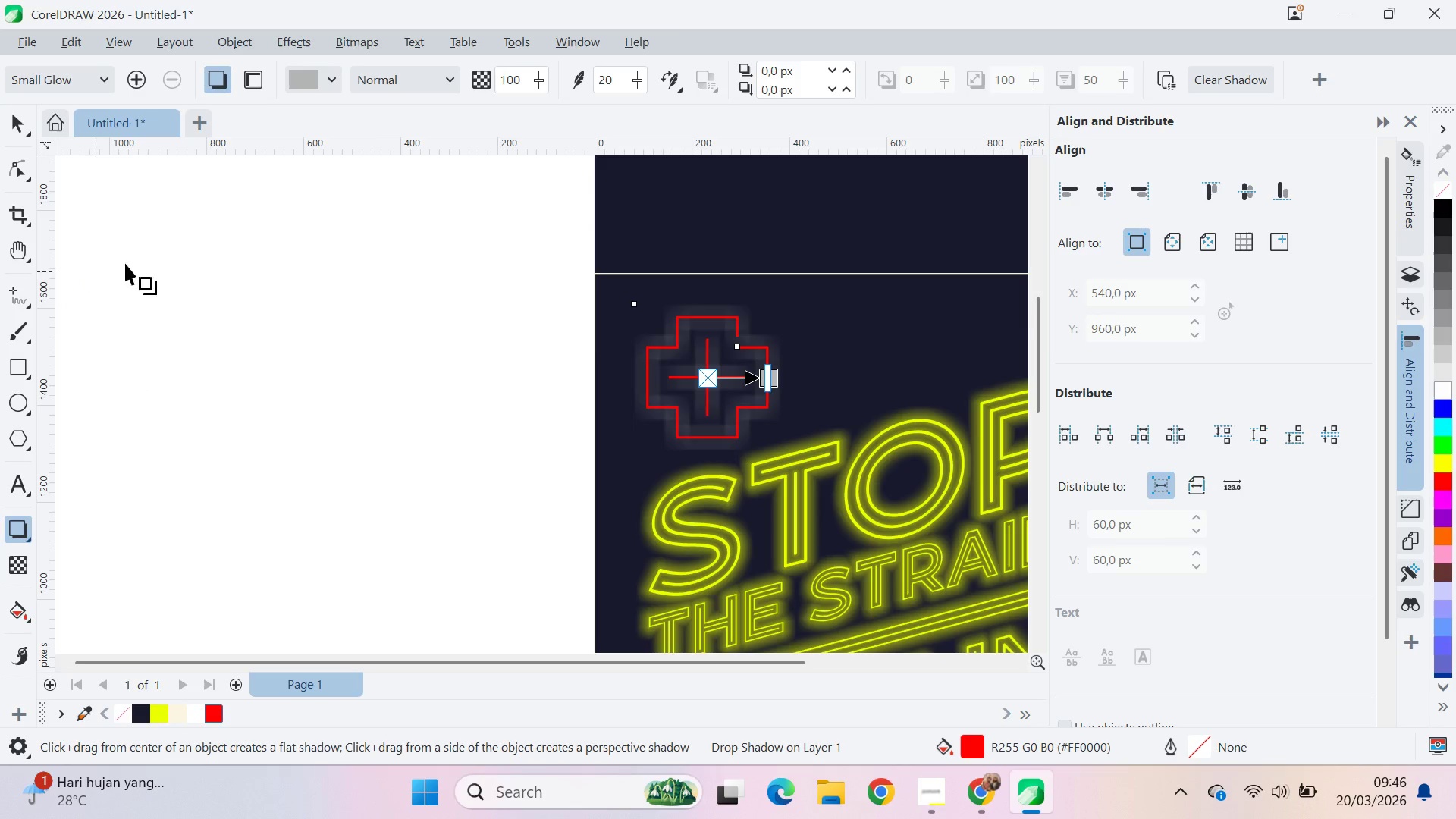 
left_click([318, 77])
 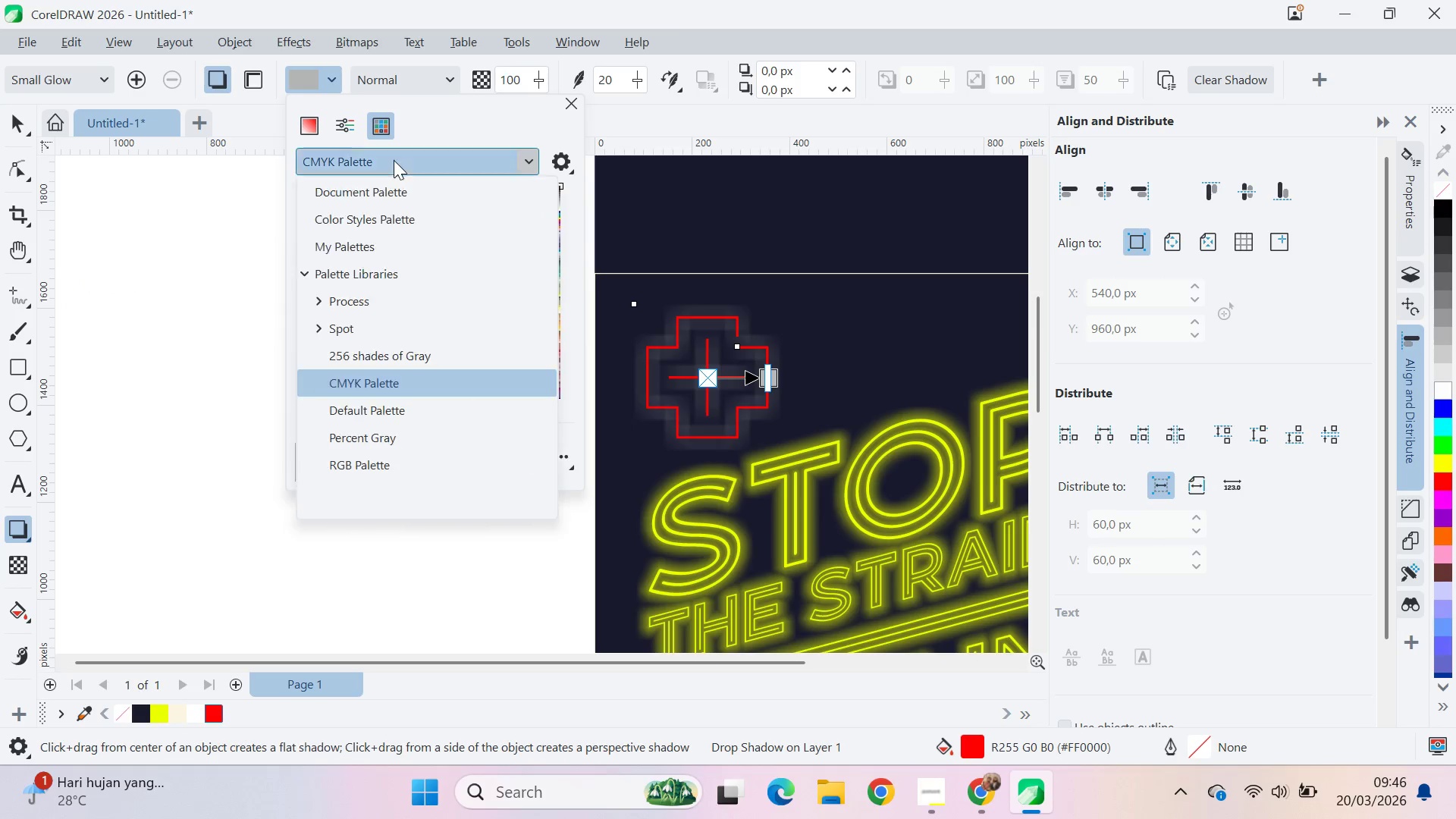 
double_click([396, 192])
 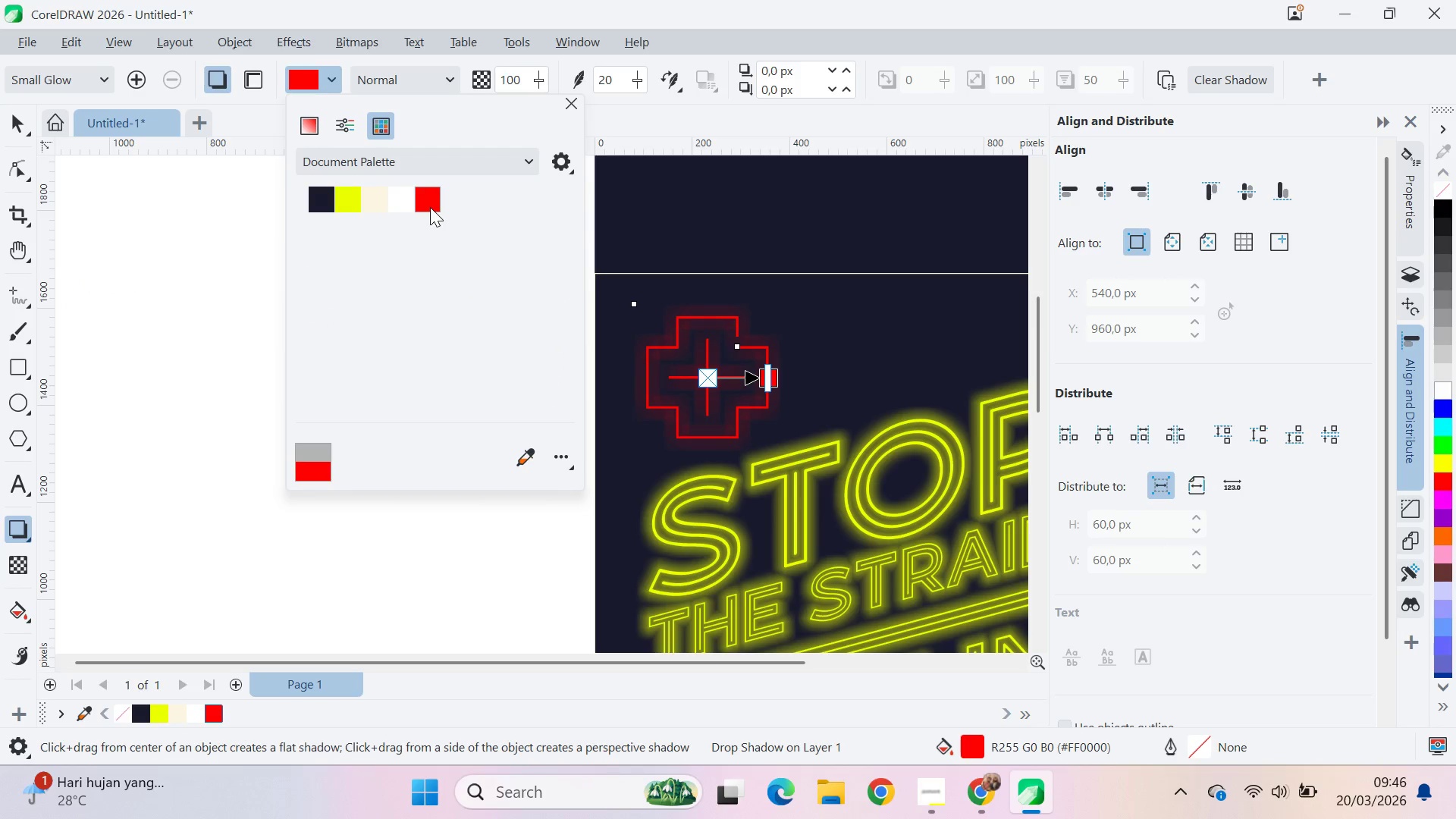 
left_click([469, 133])
 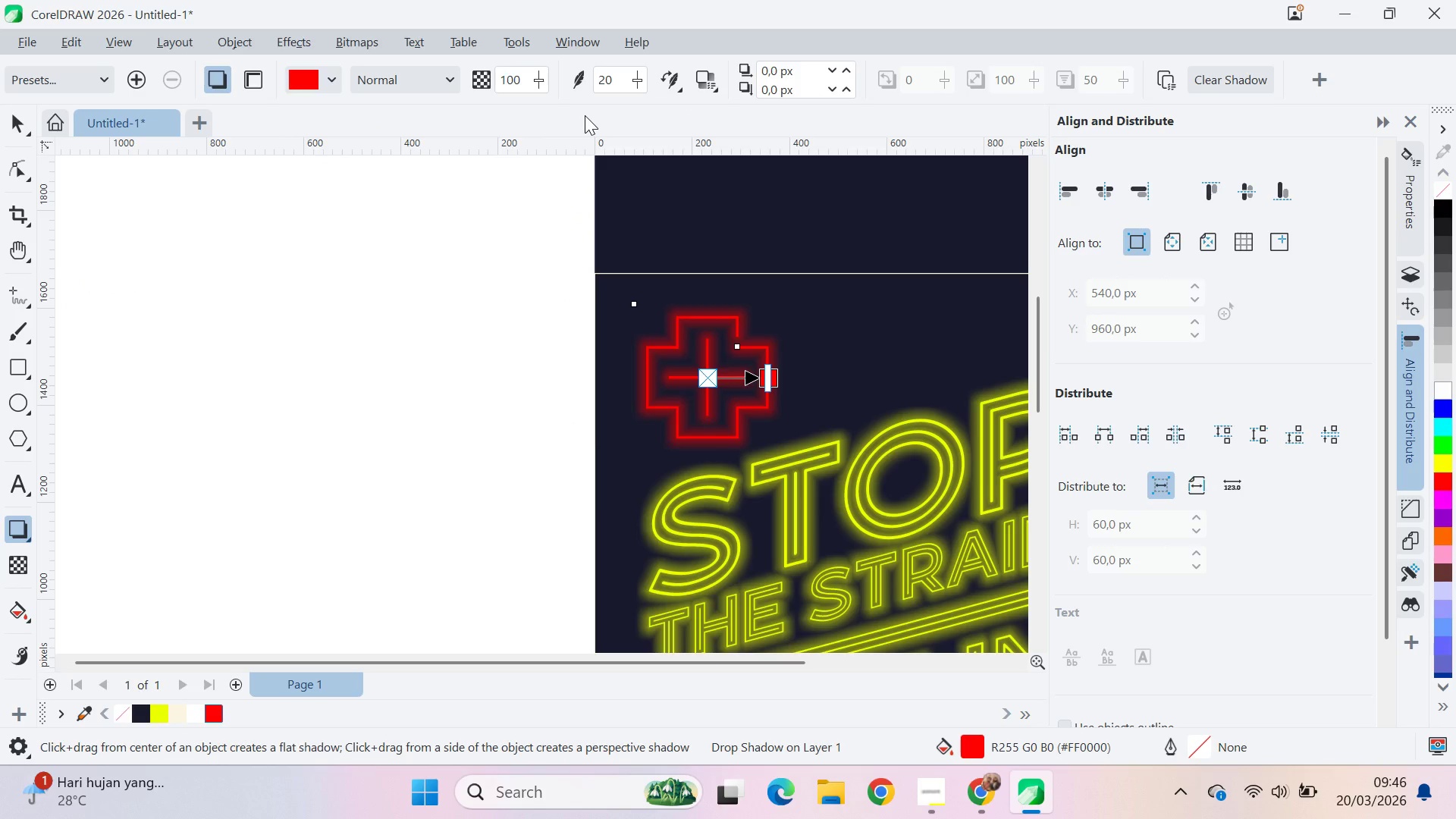 
left_click_drag(start_coordinate=[635, 83], to_coordinate=[659, 96])
 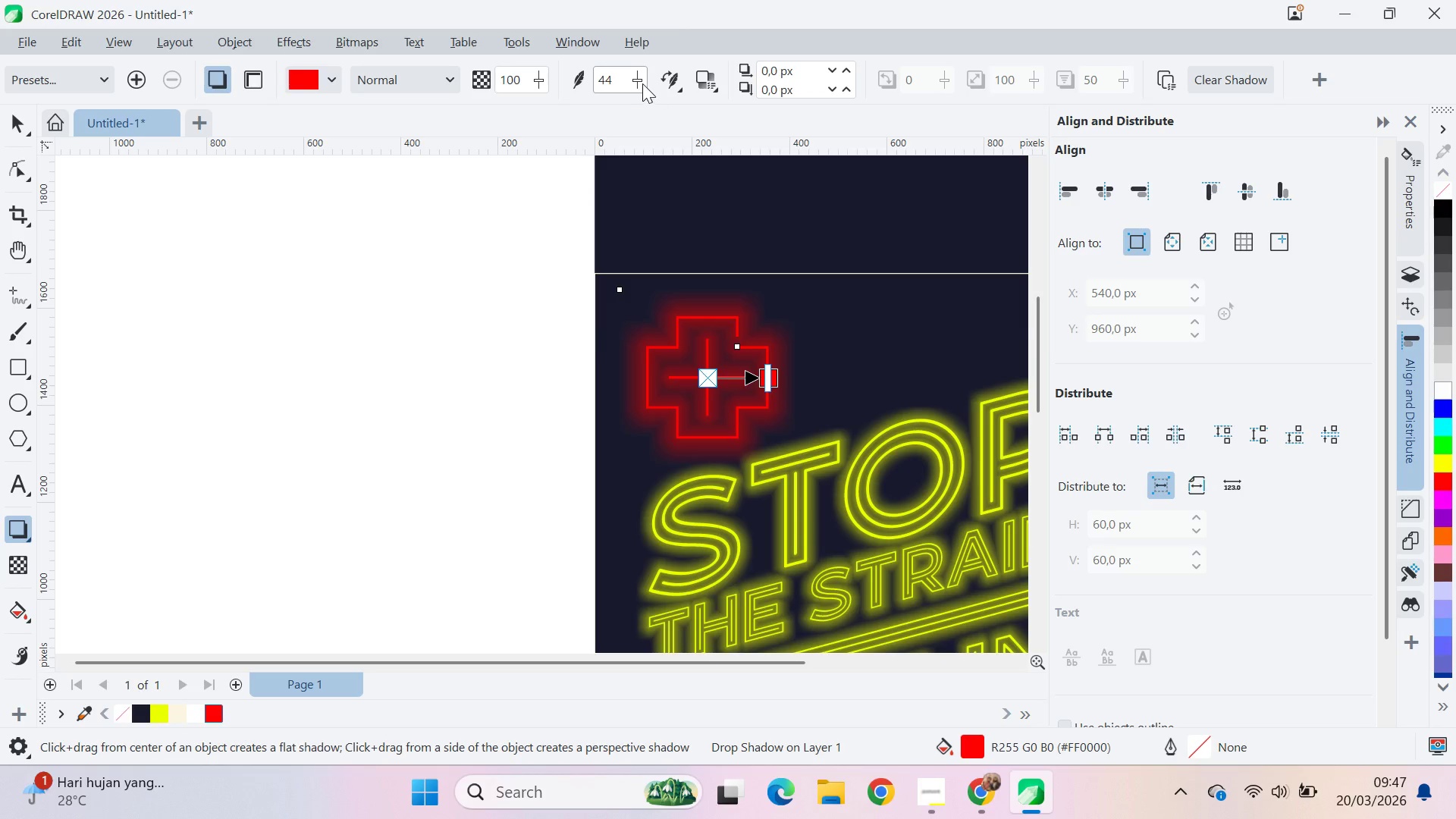 
left_click_drag(start_coordinate=[642, 83], to_coordinate=[635, 83])
 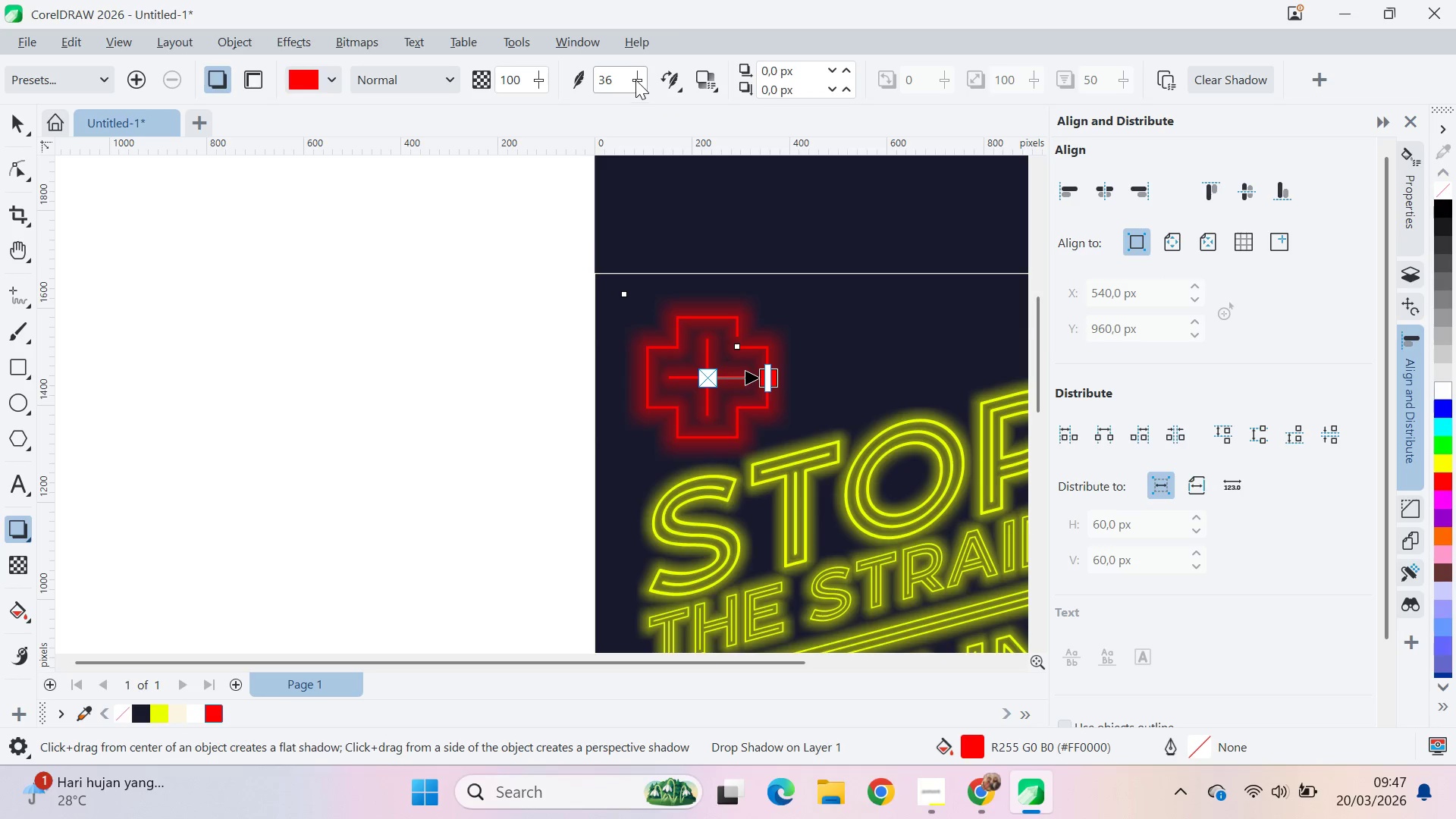 
left_click_drag(start_coordinate=[635, 80], to_coordinate=[632, 80])
 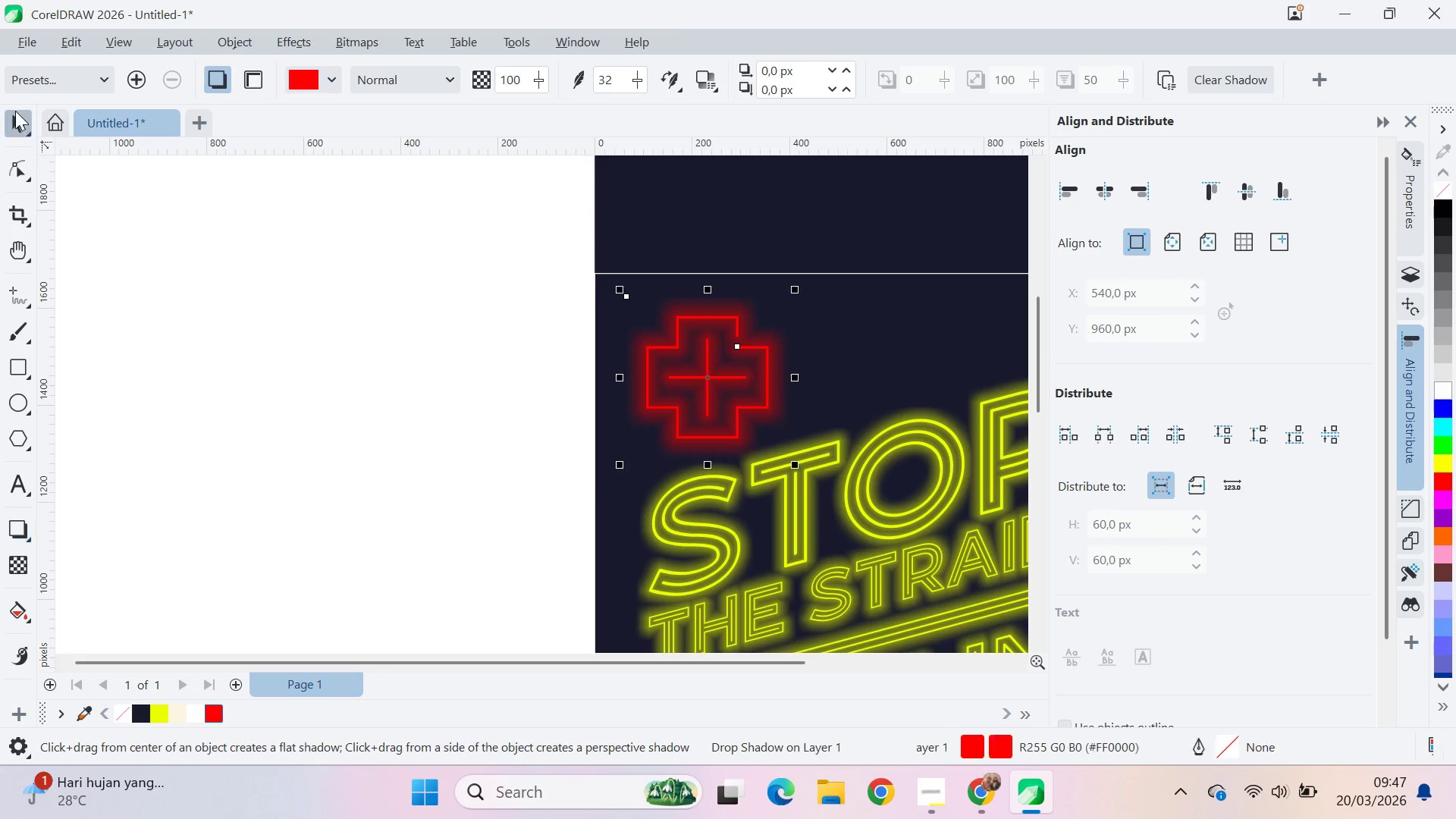 
key(Q)
 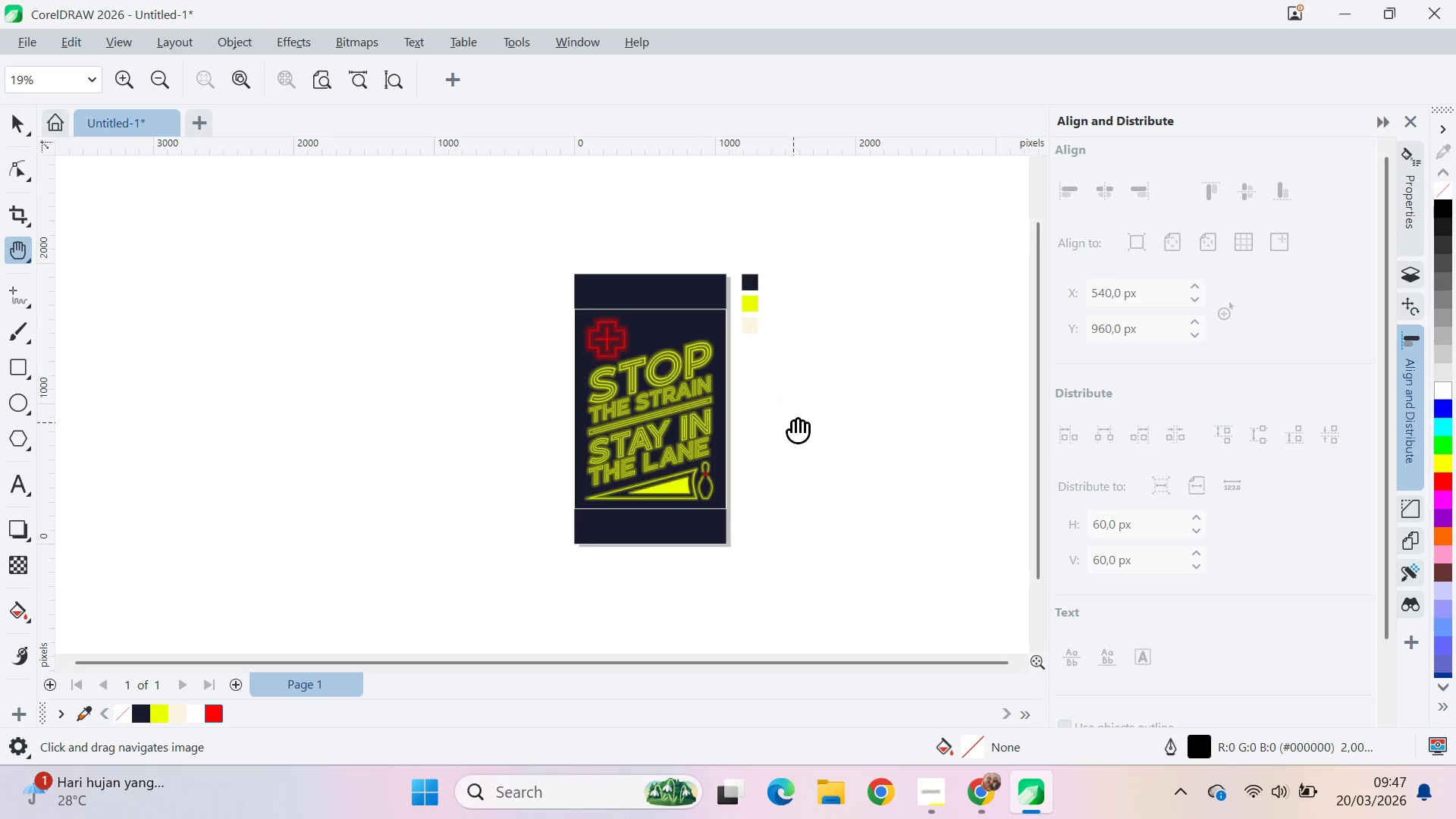 
scroll: coordinate [576, 325], scroll_direction: down, amount: 9.0
 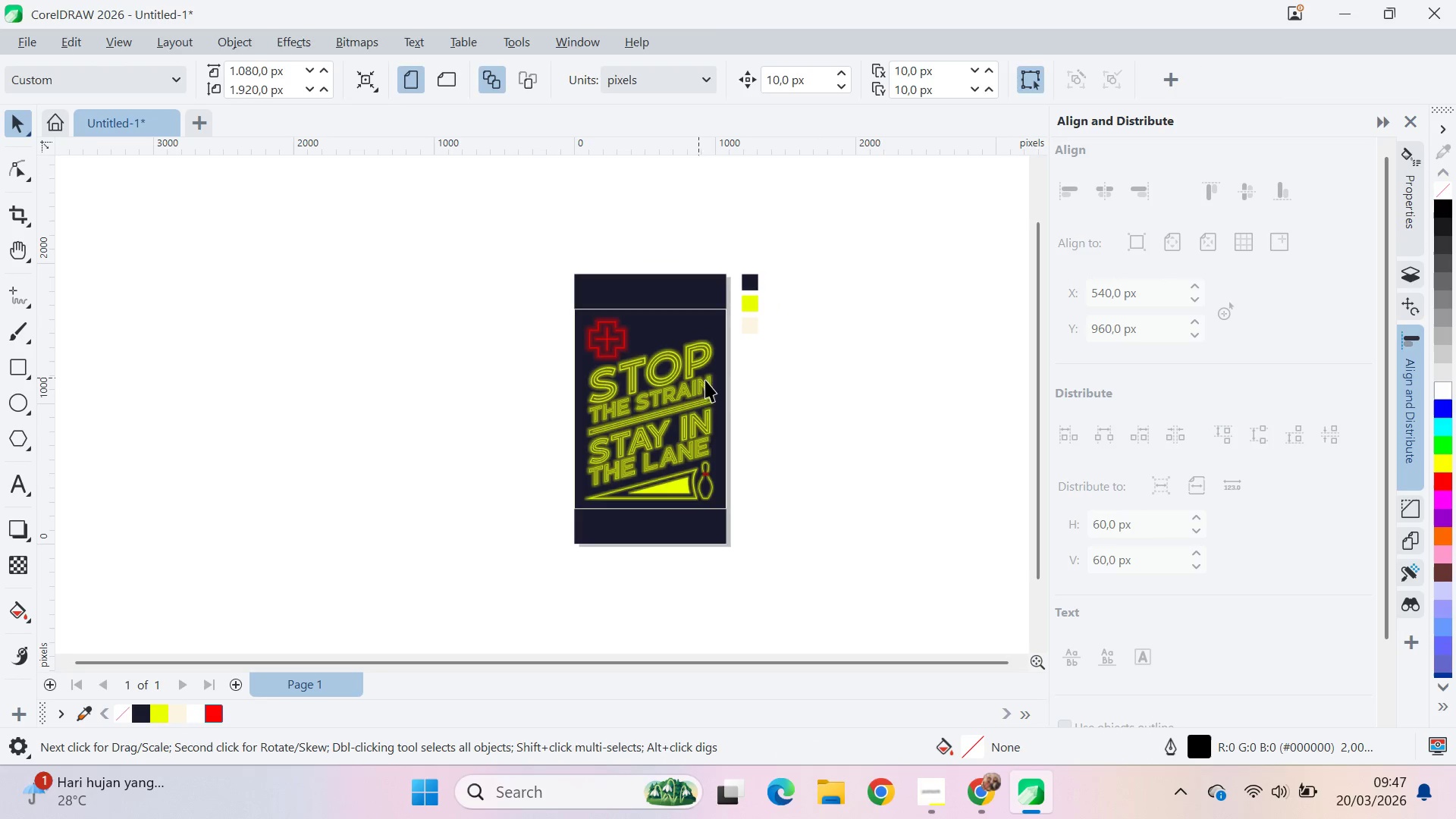 
left_click_drag(start_coordinate=[793, 422], to_coordinate=[774, 386])
 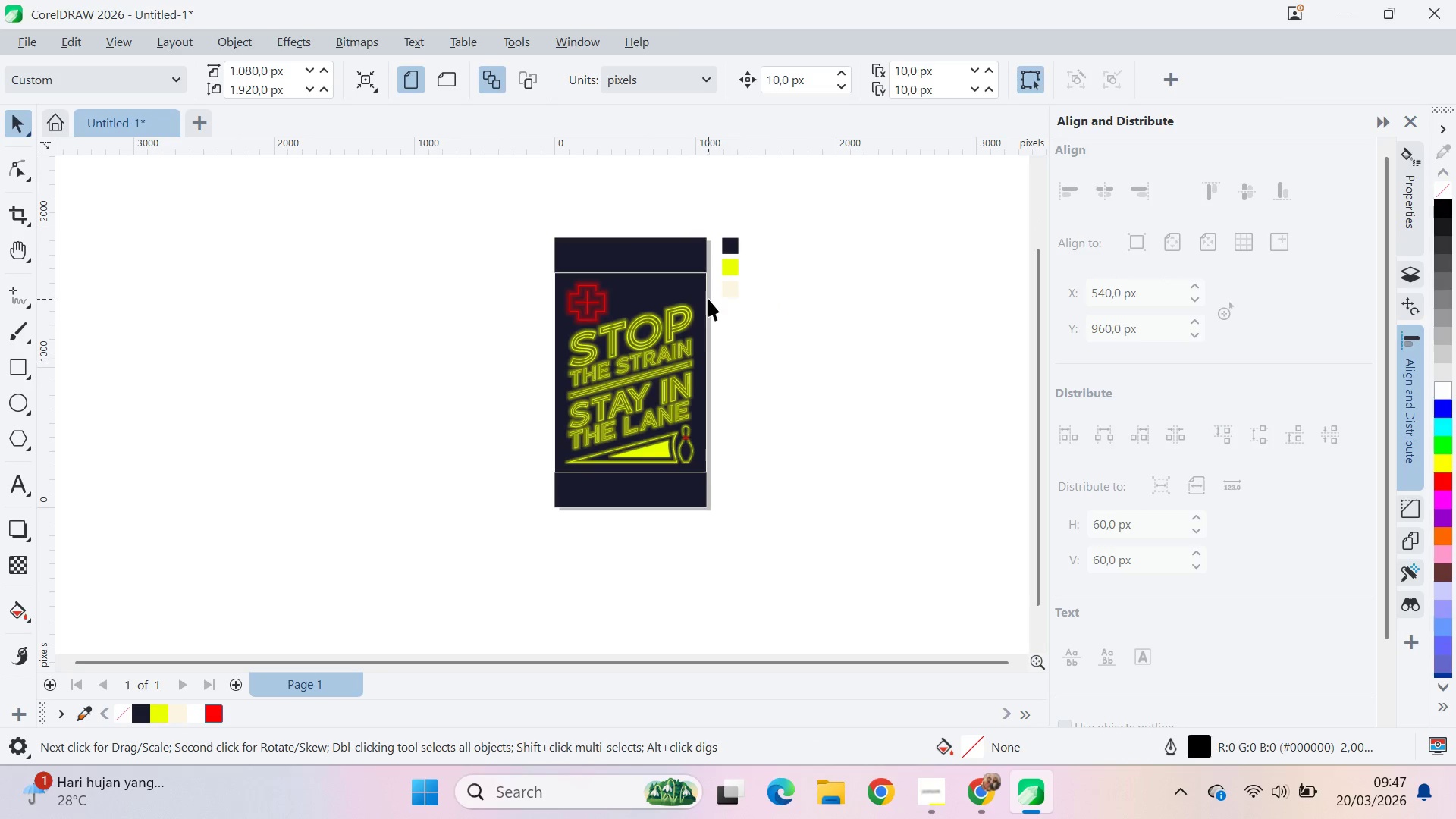 
key(V)
 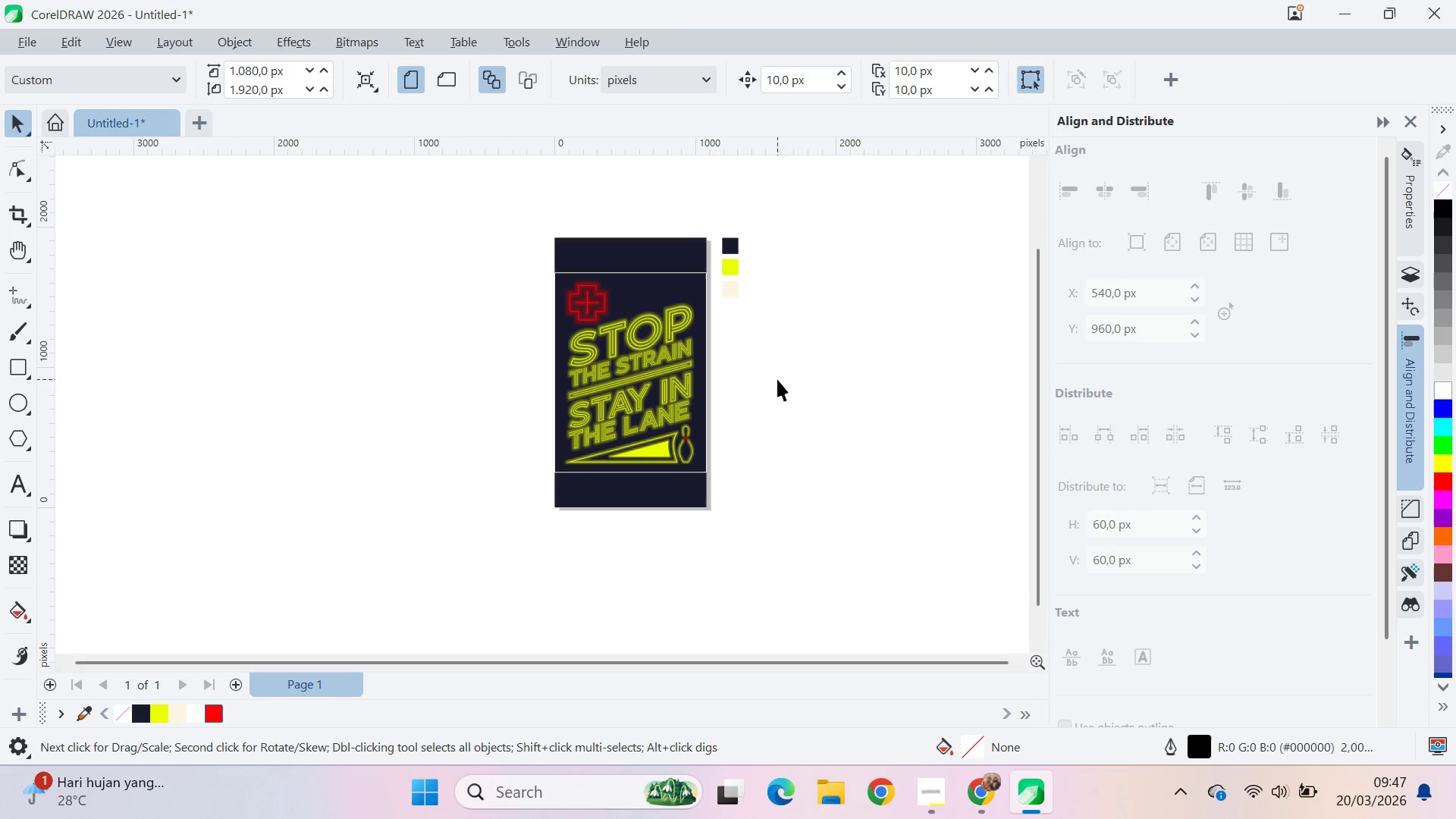 
left_click([777, 378])
 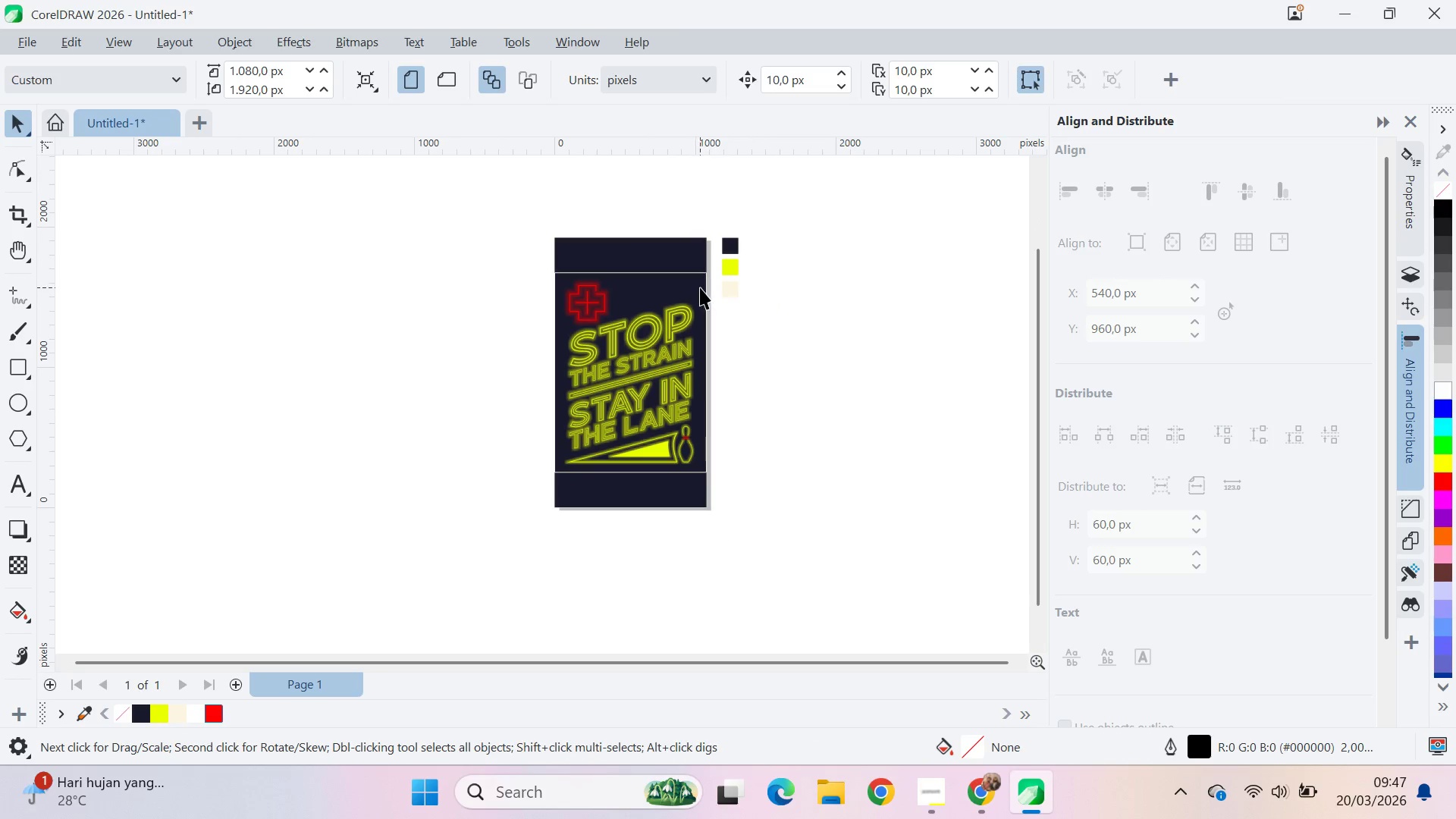 
left_click([700, 287])
 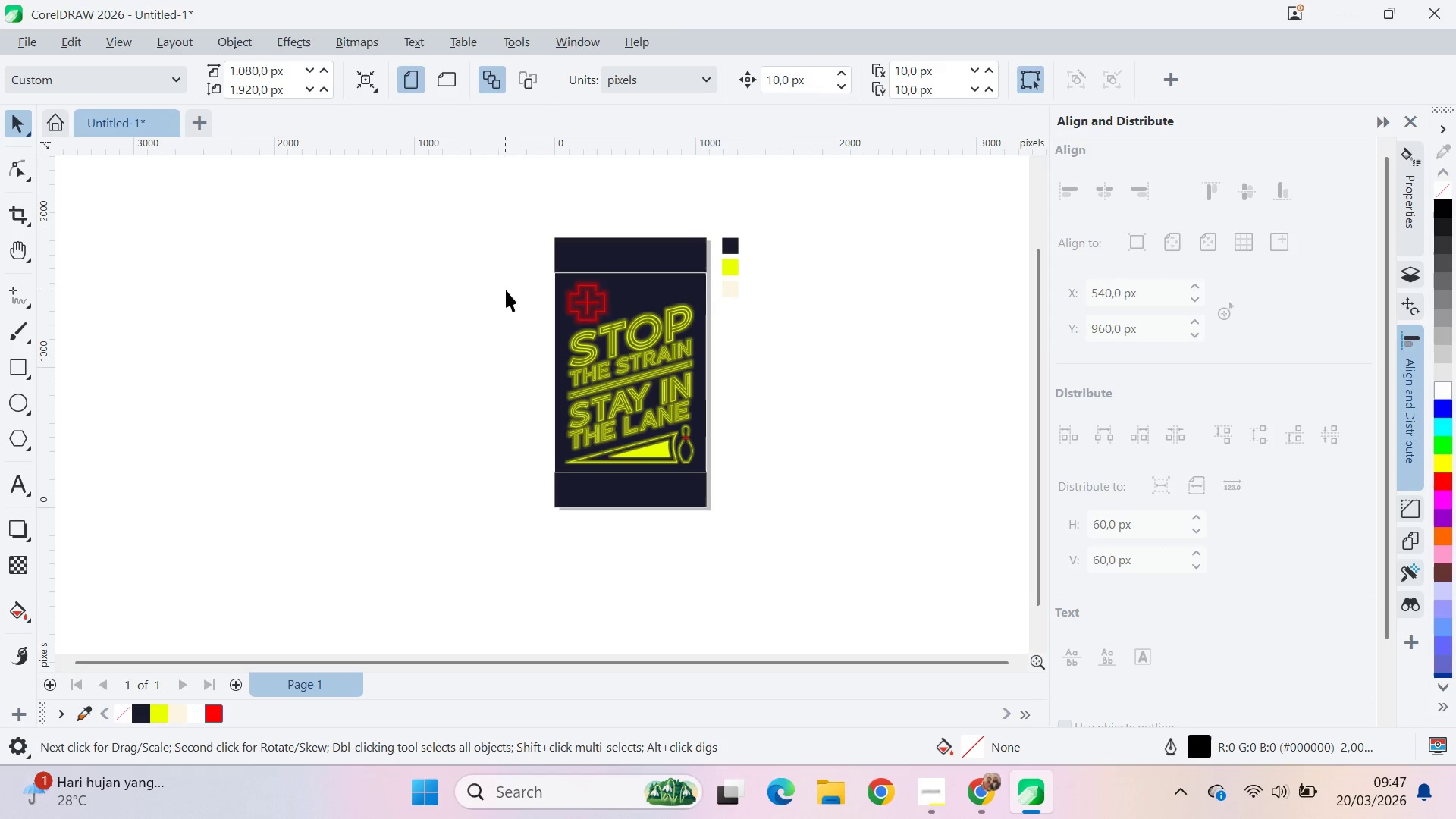 
scroll: coordinate [639, 265], scroll_direction: up, amount: 8.0
 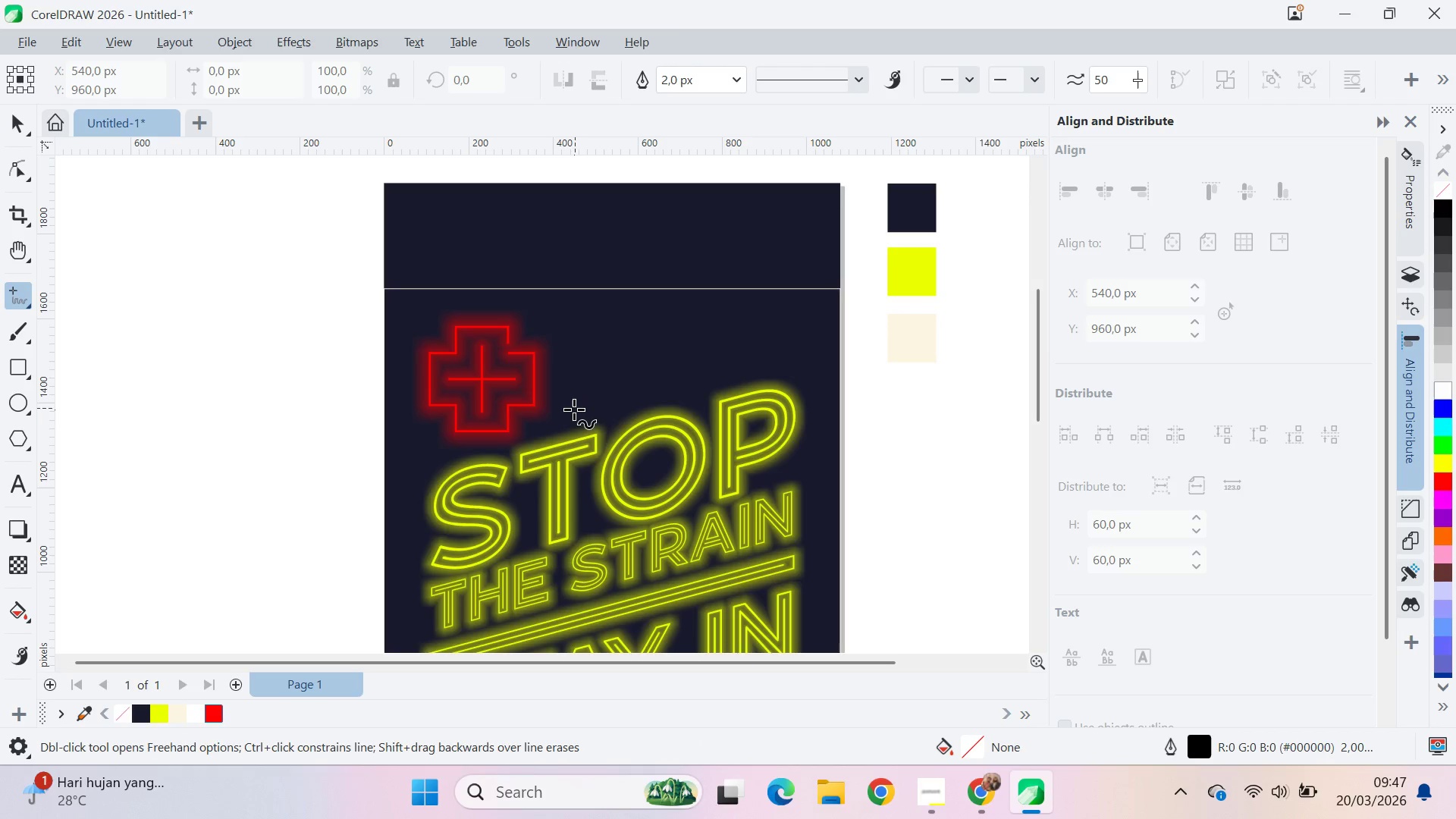 
left_click([561, 418])
 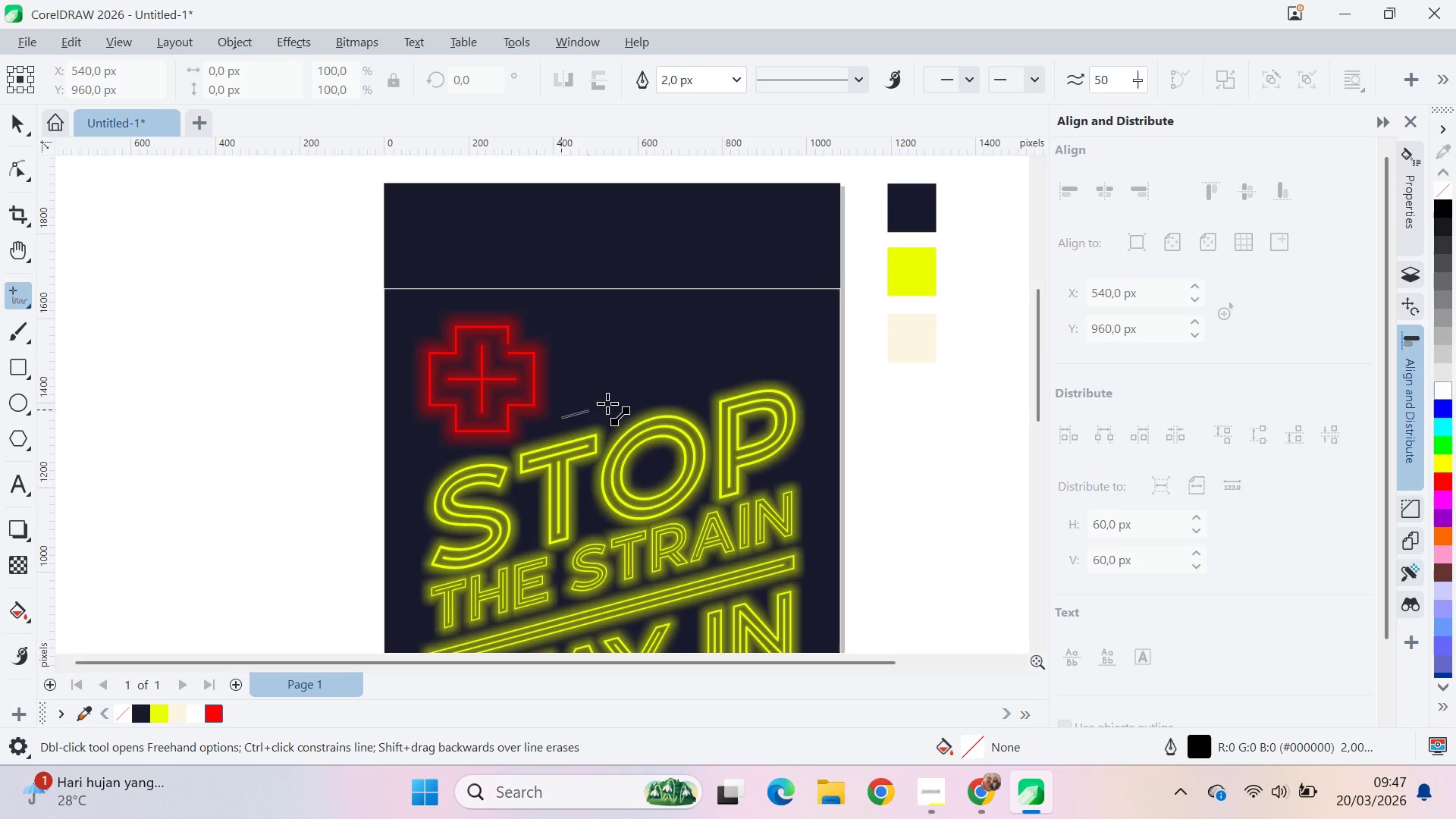 
hold_key(key=ShiftLeft, duration=1.5)
 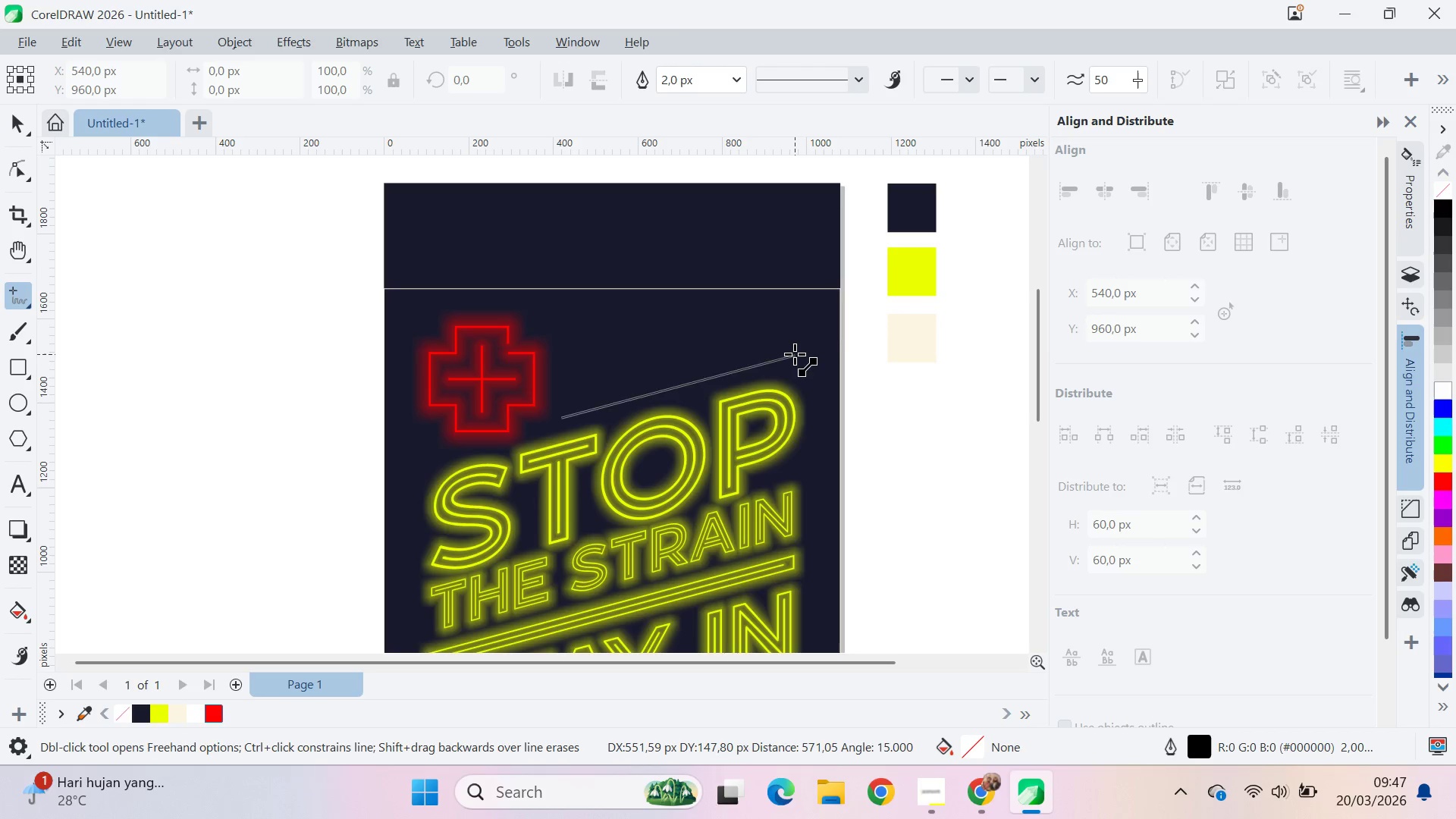 
hold_key(key=ShiftLeft, duration=0.78)
left_click([795, 354])
 